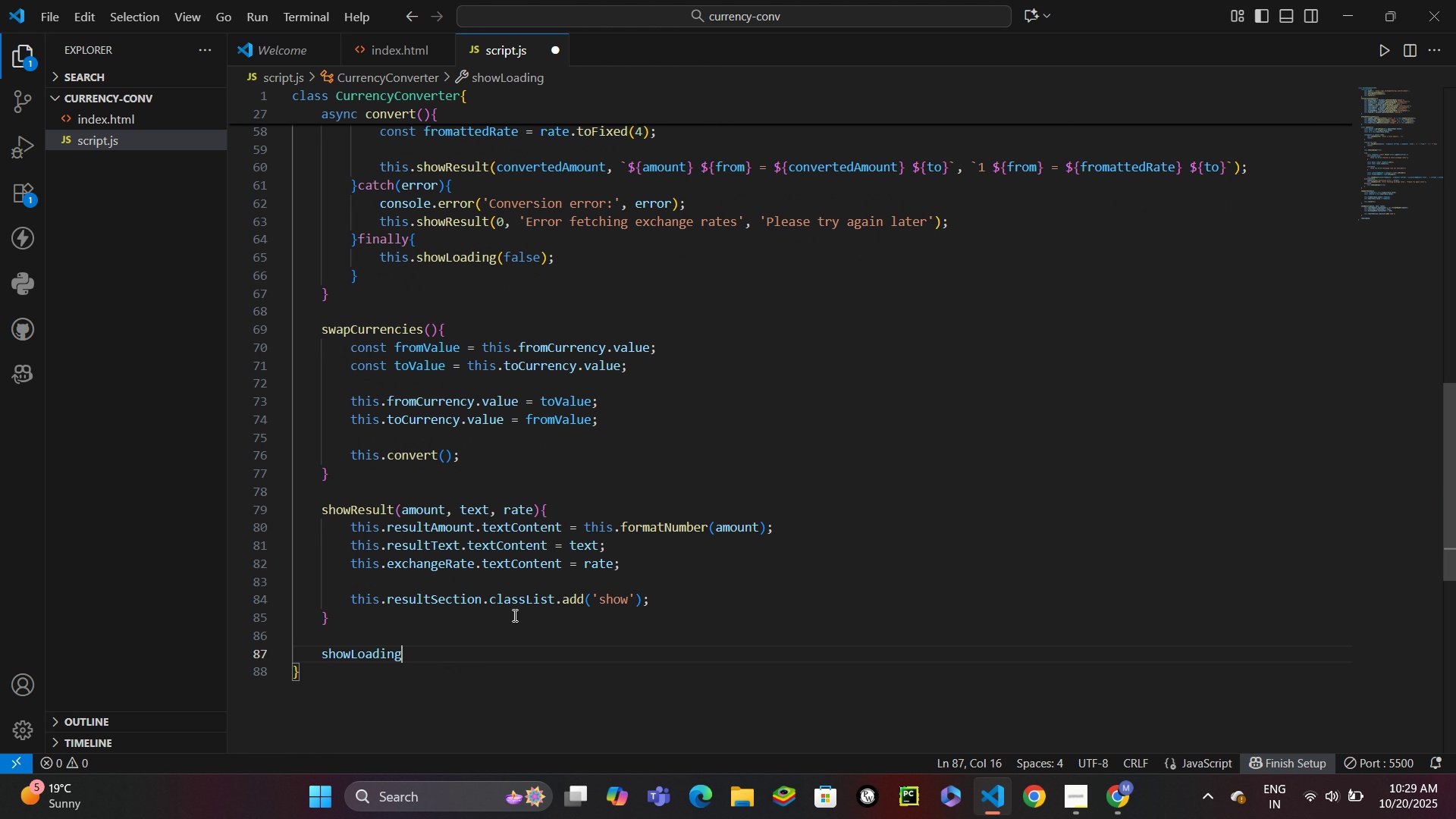 
type((show)
 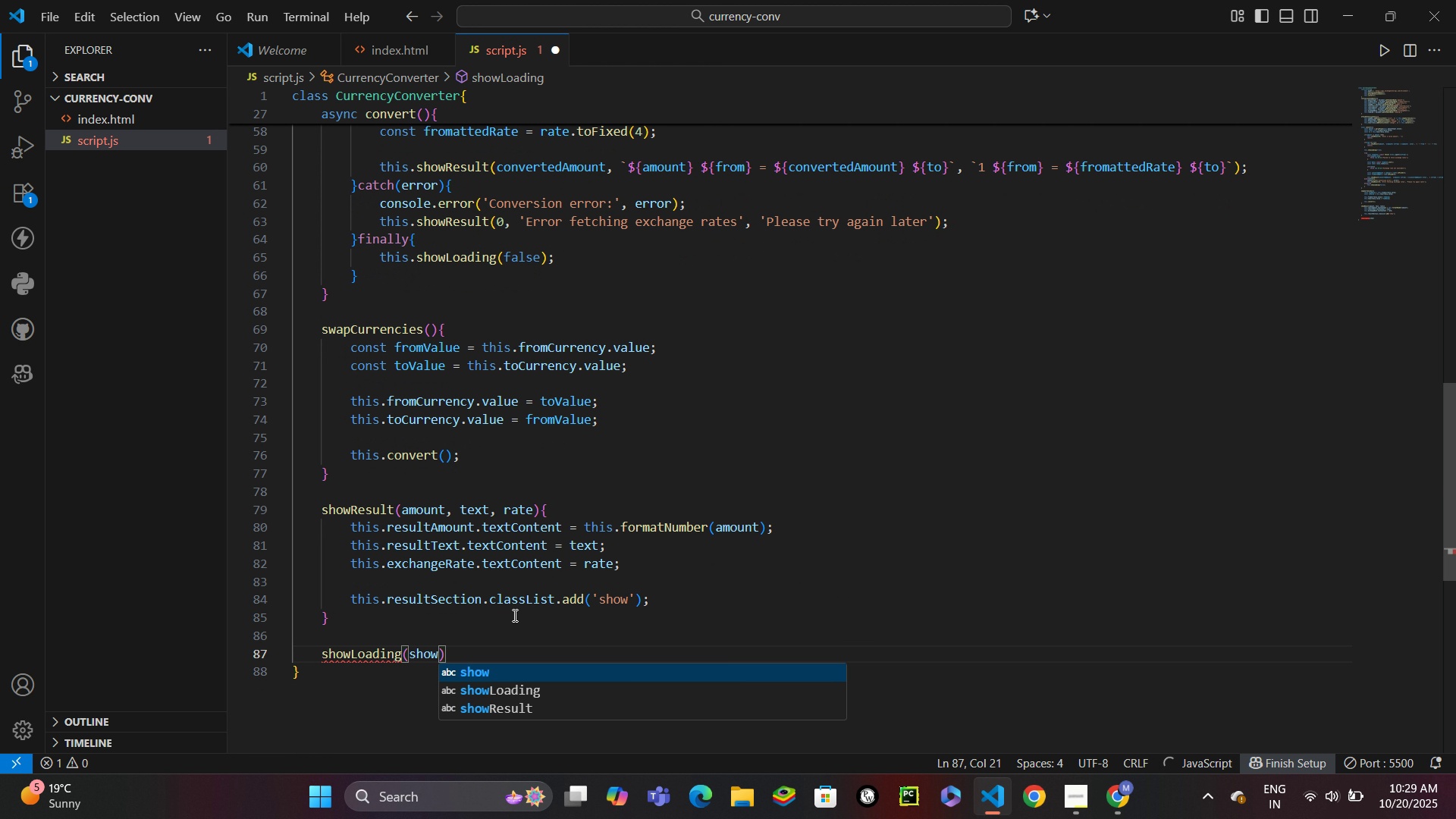 
key(ArrowRight)
 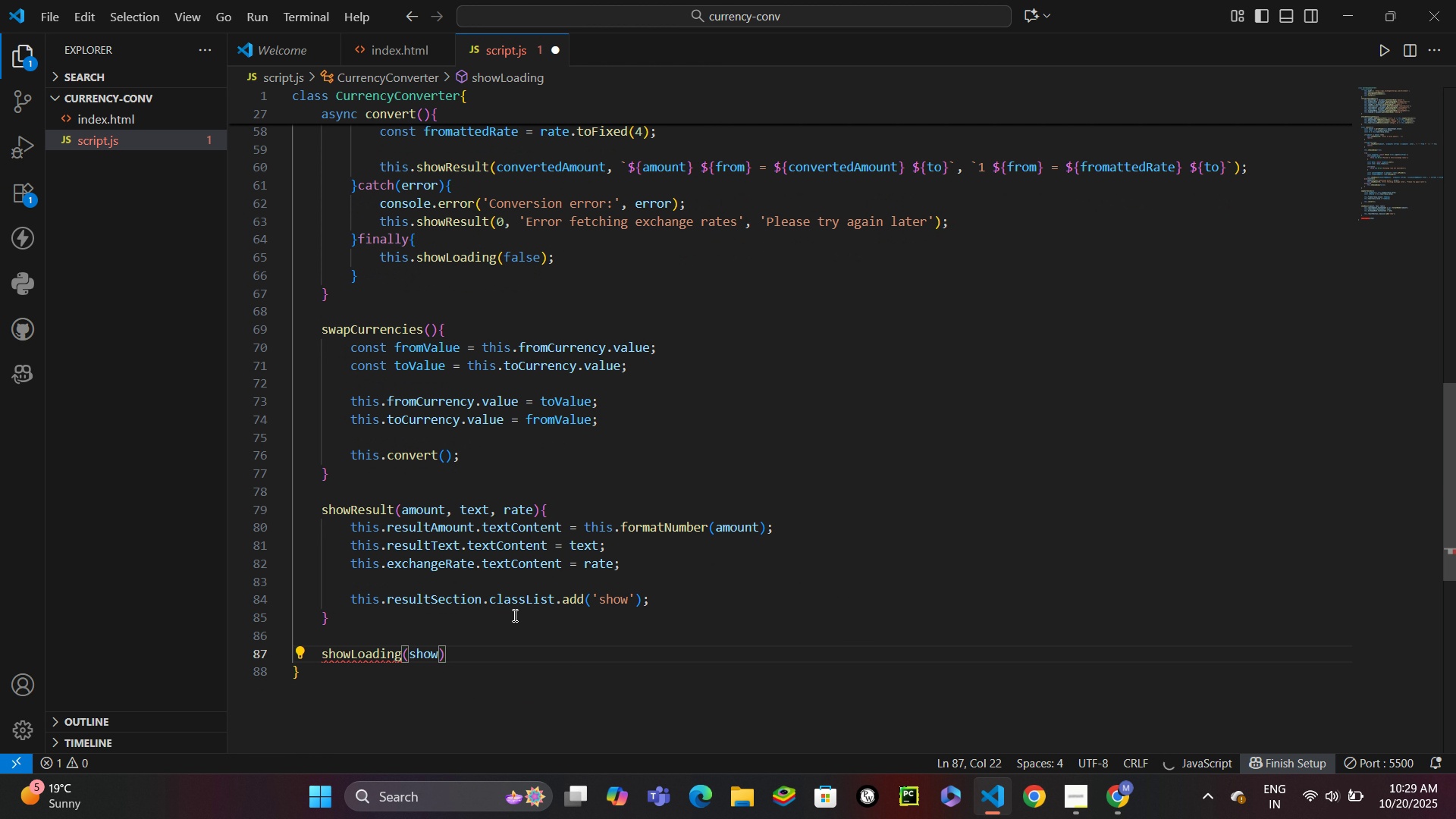 
key(Shift+ShiftLeft)
 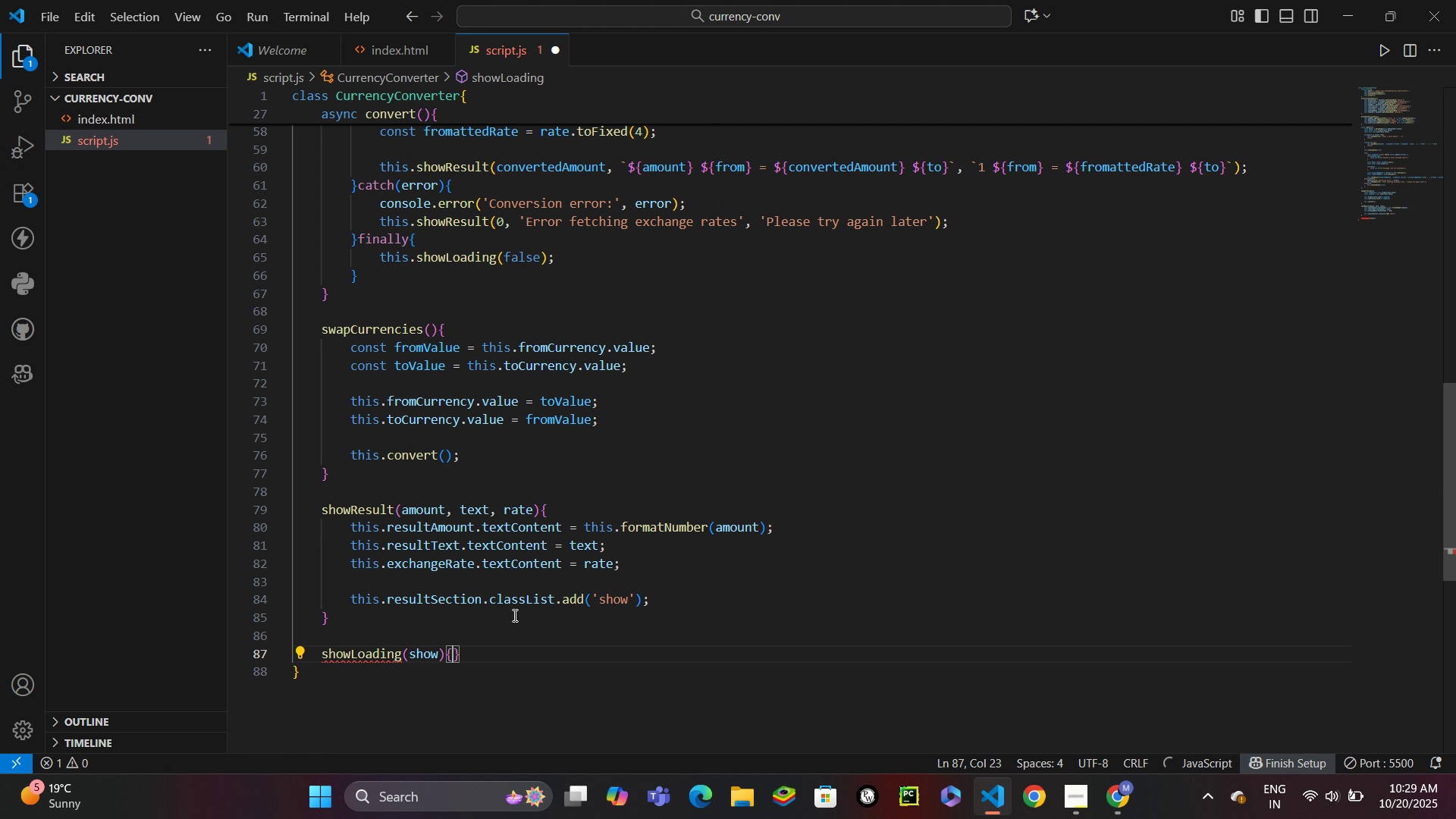 
key(Shift+BracketLeft)
 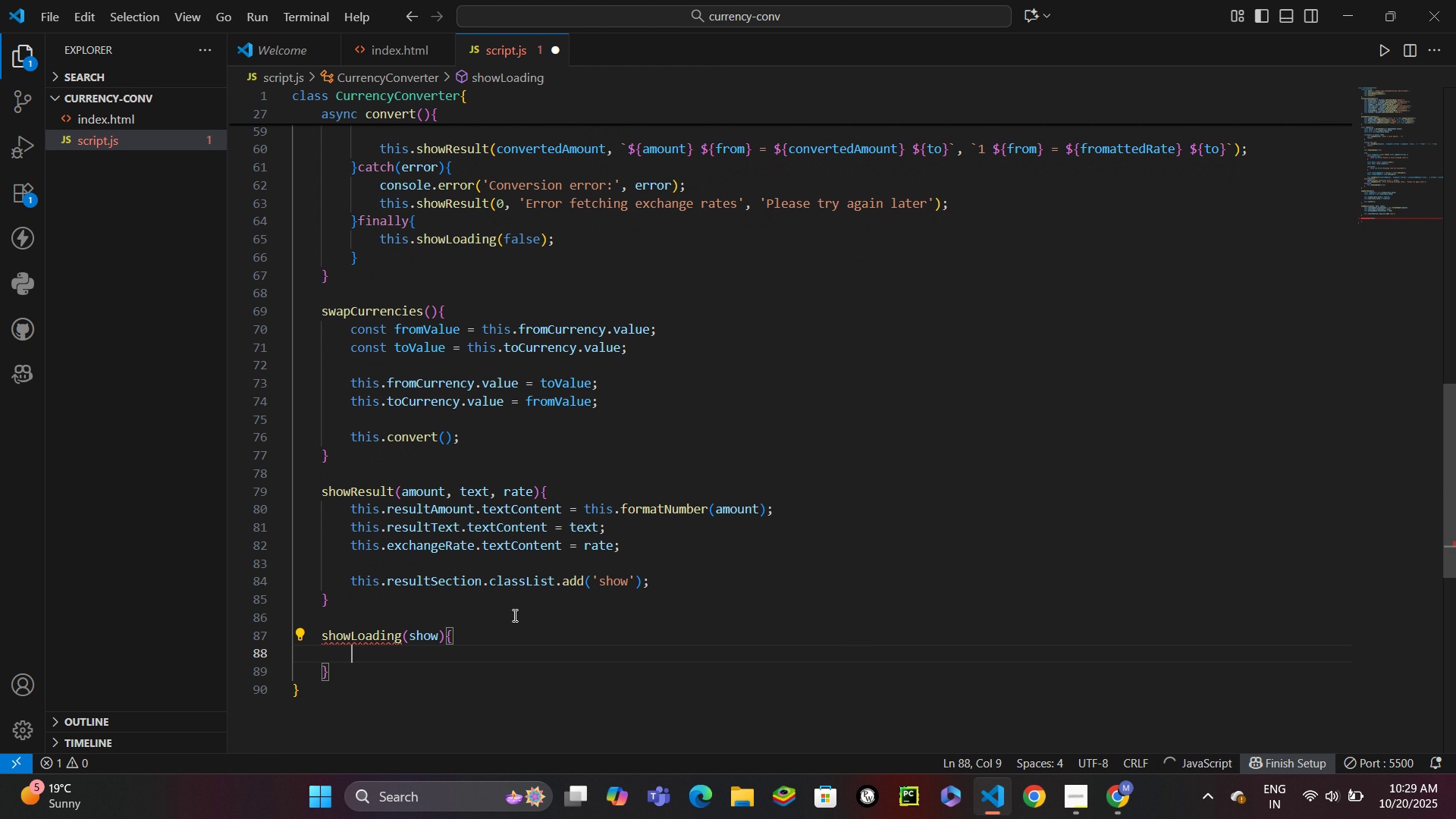 
key(Enter)
 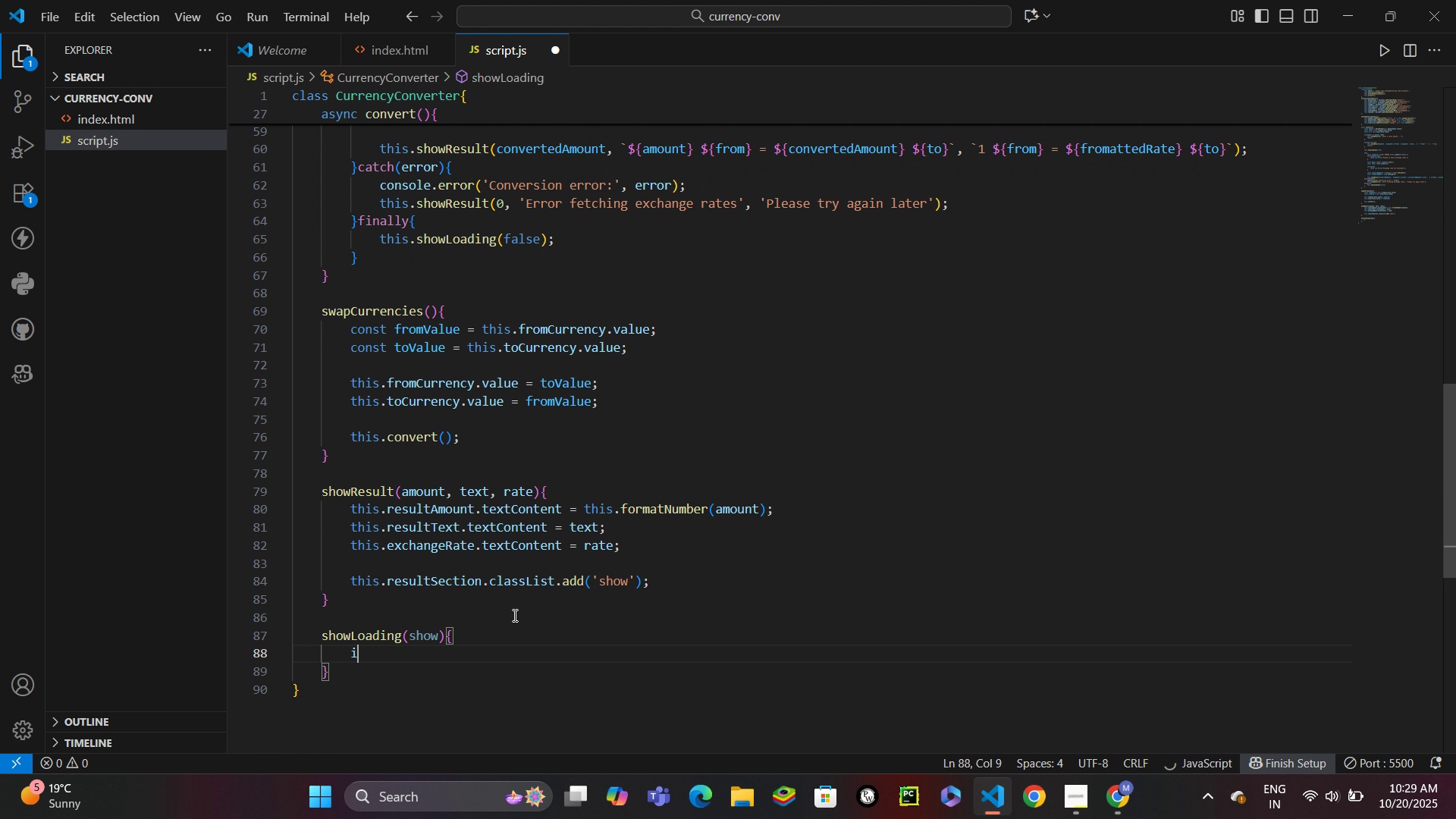 
type(if(show)
 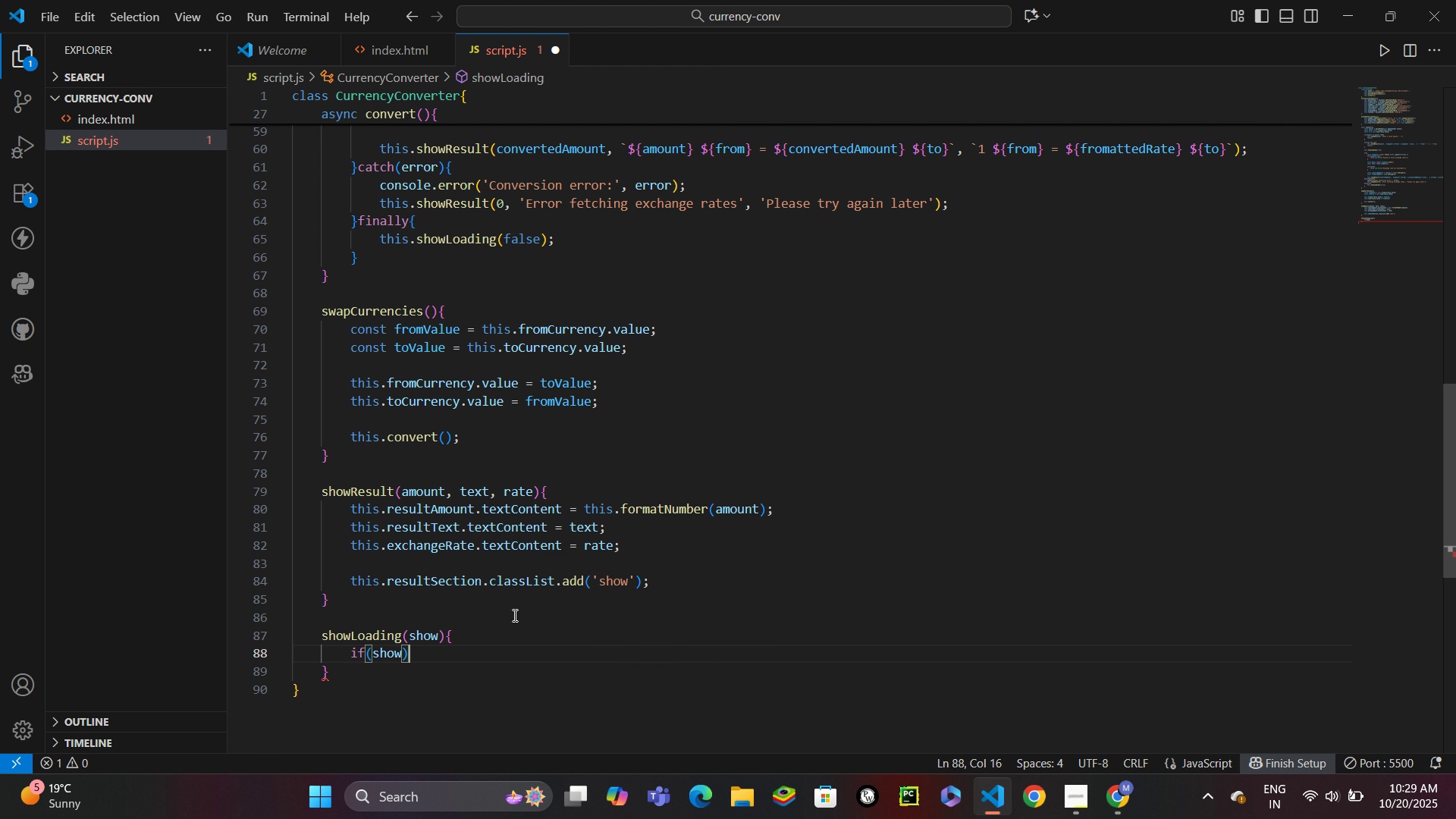 
key(ArrowRight)
 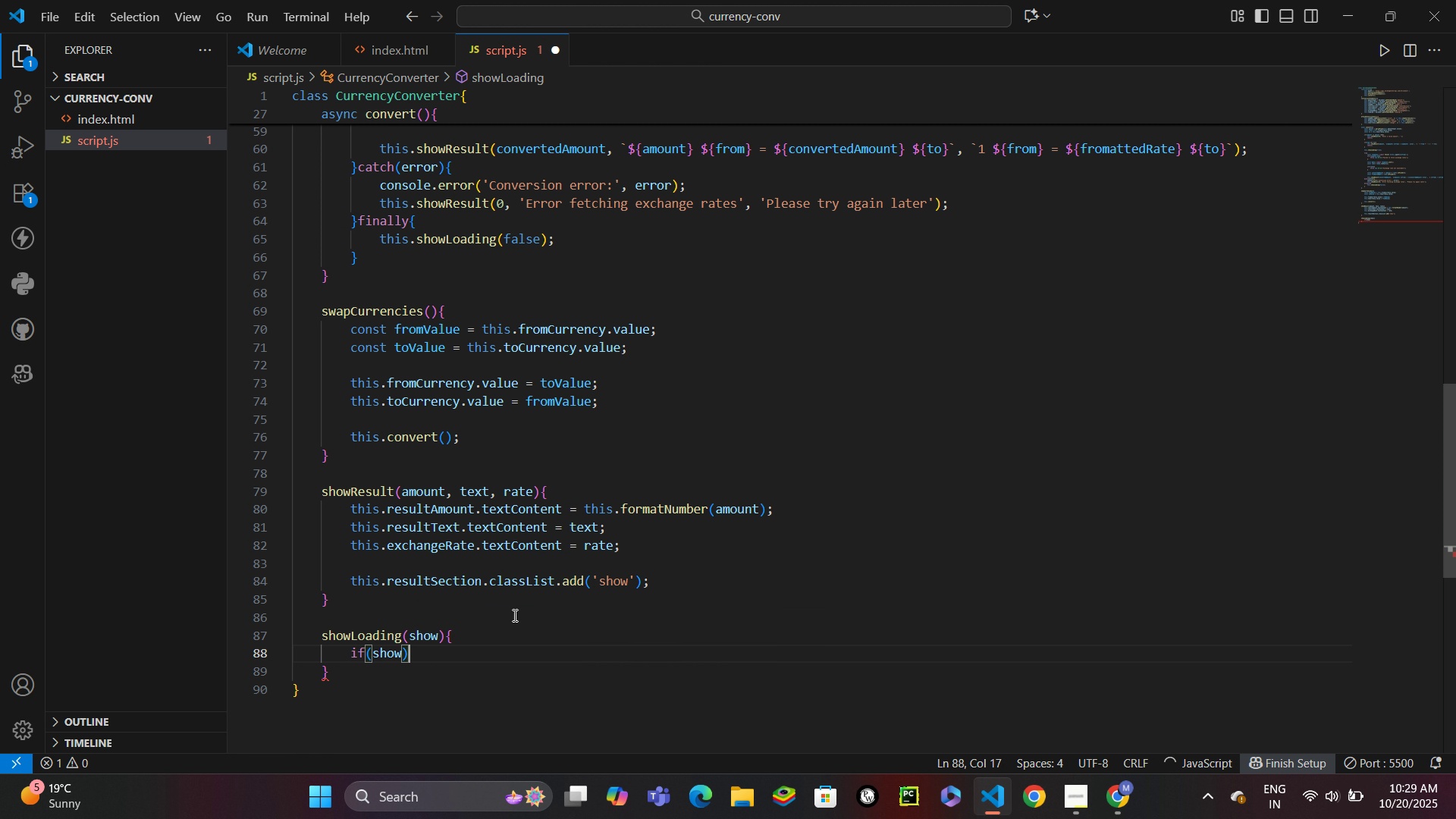 
key(Shift+ShiftLeft)
 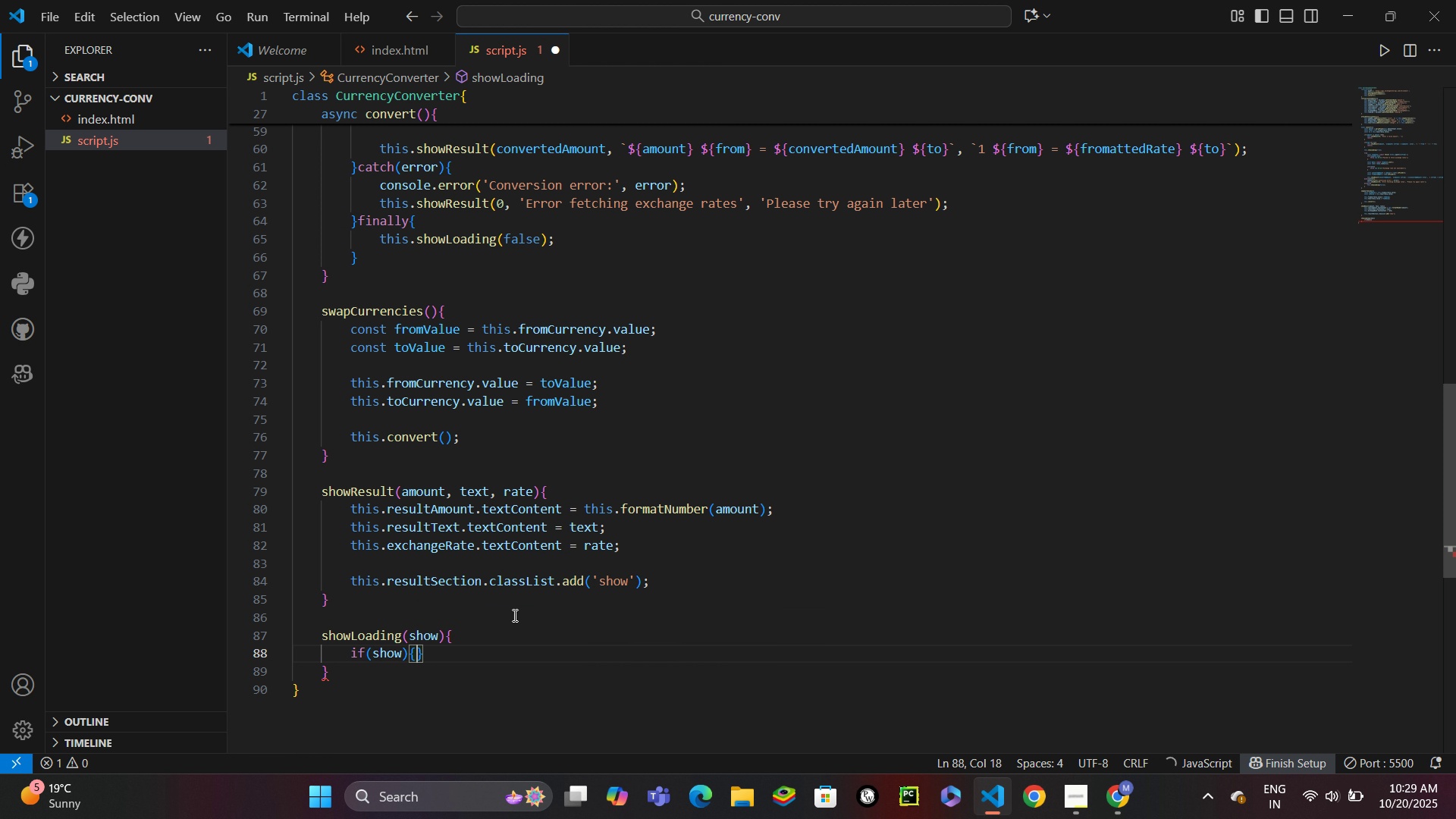 
key(Shift+BracketLeft)
 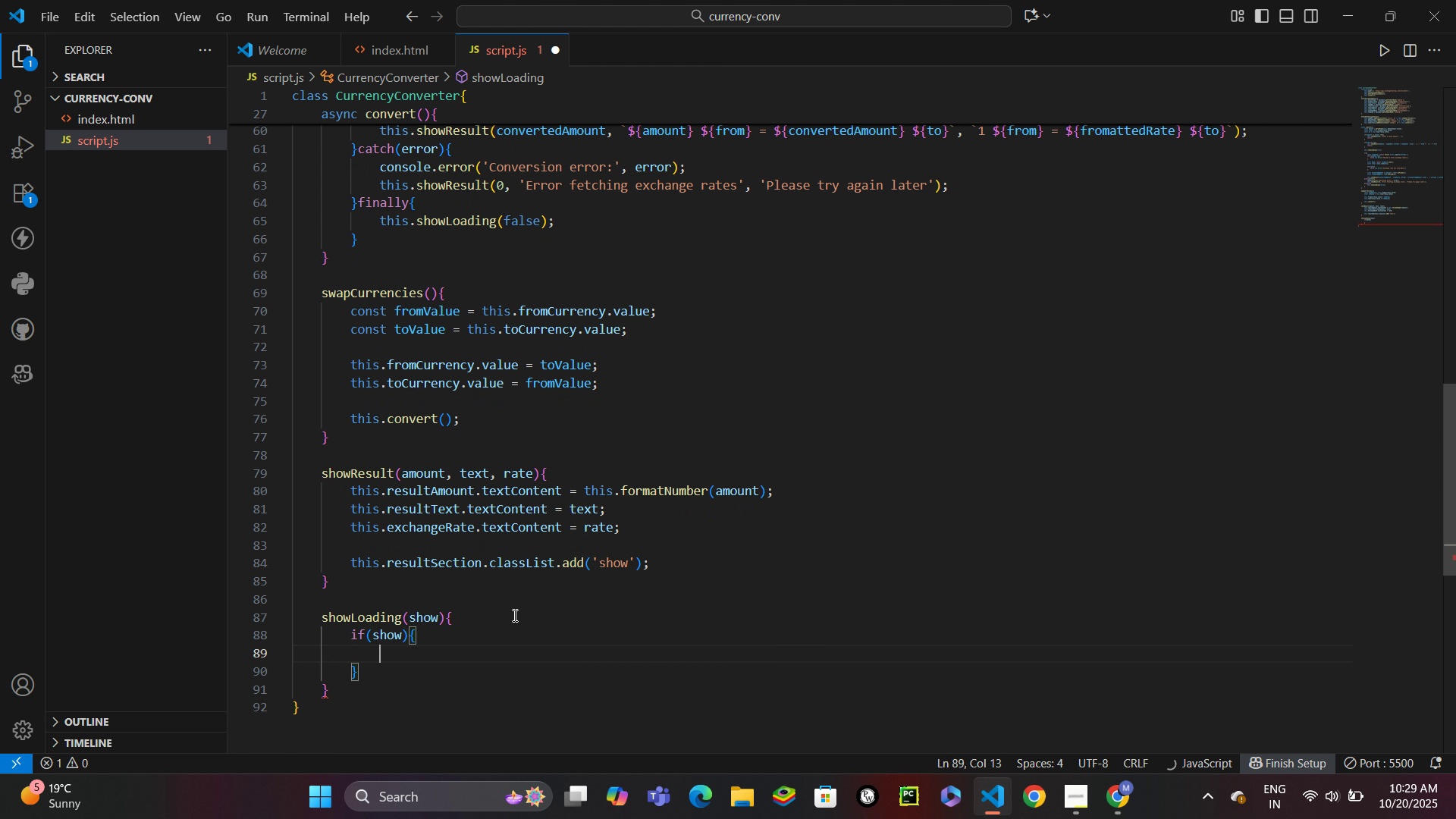 
key(Enter)
 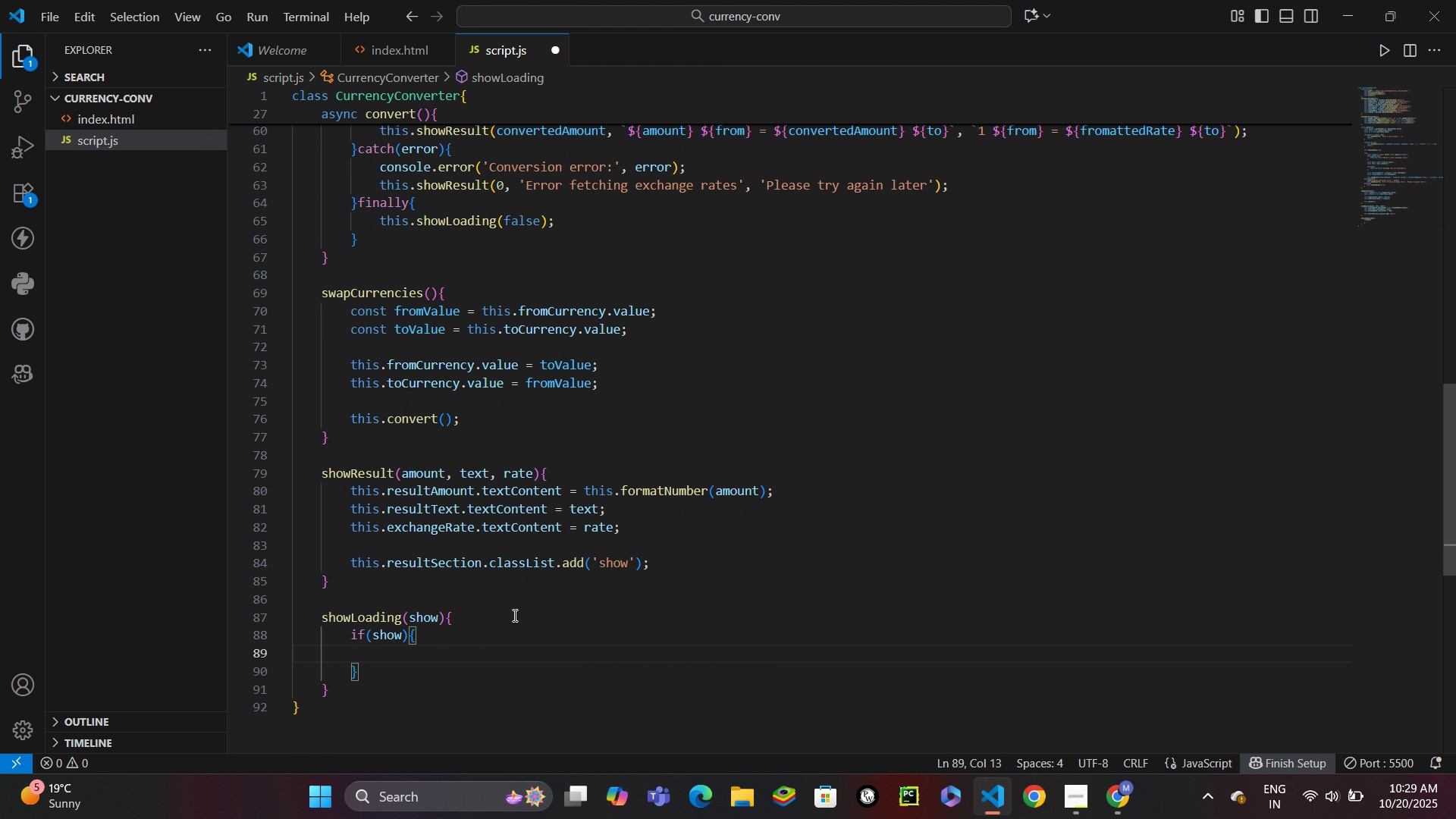 
type(this.load)
 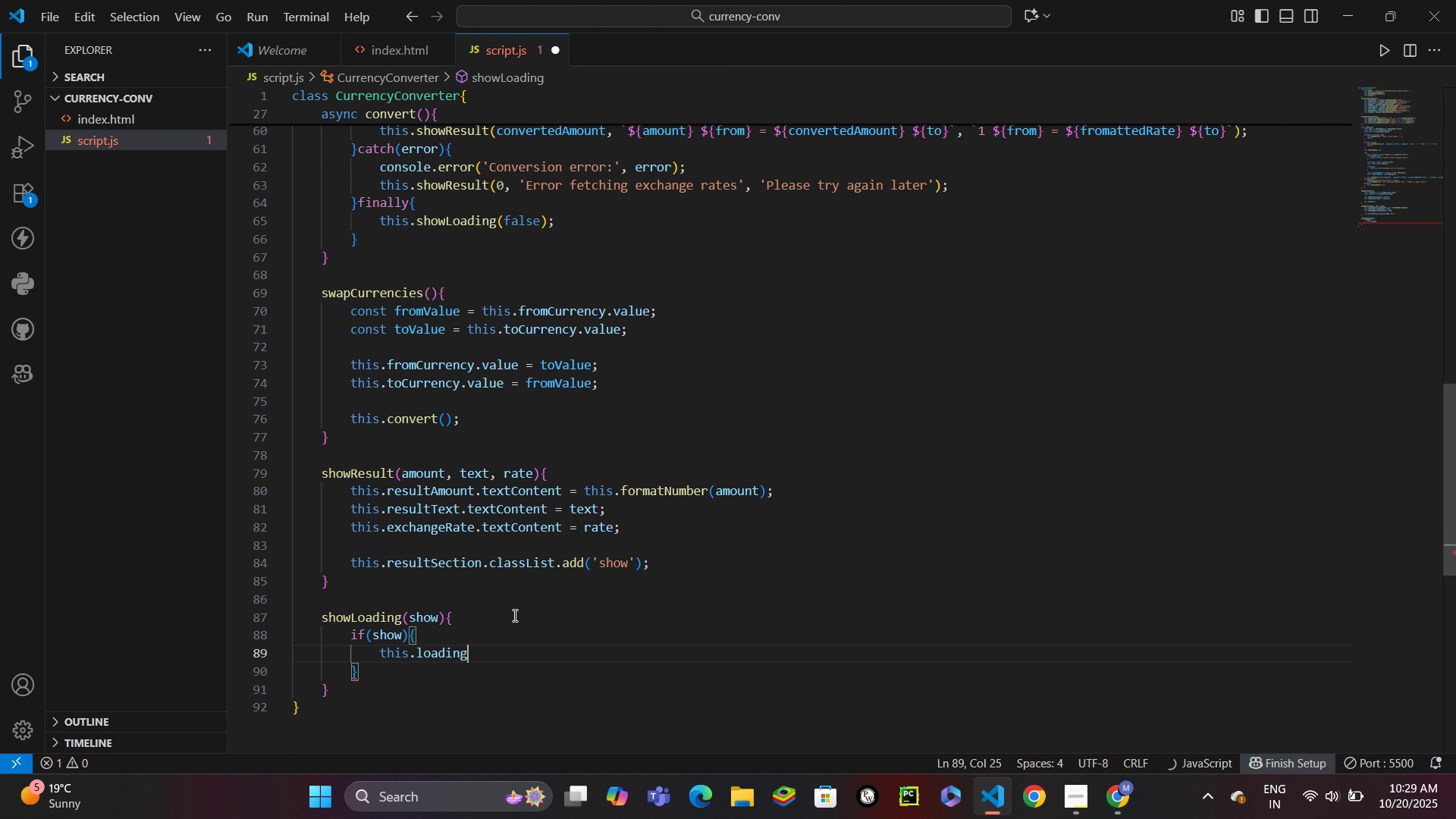 
key(Enter)
 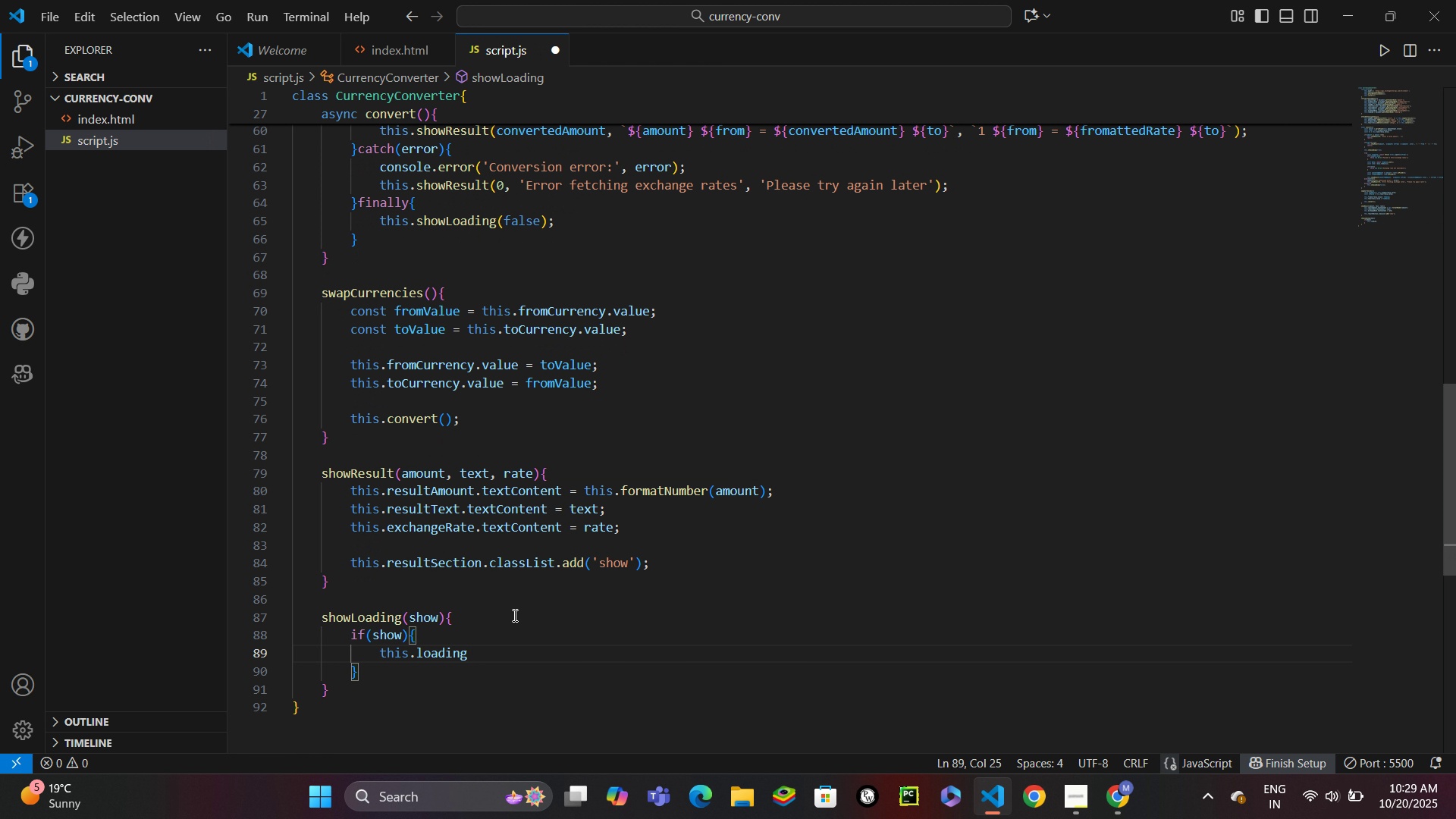 
type(.class)
 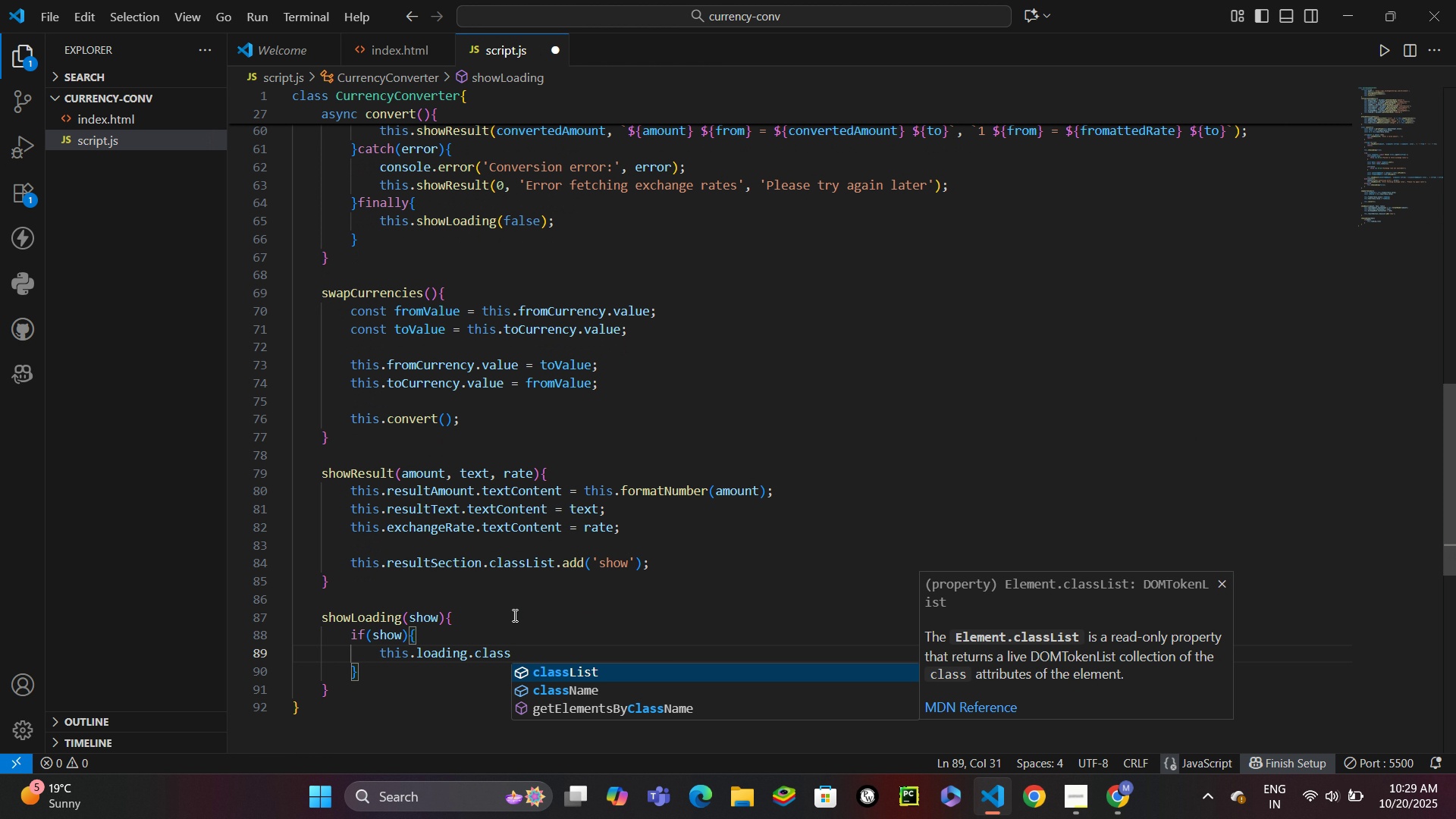 
key(Enter)
 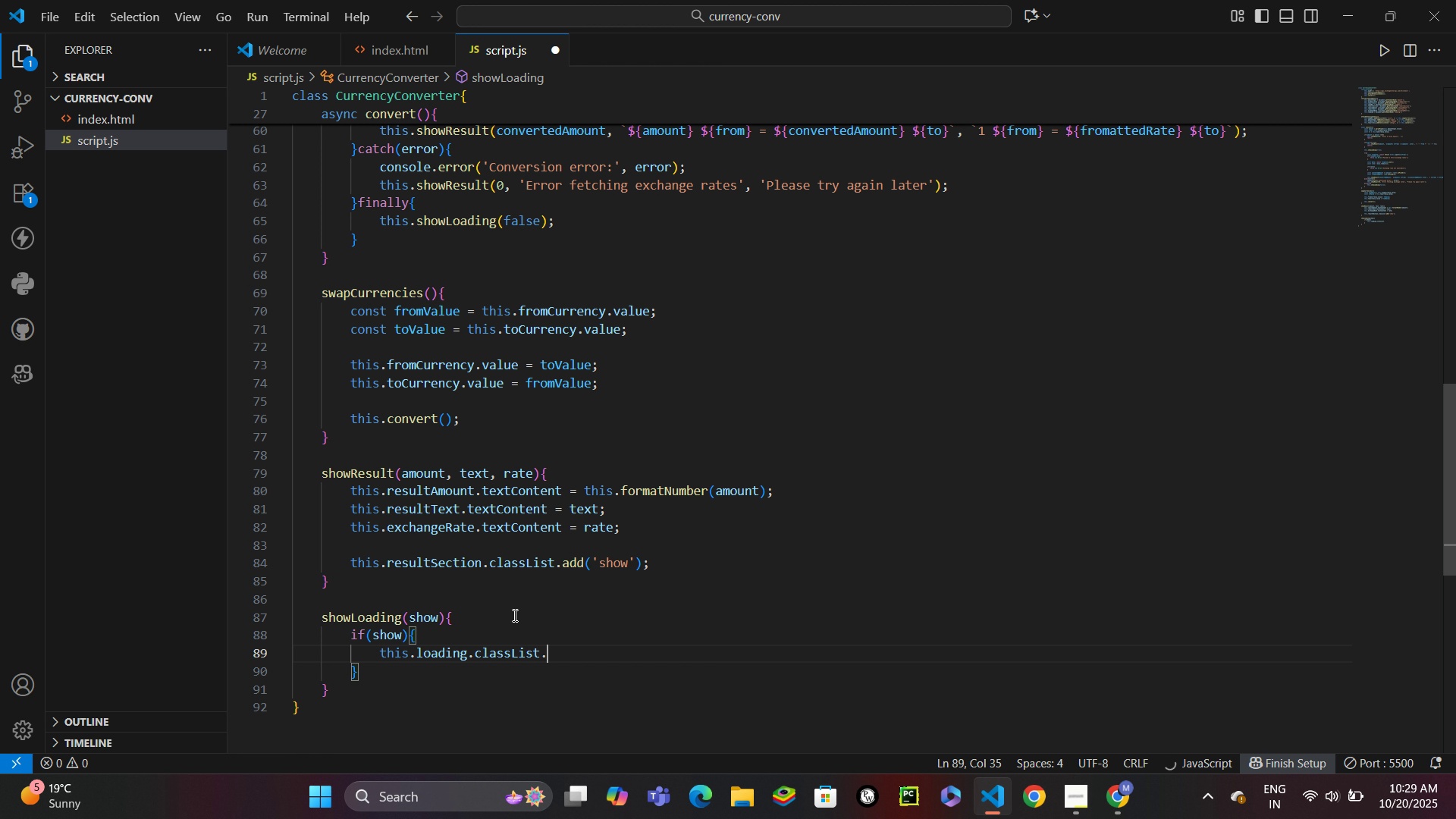 
type(.add('show)
 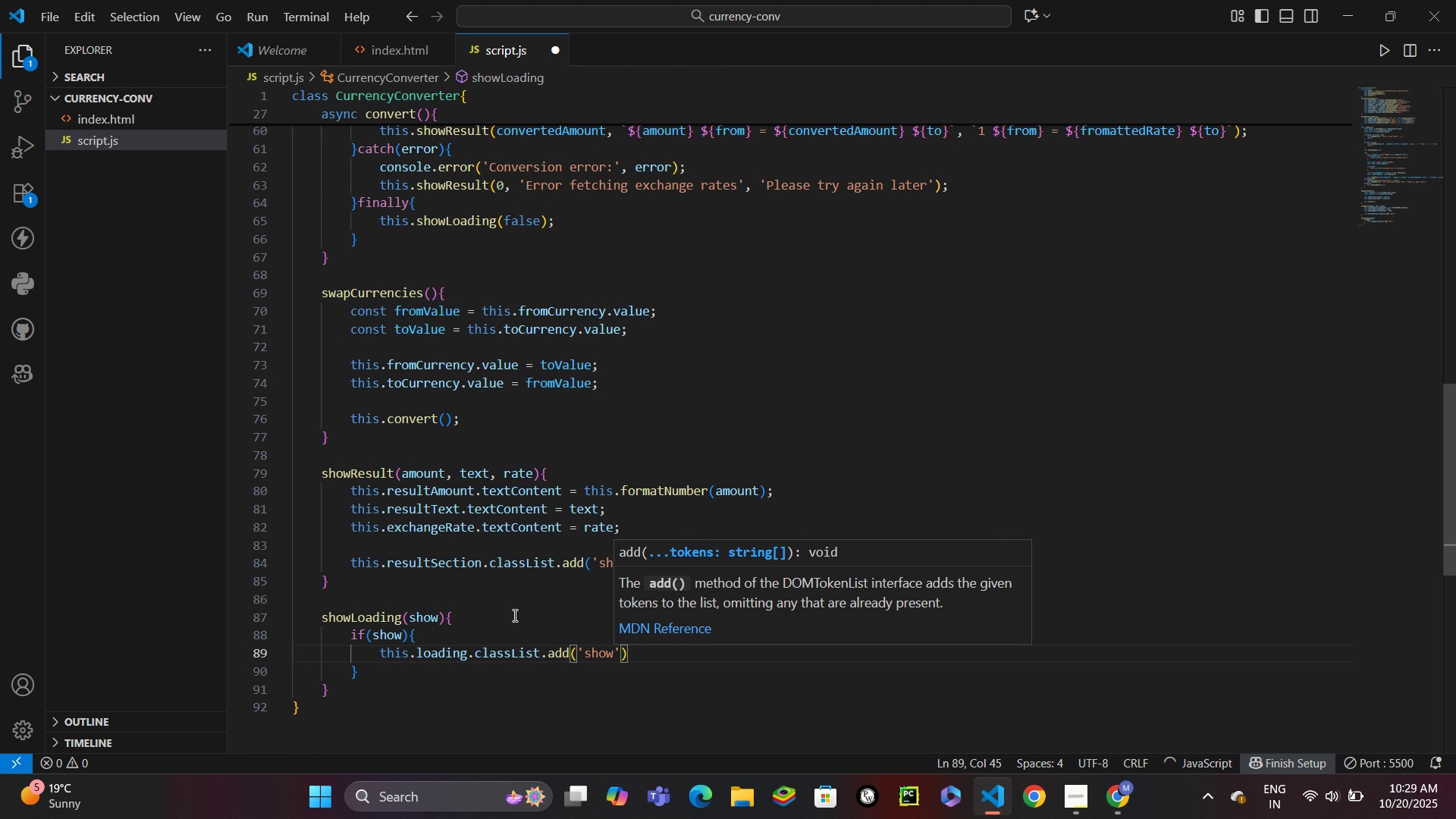 
key(ArrowRight)
 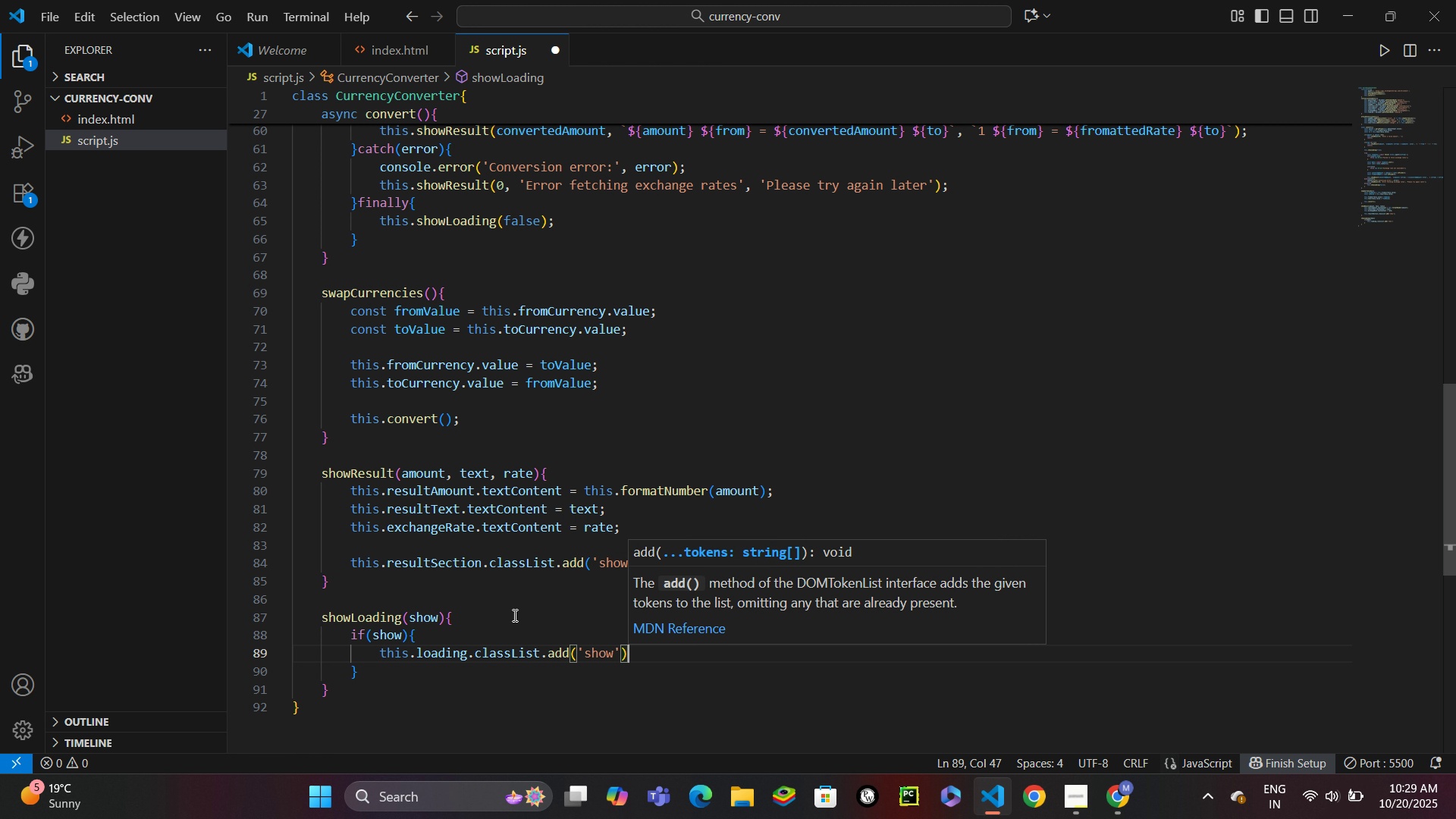 
key(ArrowRight)
 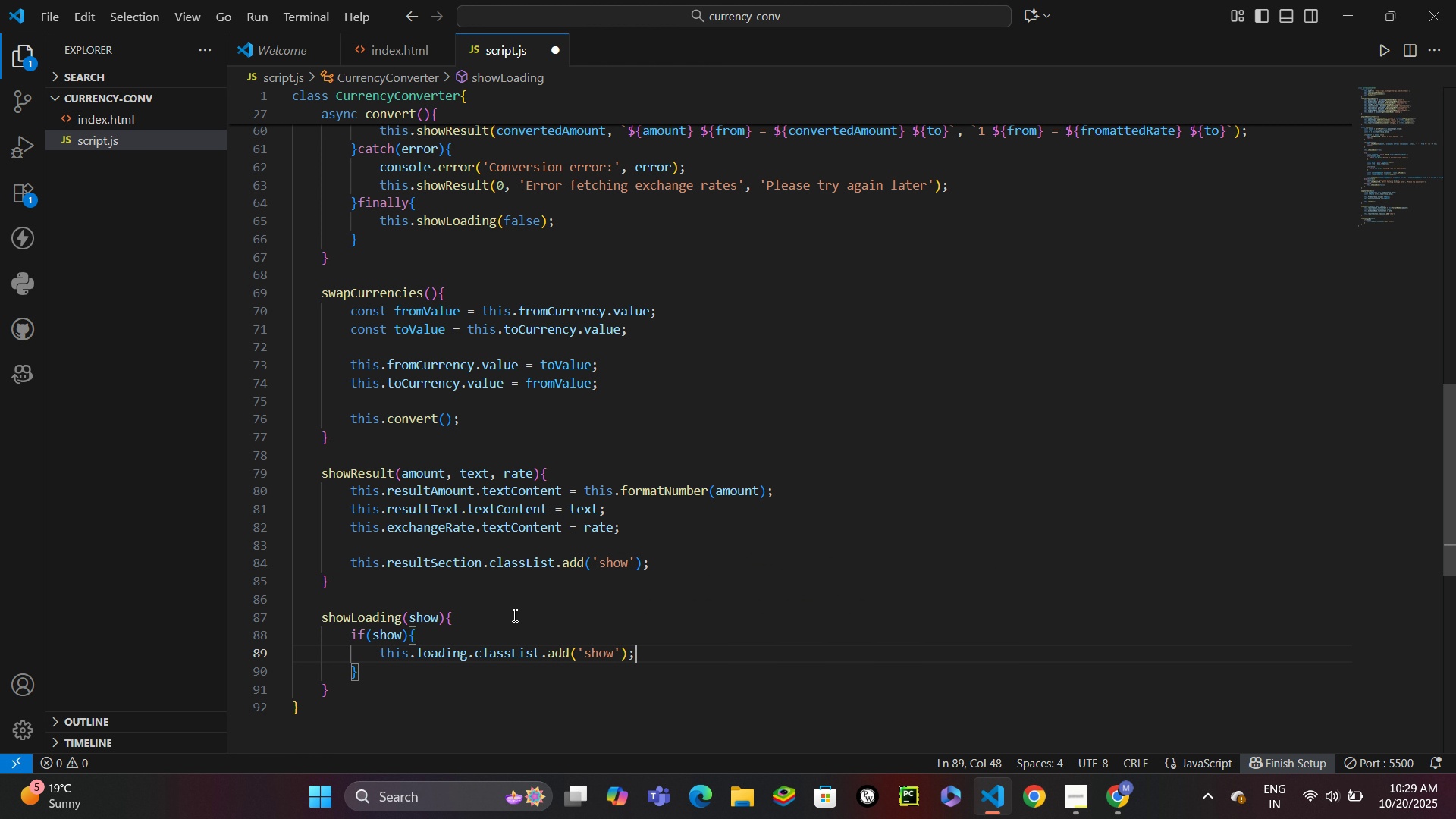 
key(Semicolon)
 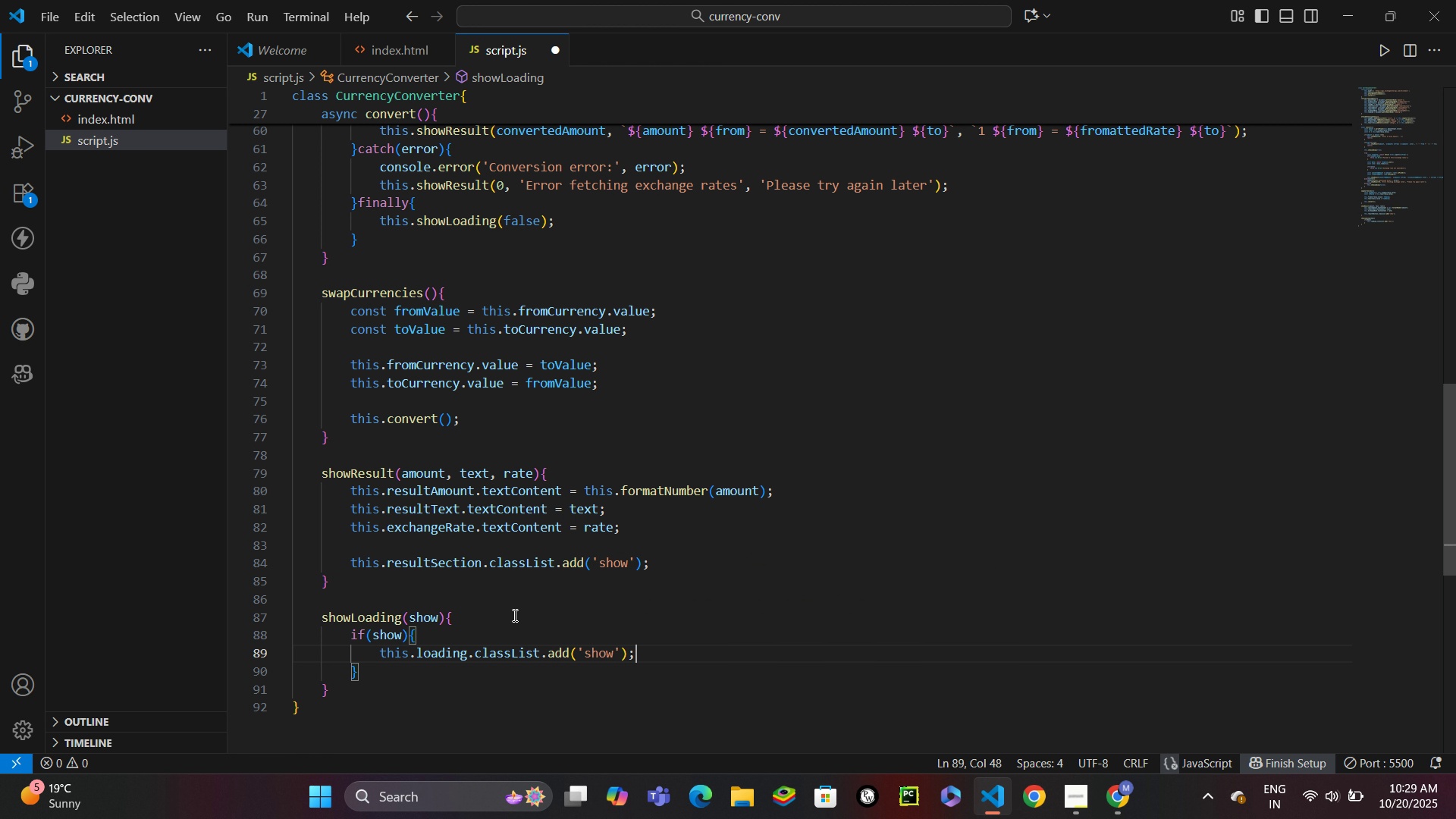 
key(Enter)
 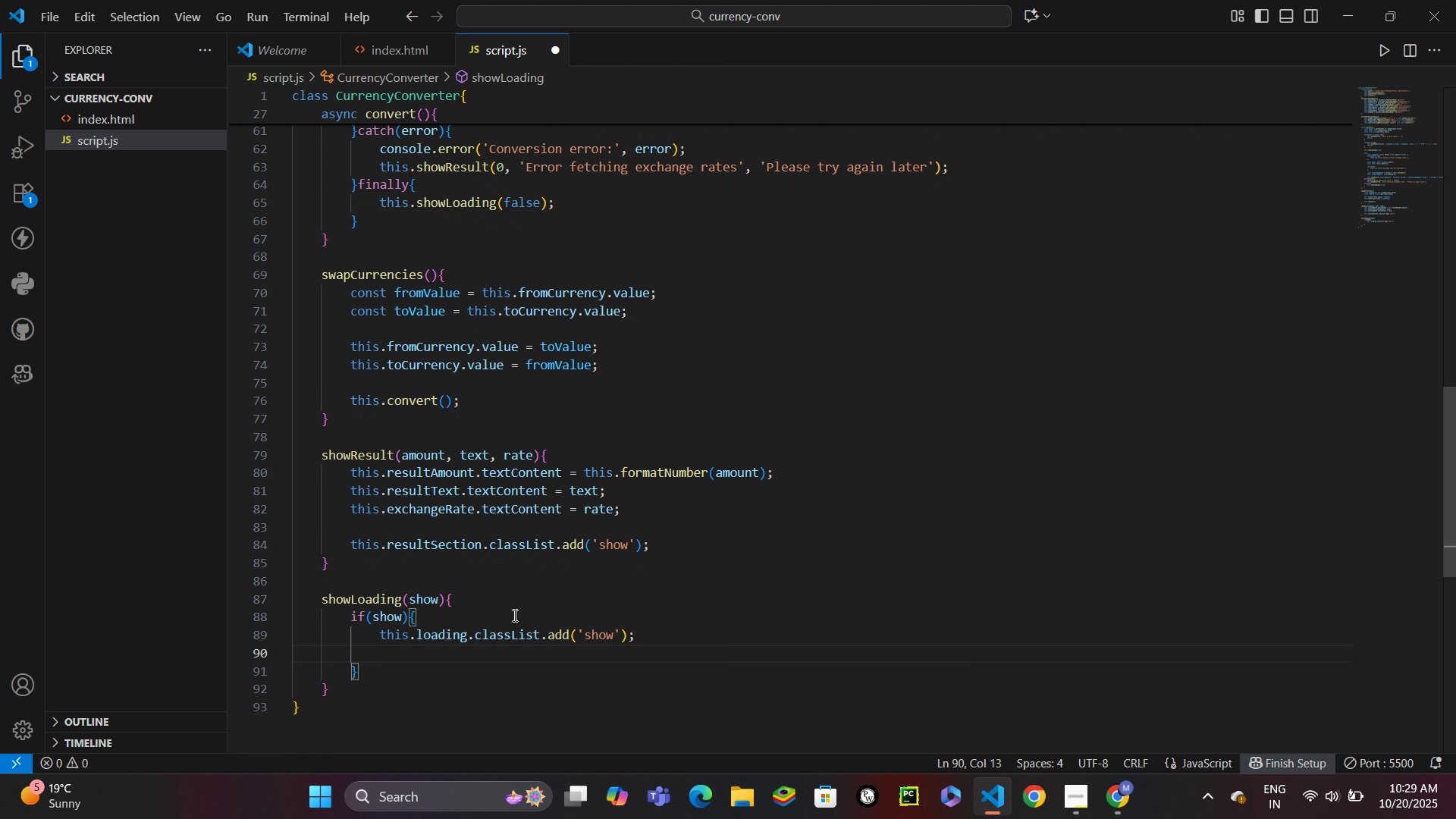 
type(this.ress)
 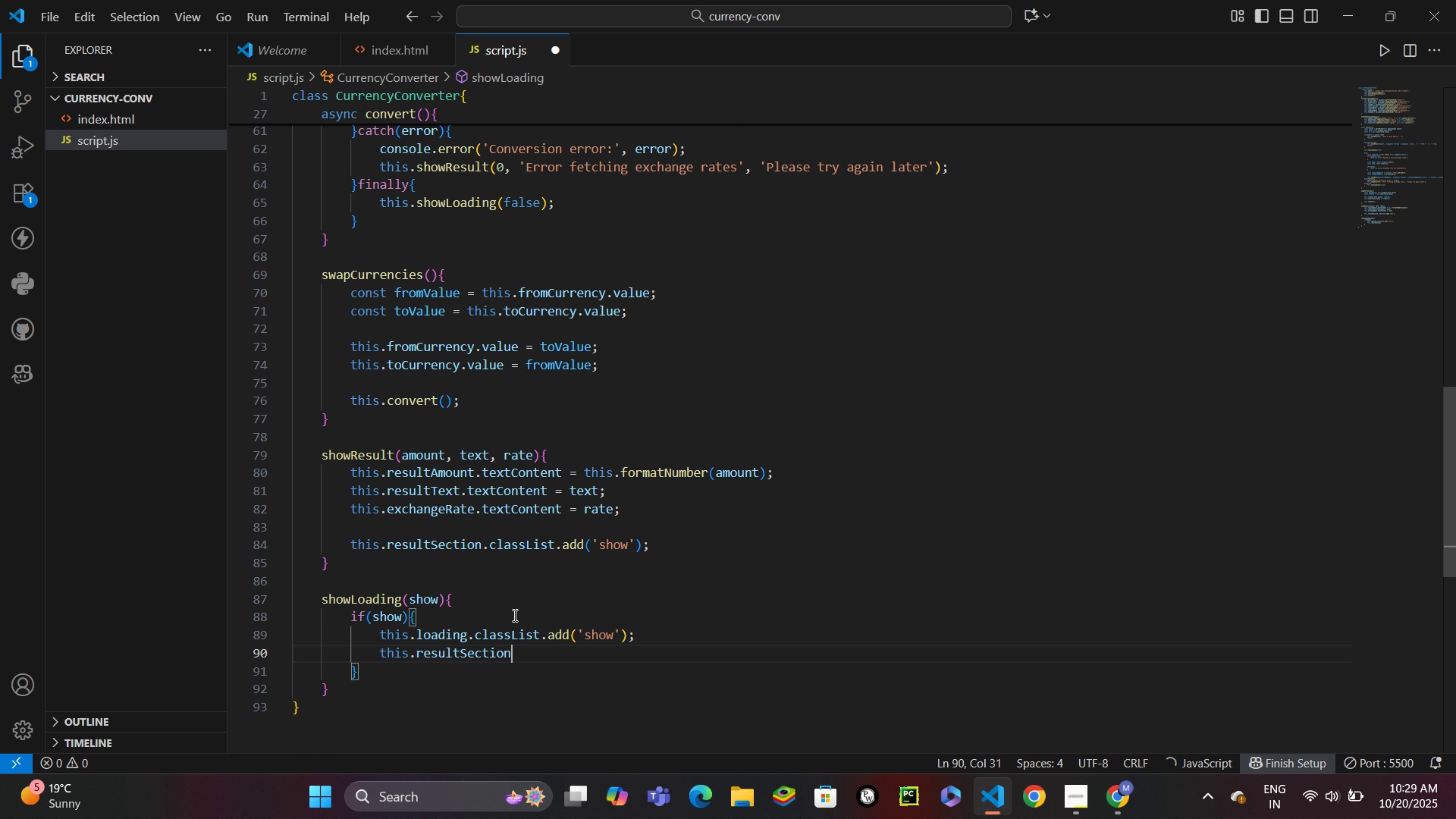 
key(Enter)
 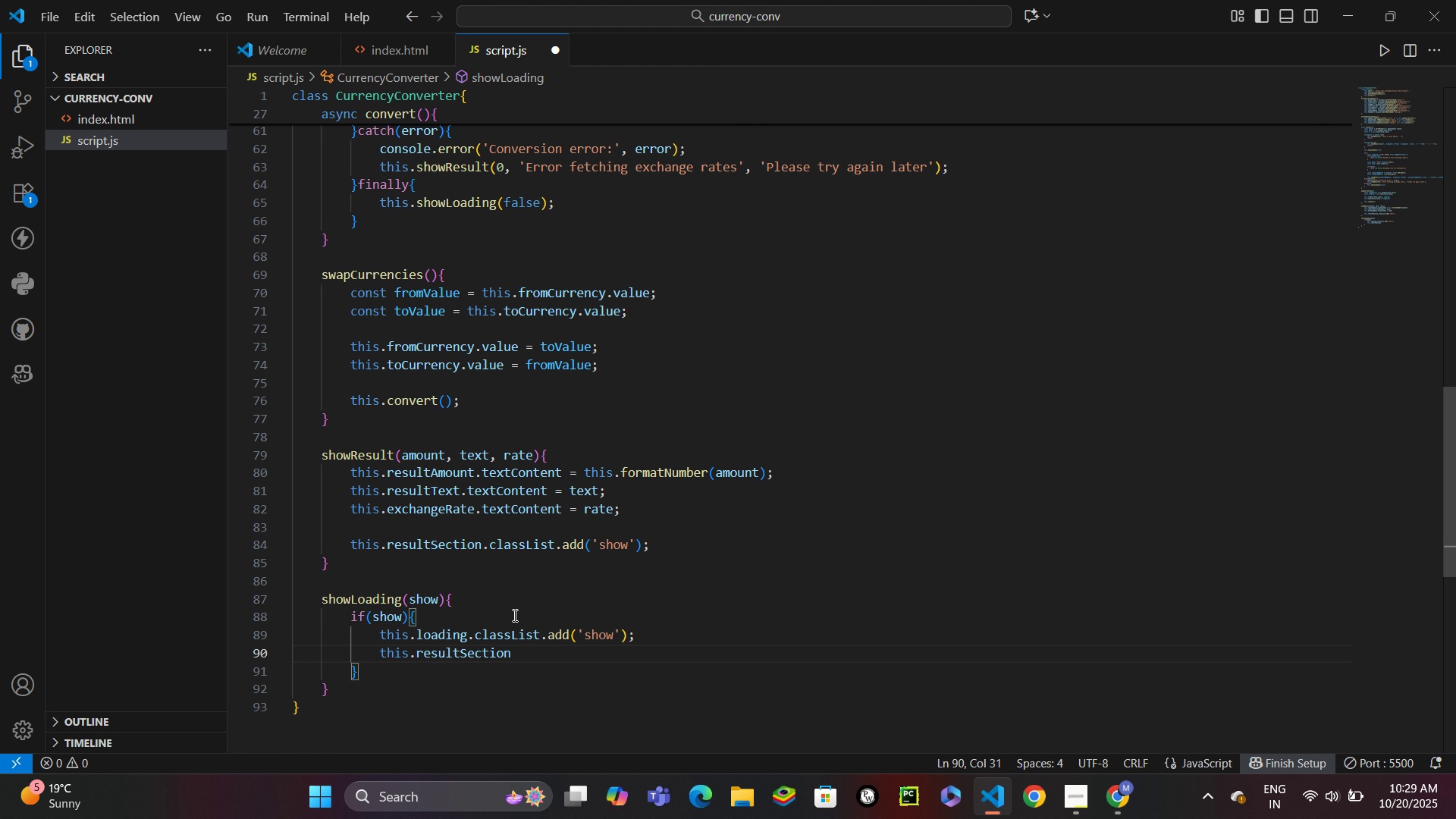 
type(.clasli)
 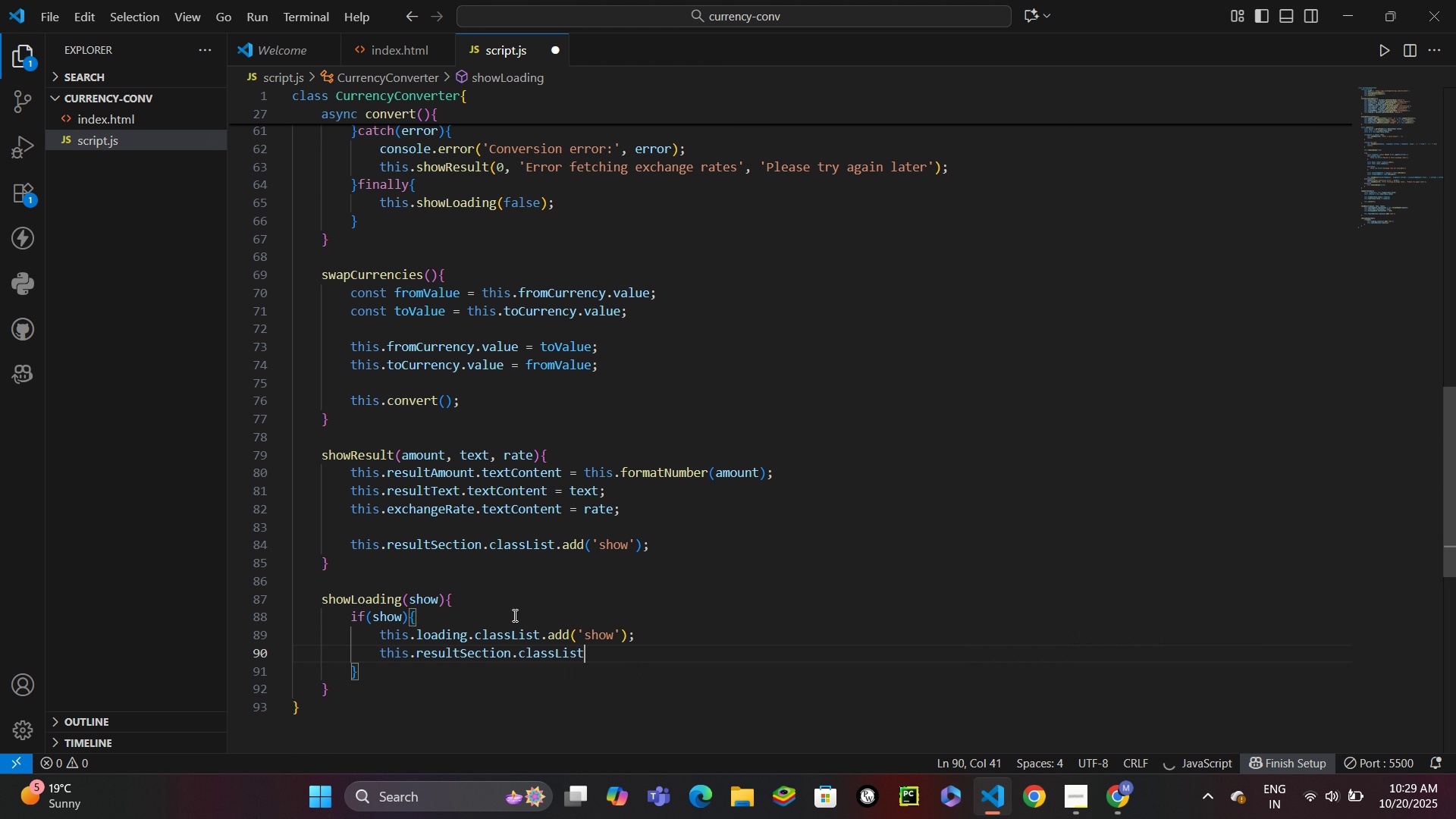 
key(Enter)
 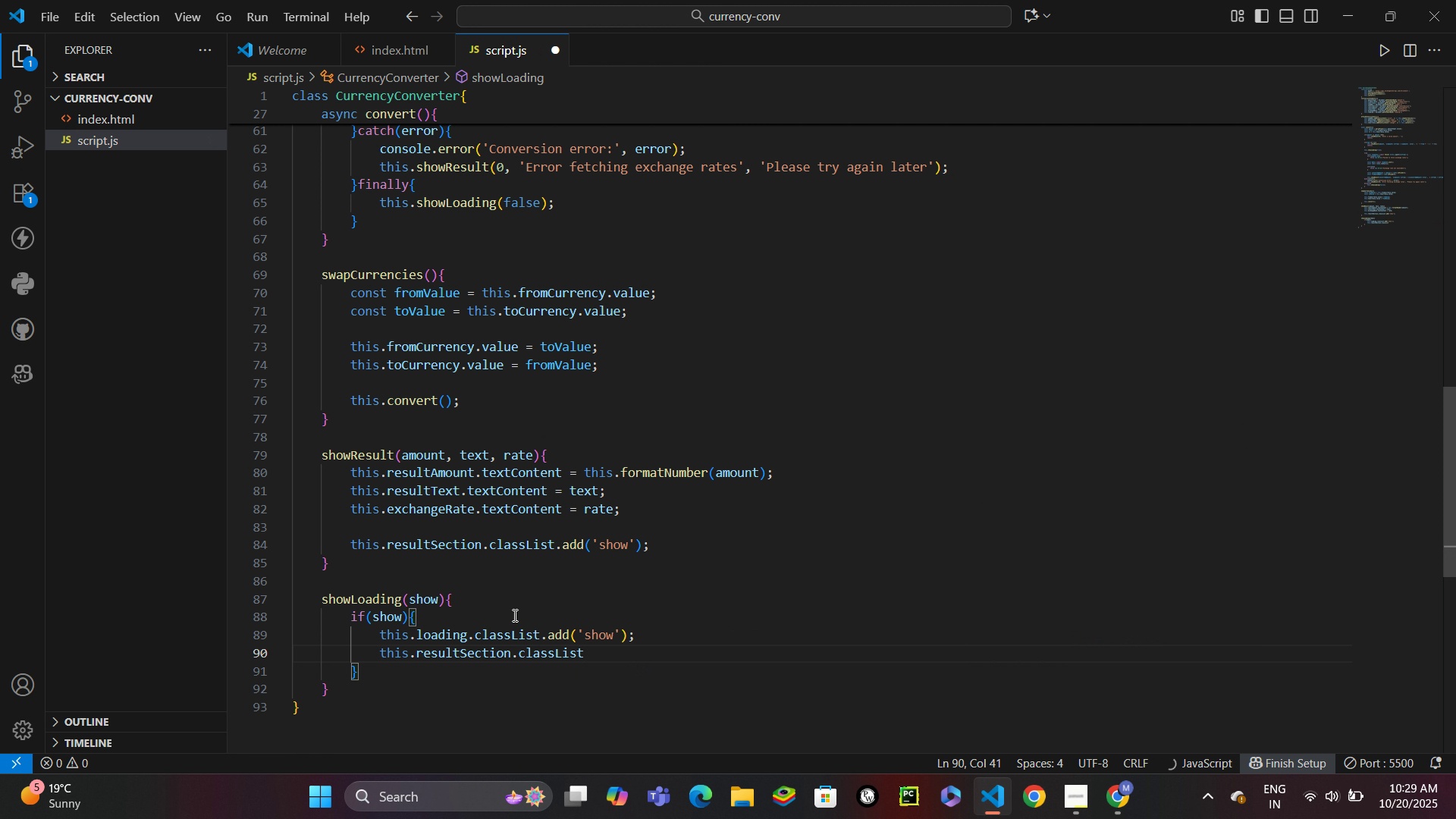 
type(.re)
 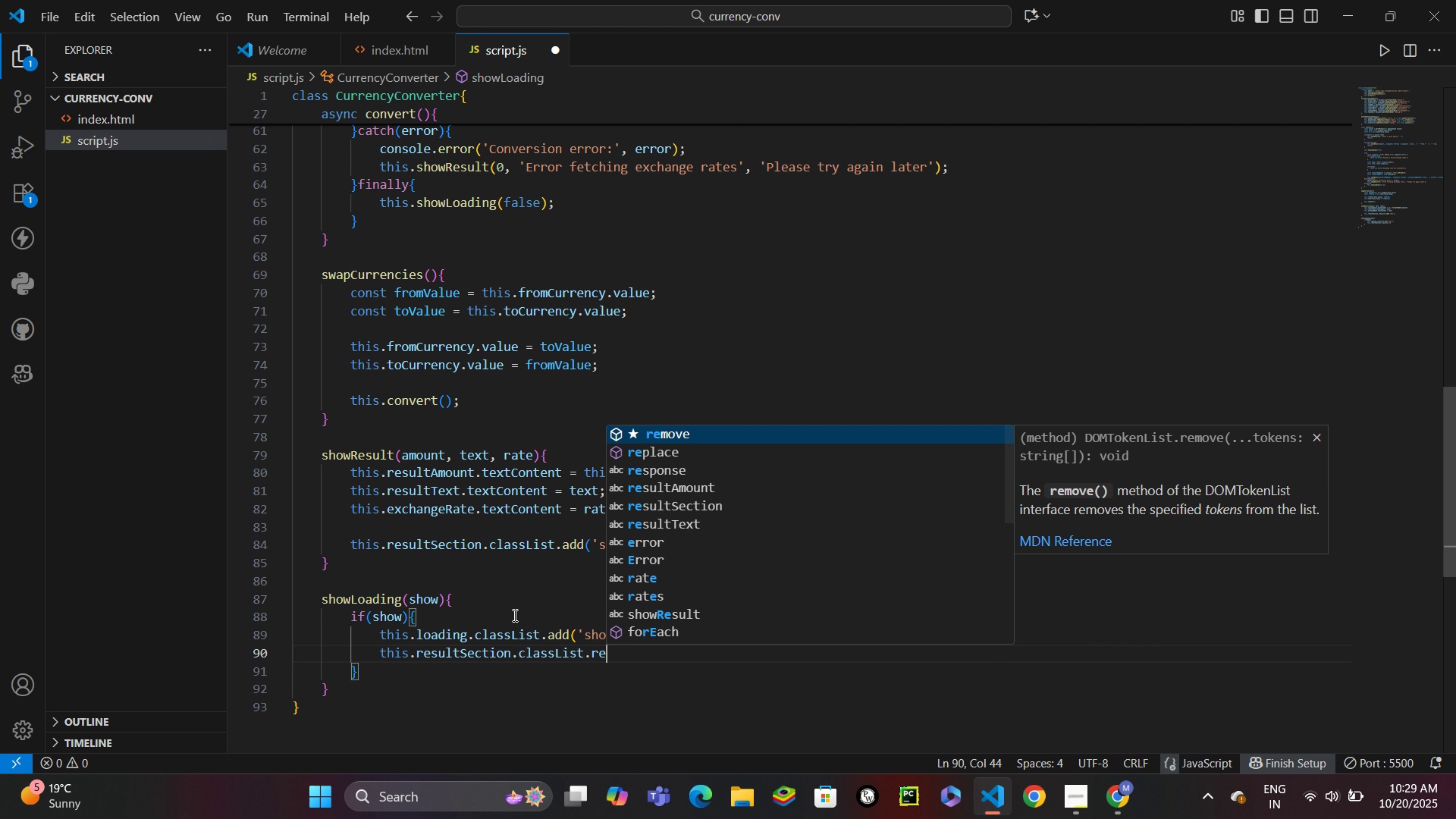 
key(Enter)
 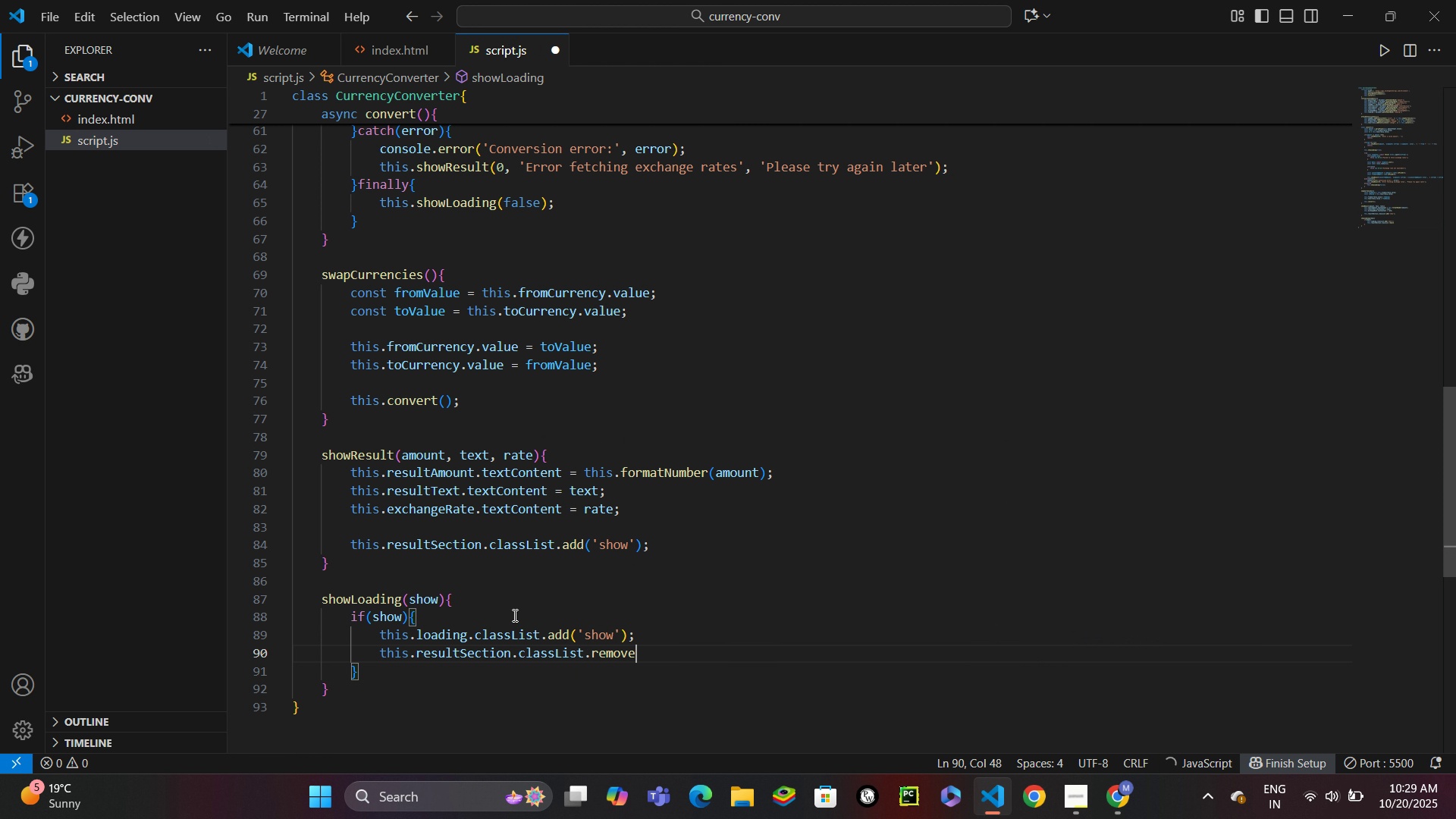 
type(('show)
 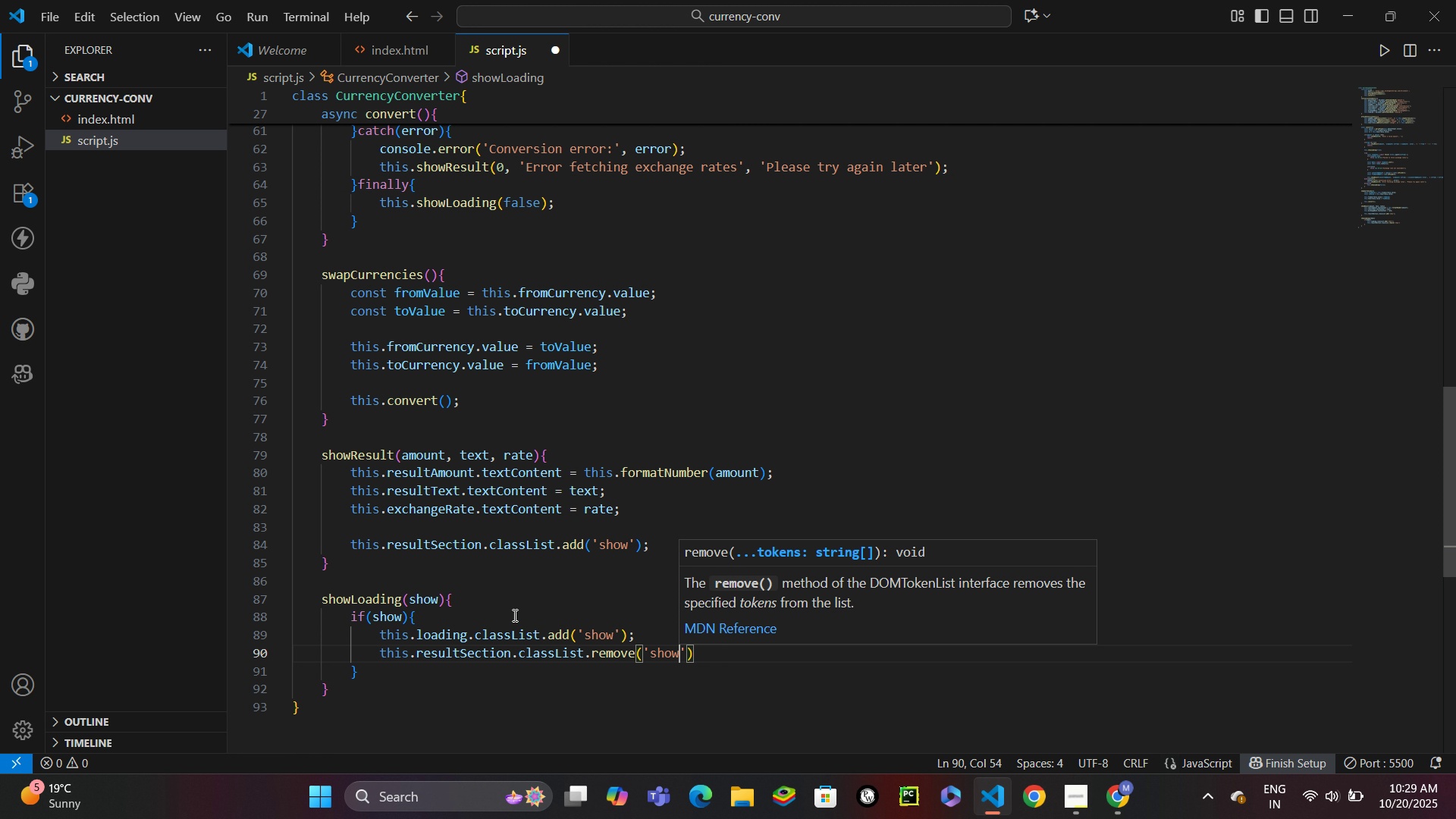 
key(ArrowRight)
 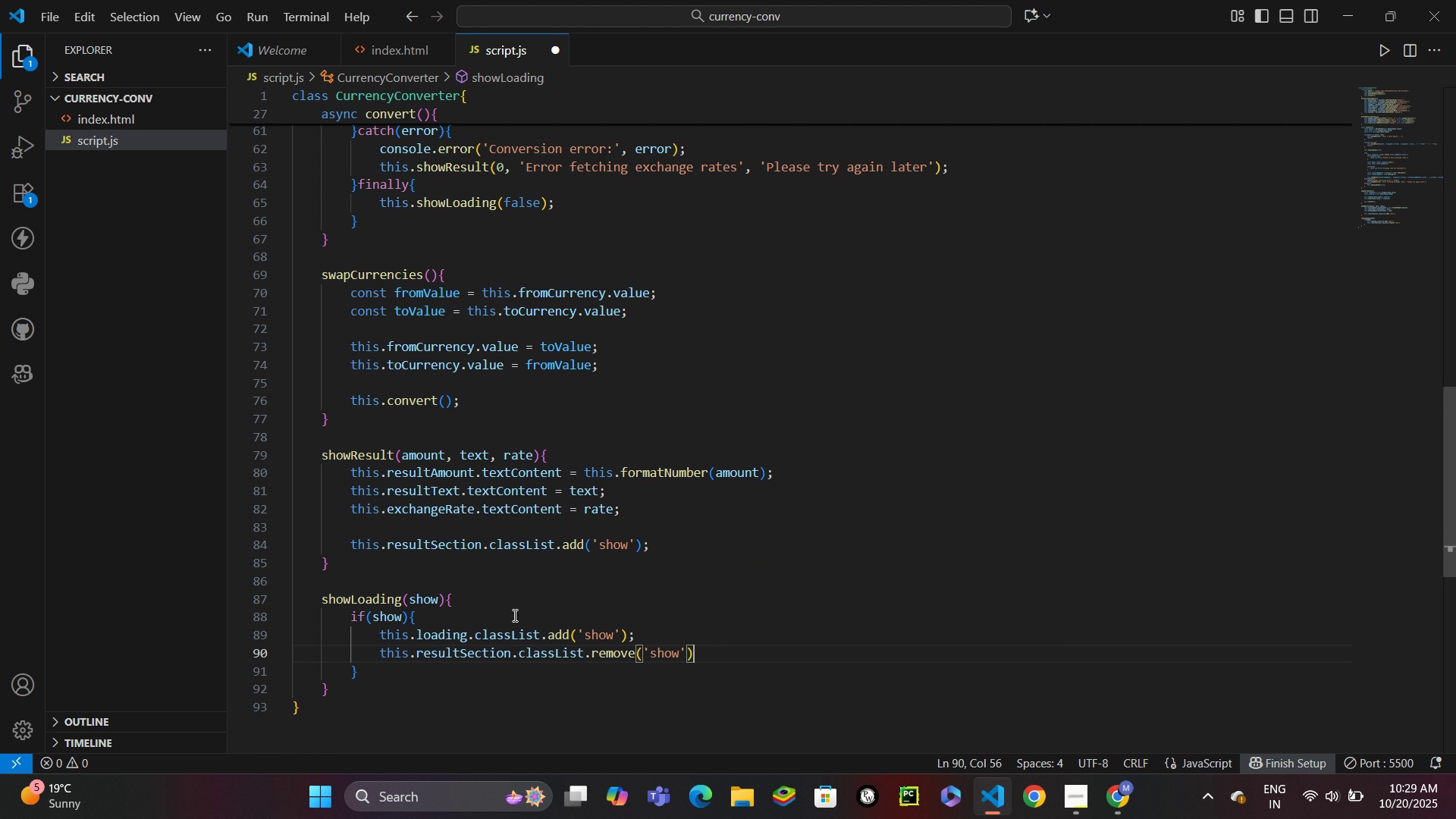 
key(ArrowRight)
 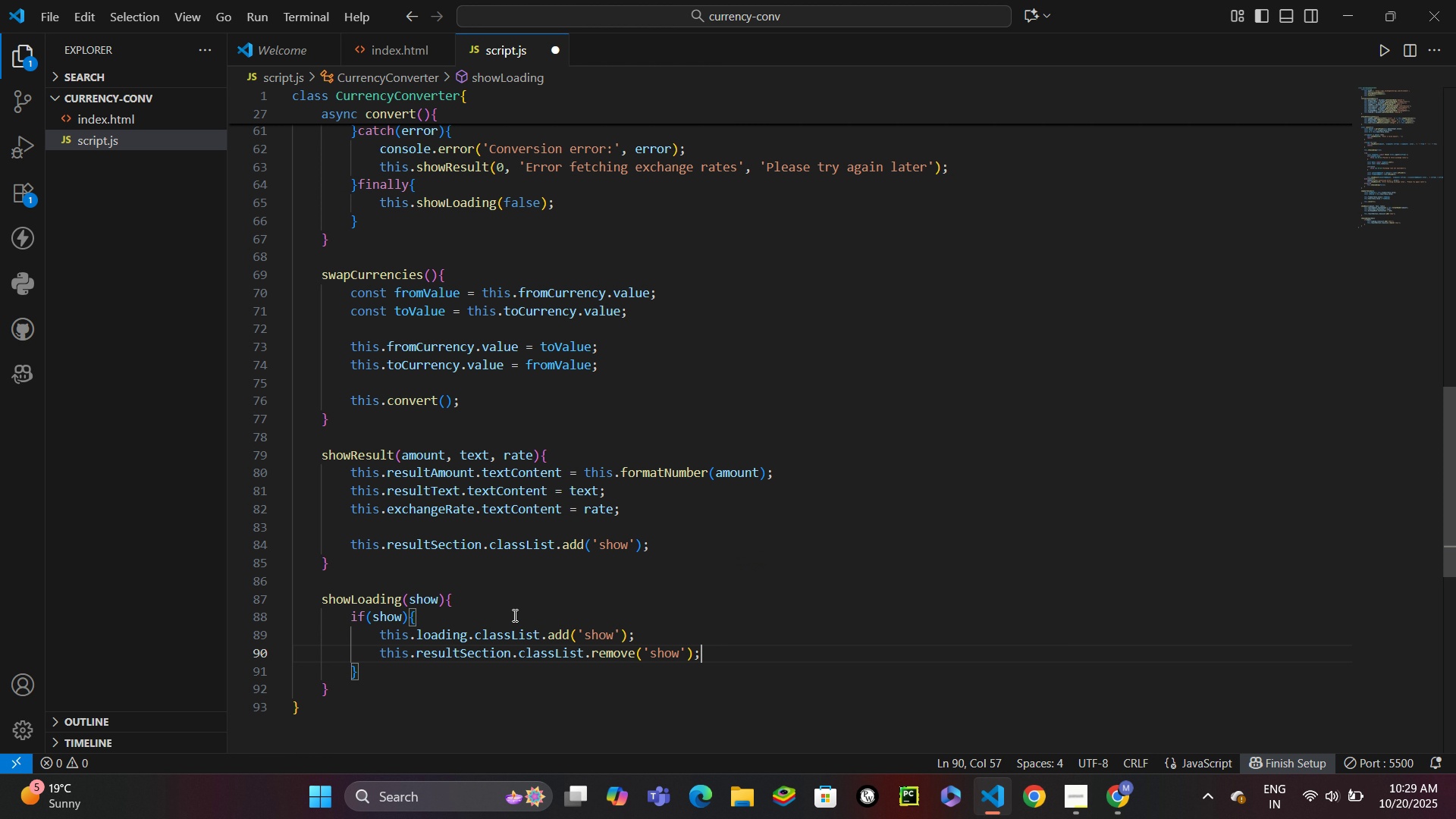 
key(Semicolon)
 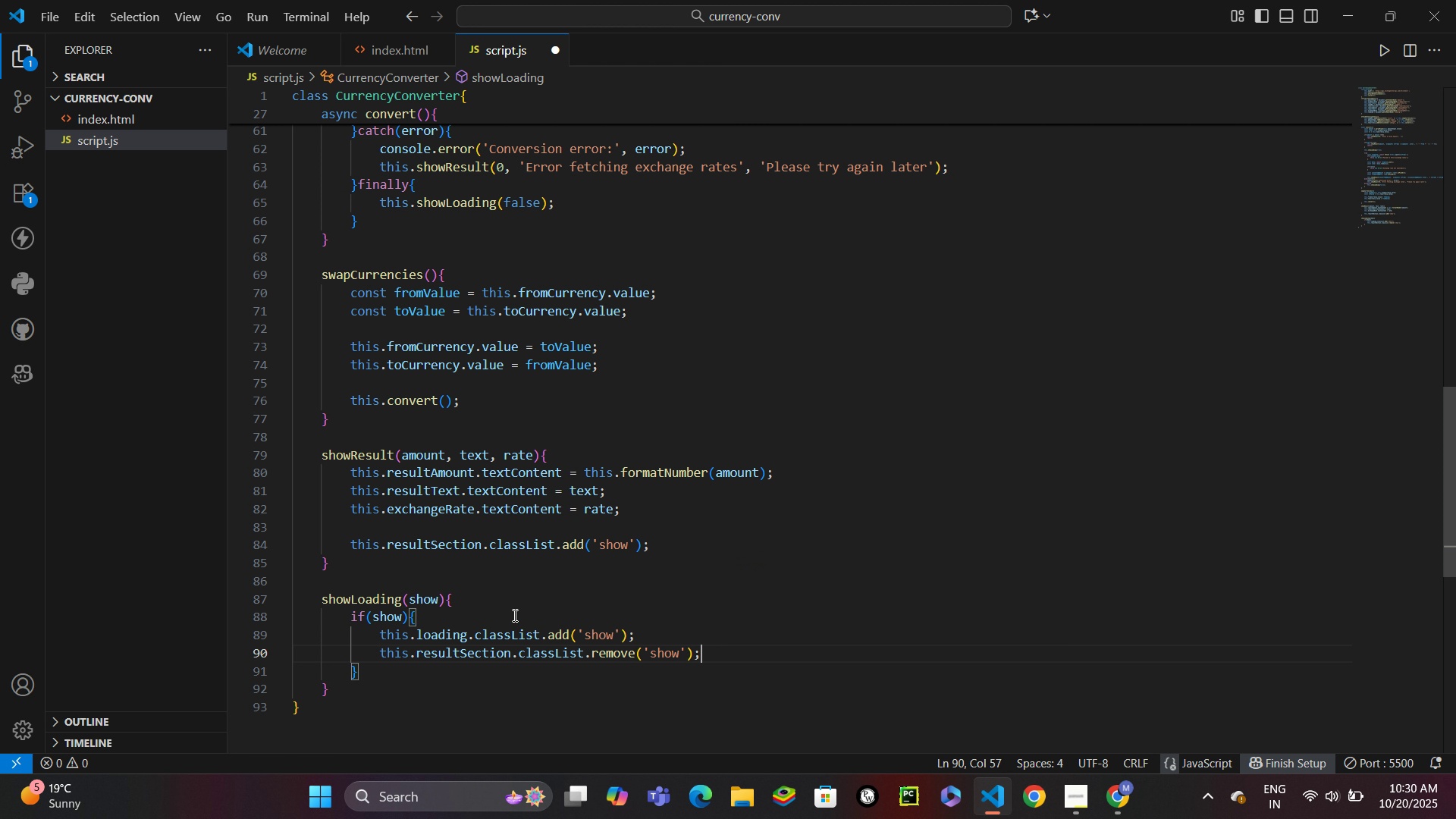 
key(ArrowDown)
 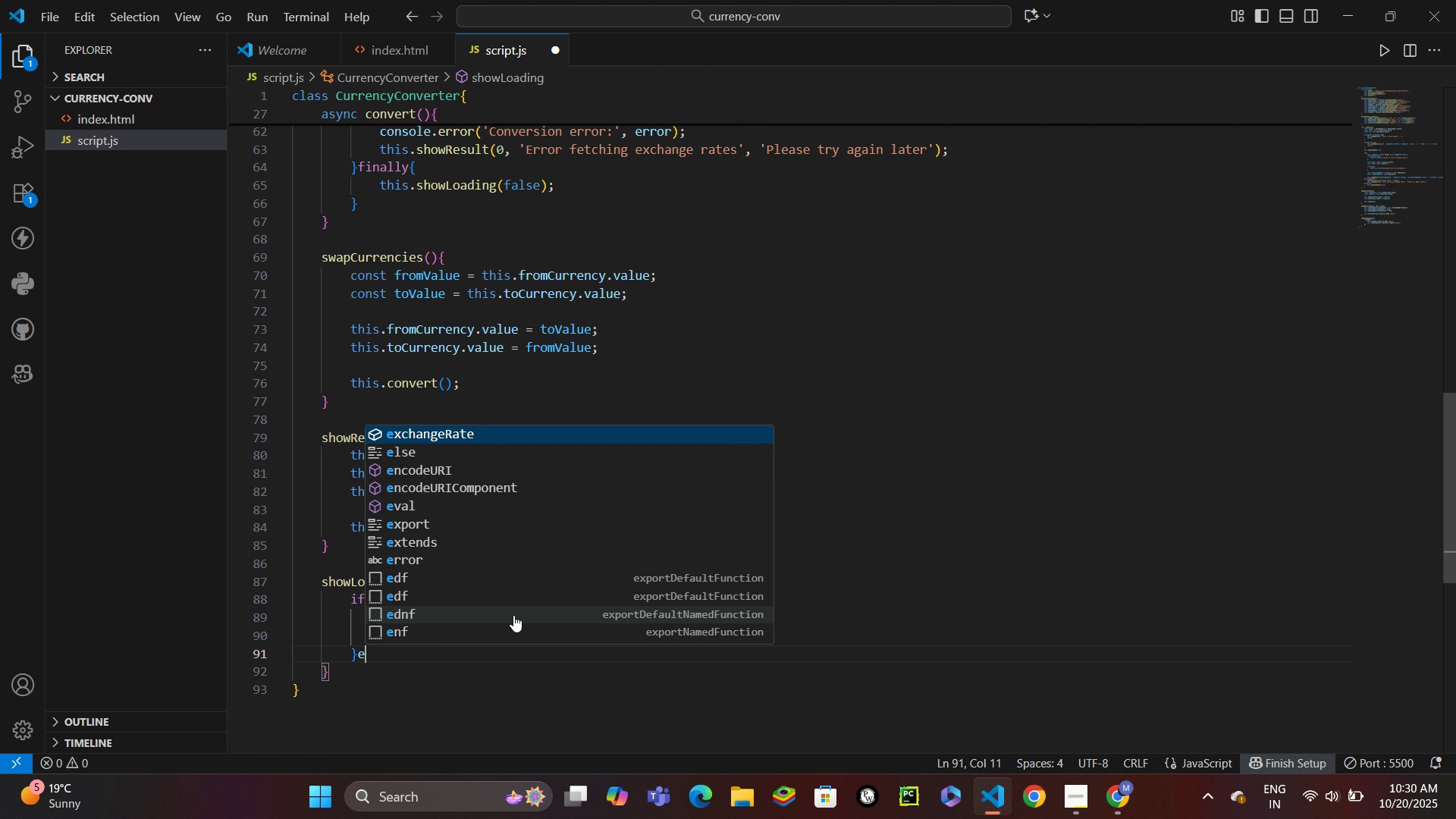 
type(else{)
 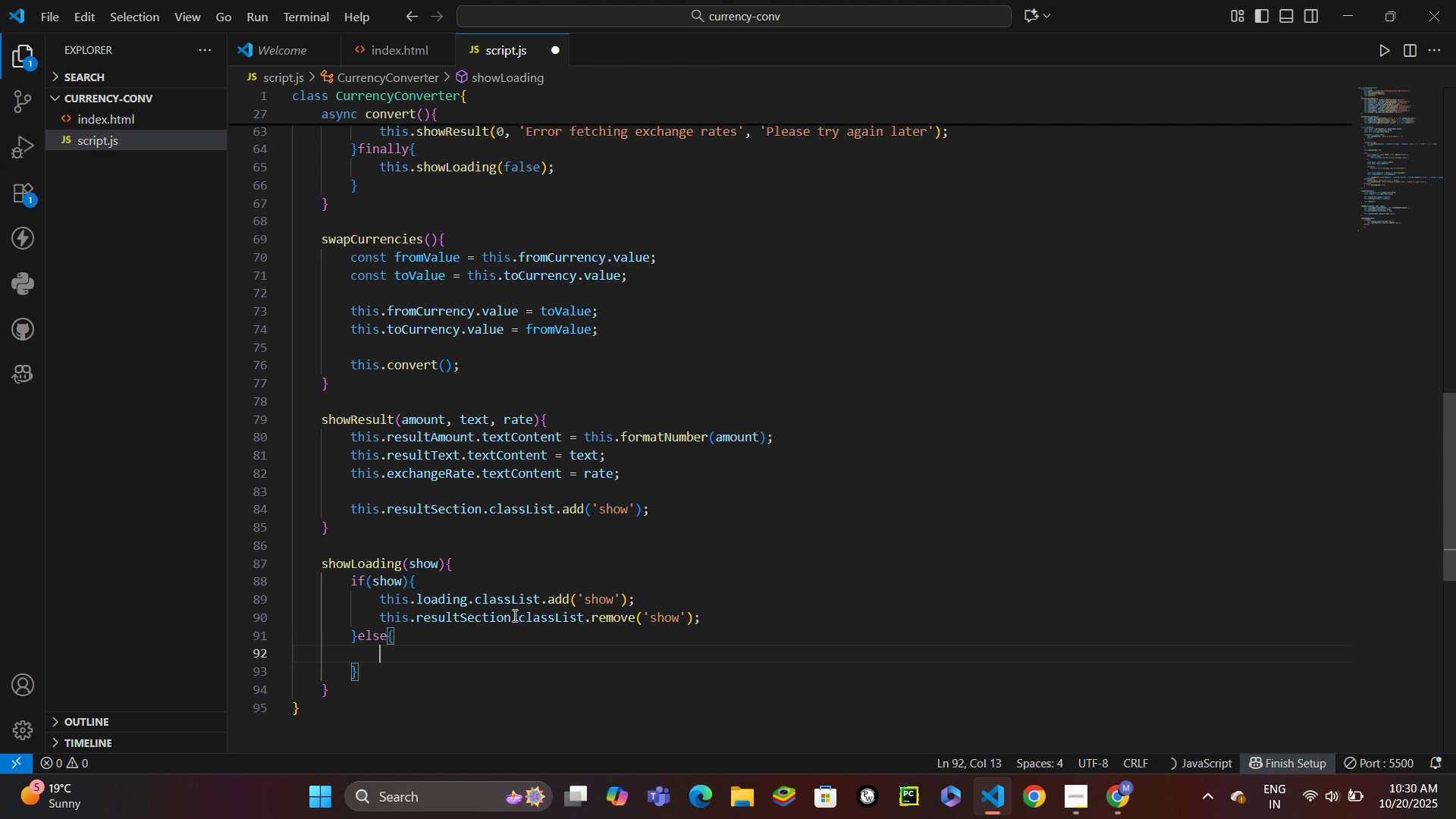 
 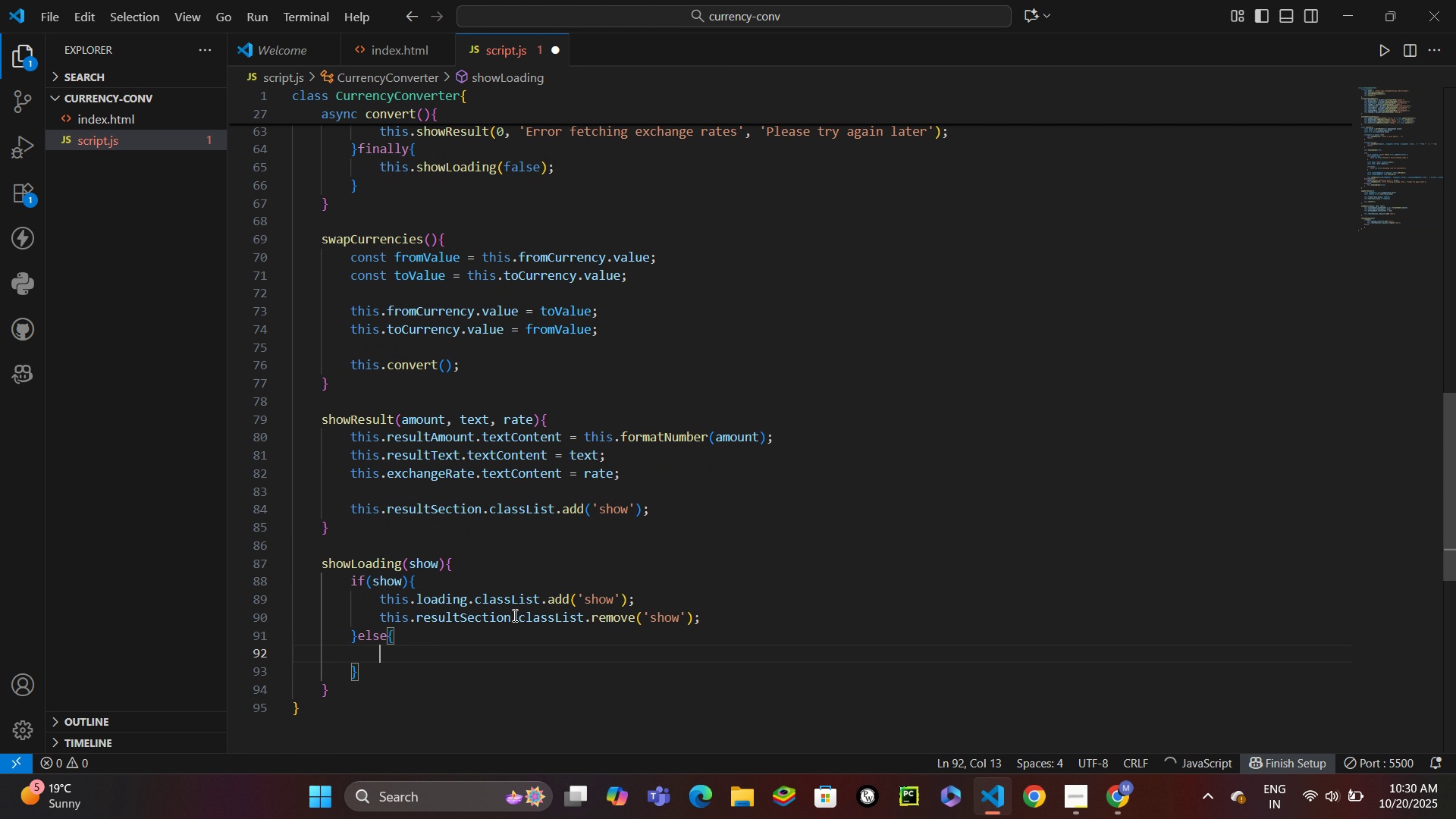 
key(Enter)
 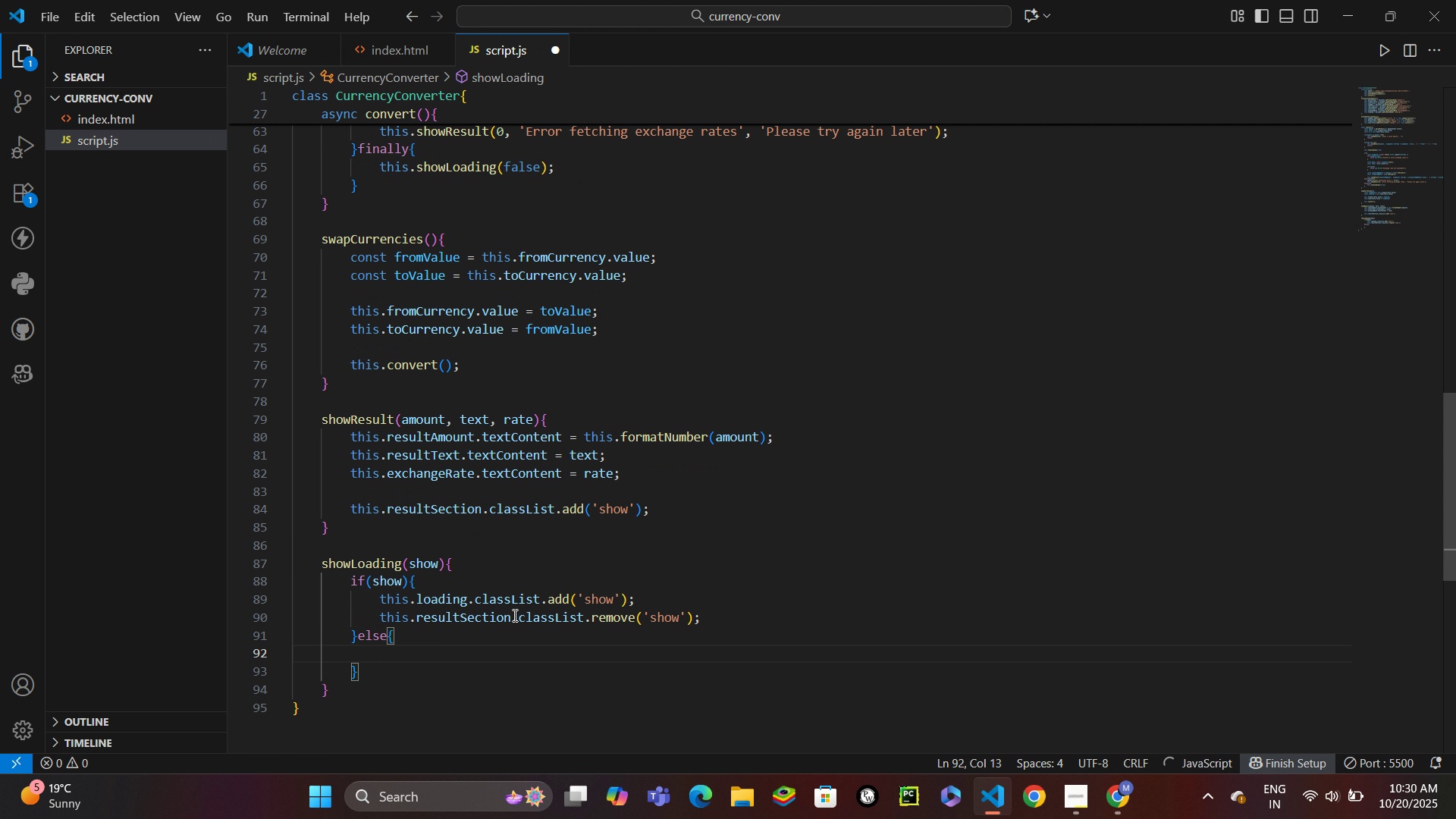 
type(this.load)
 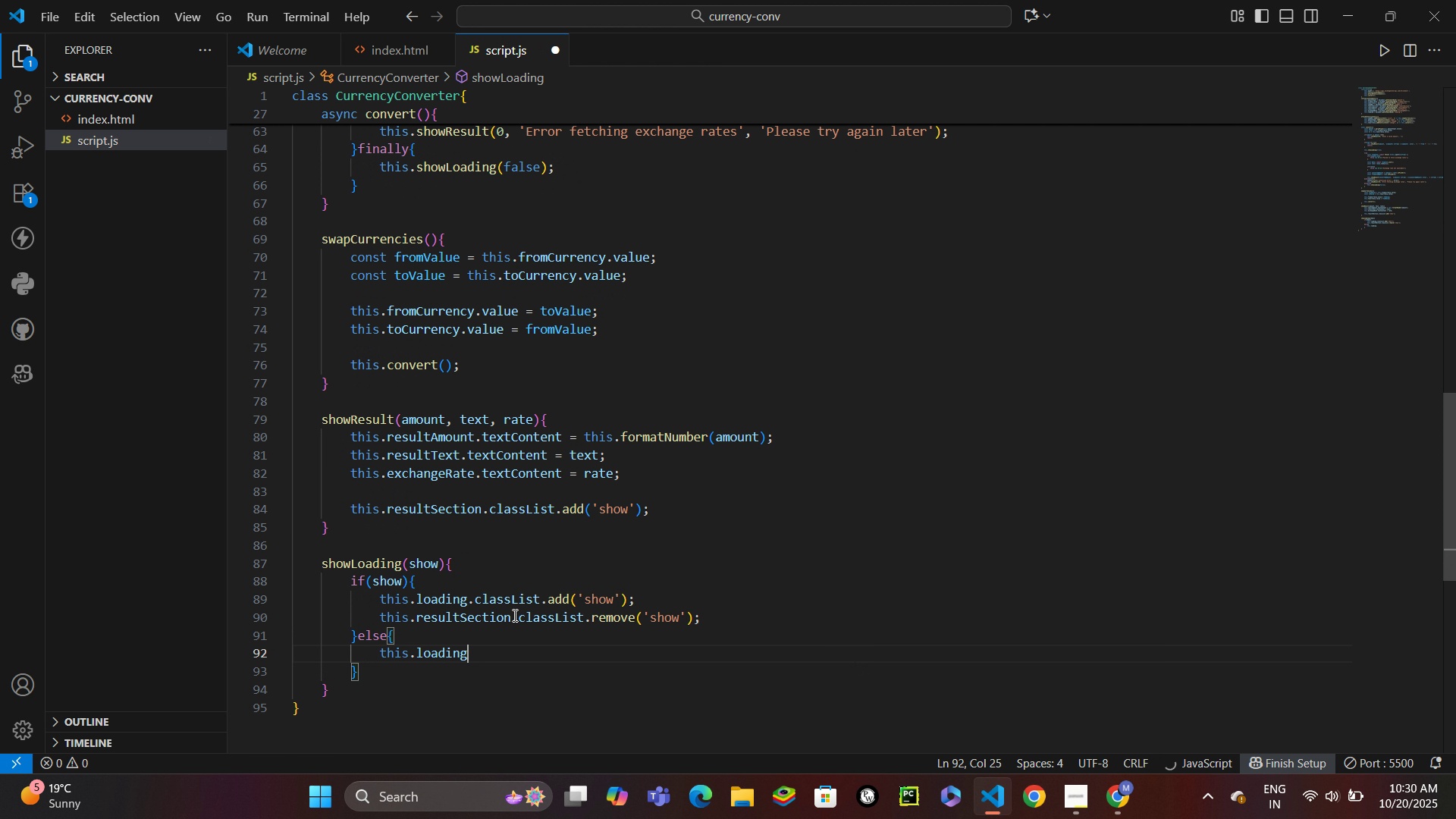 
key(Enter)
 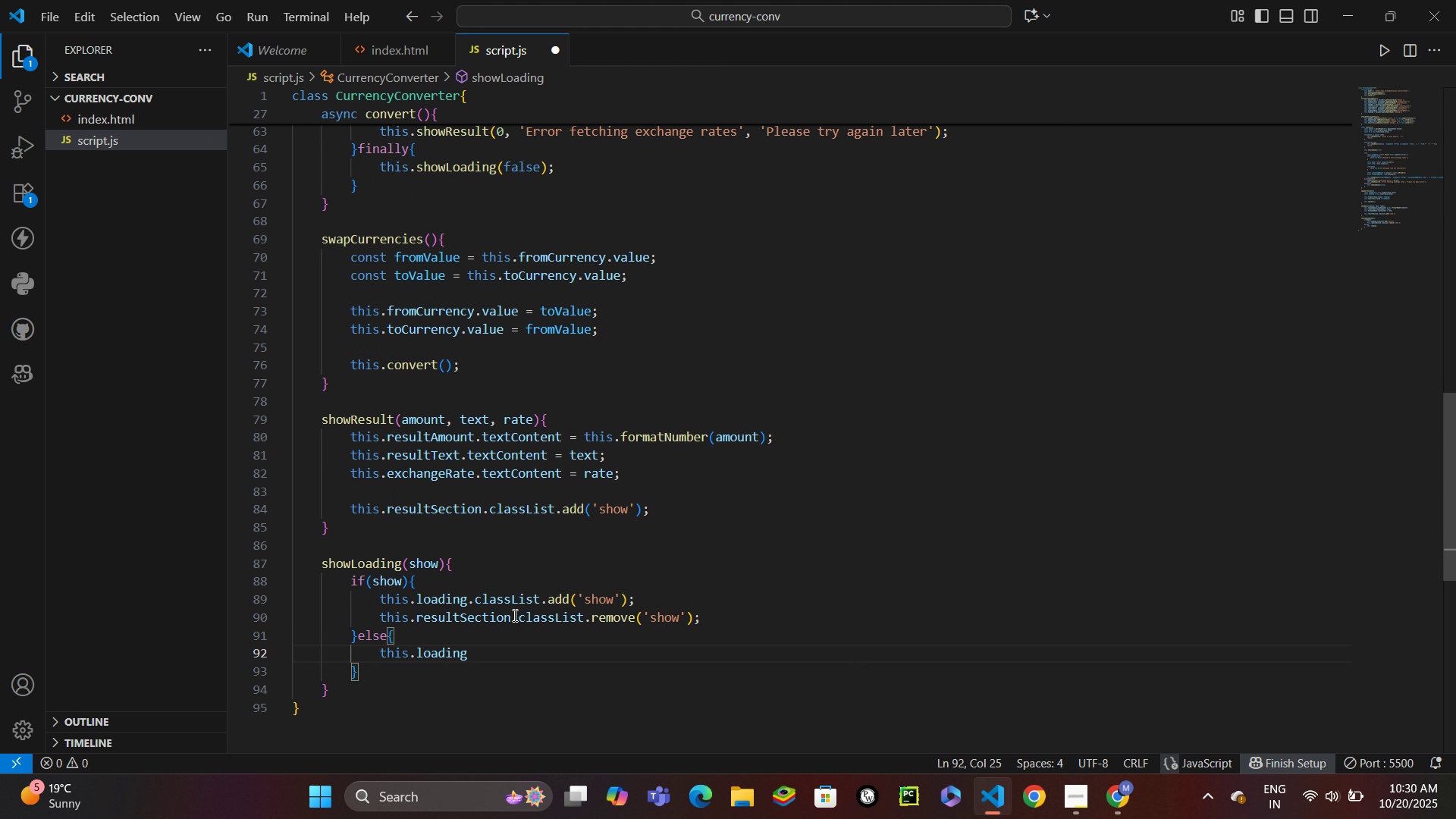 
type(.clasli)
 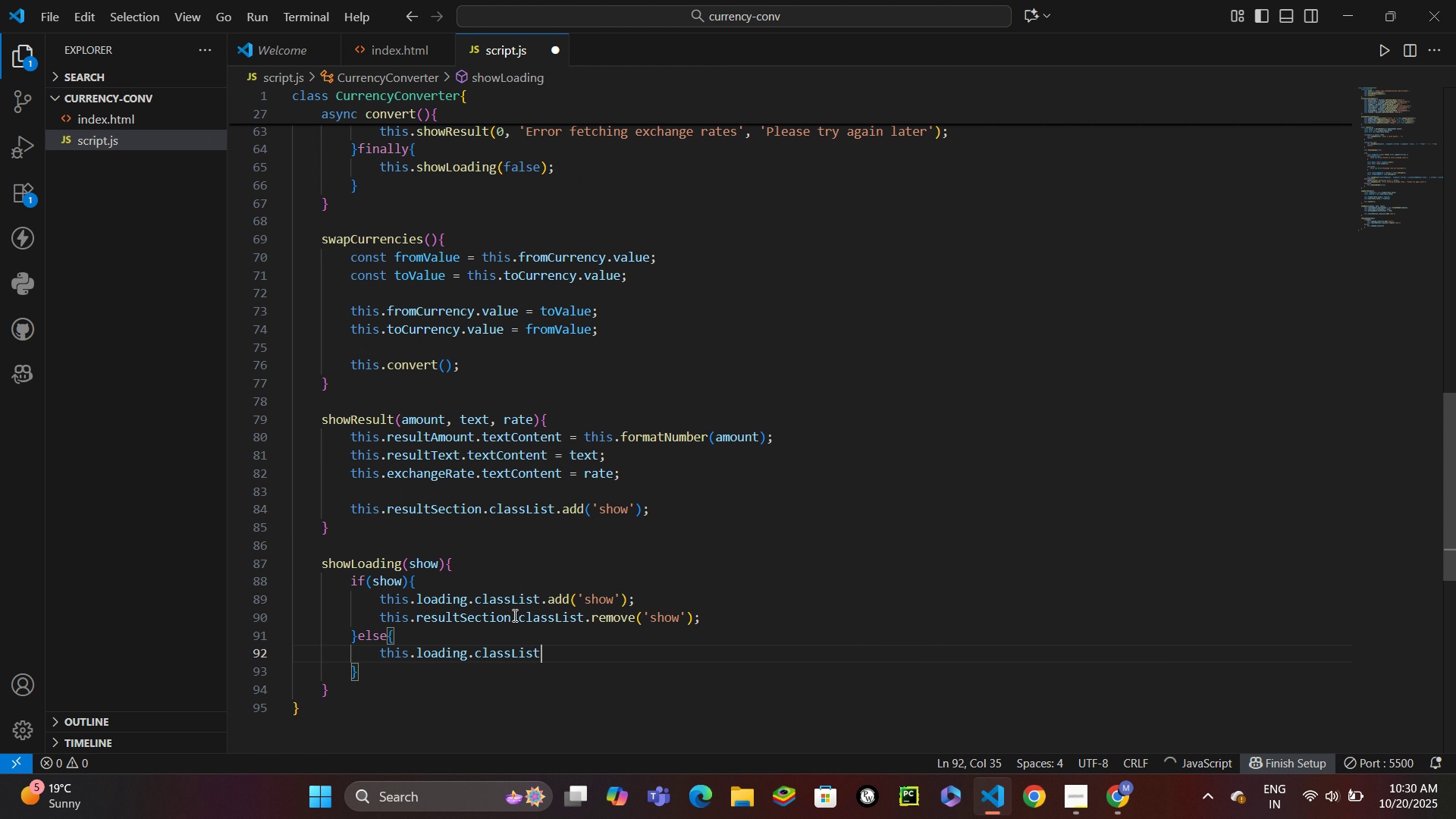 
key(Enter)
 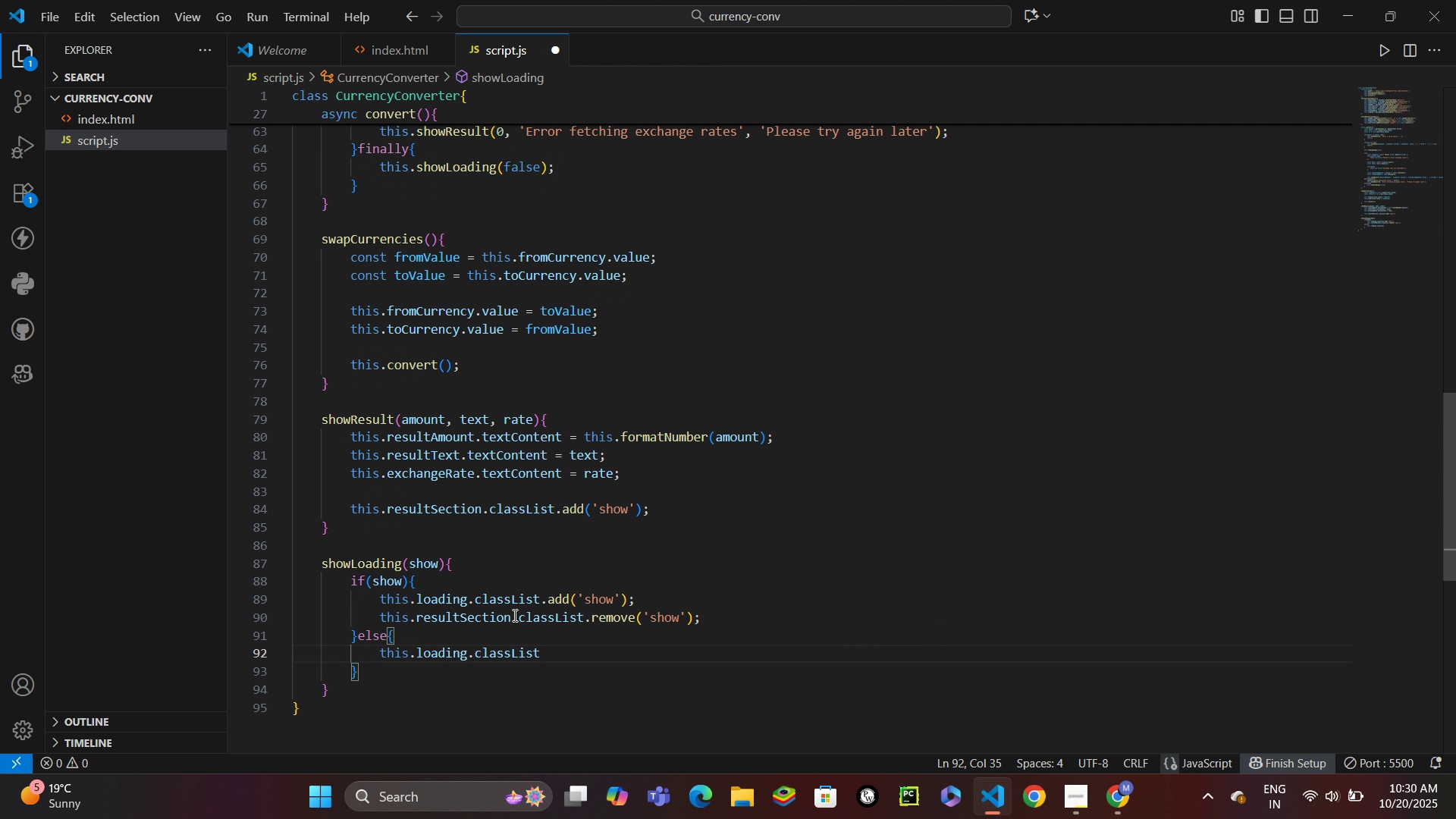 
type(.remv)
 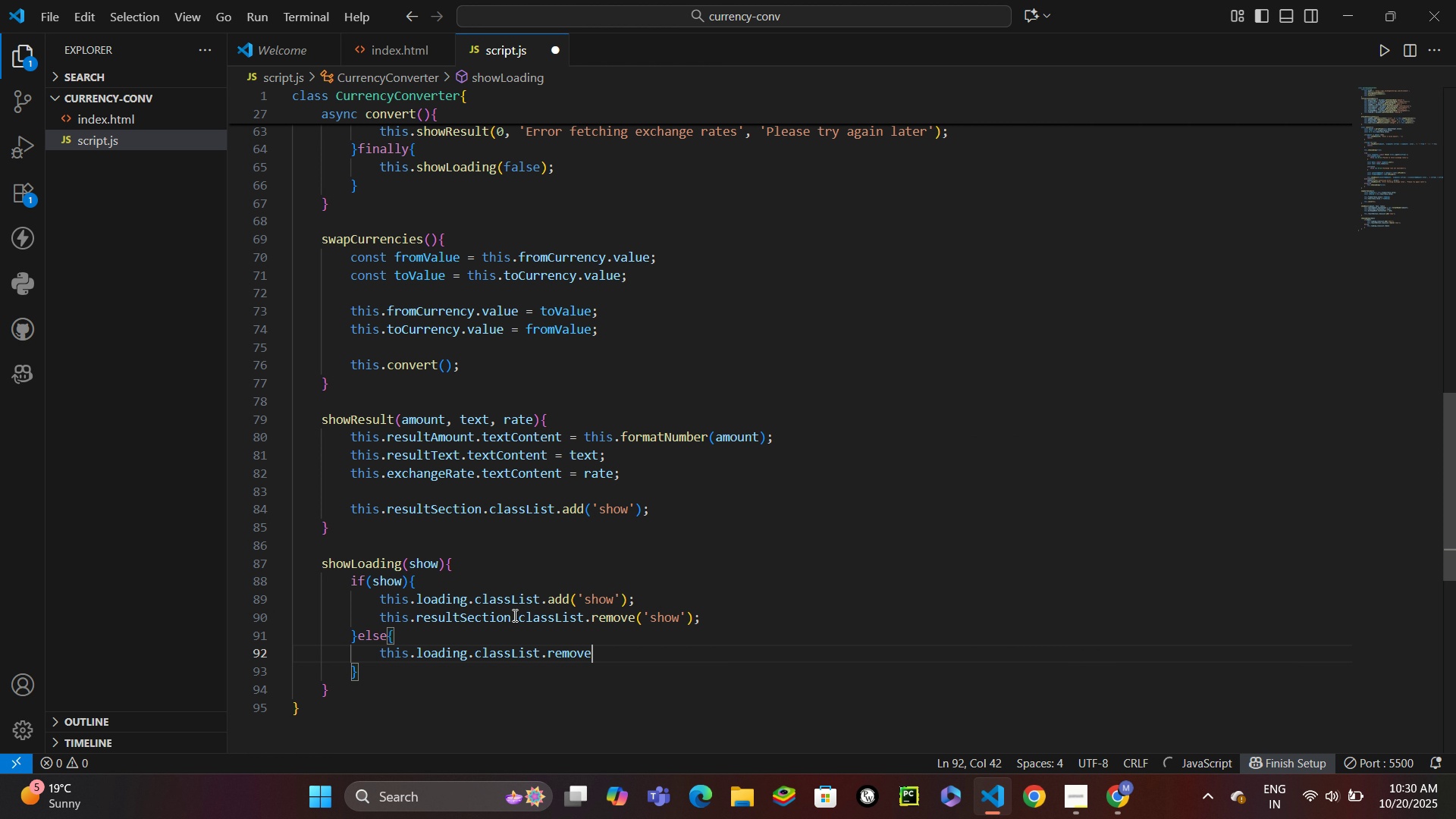 
key(Enter)
 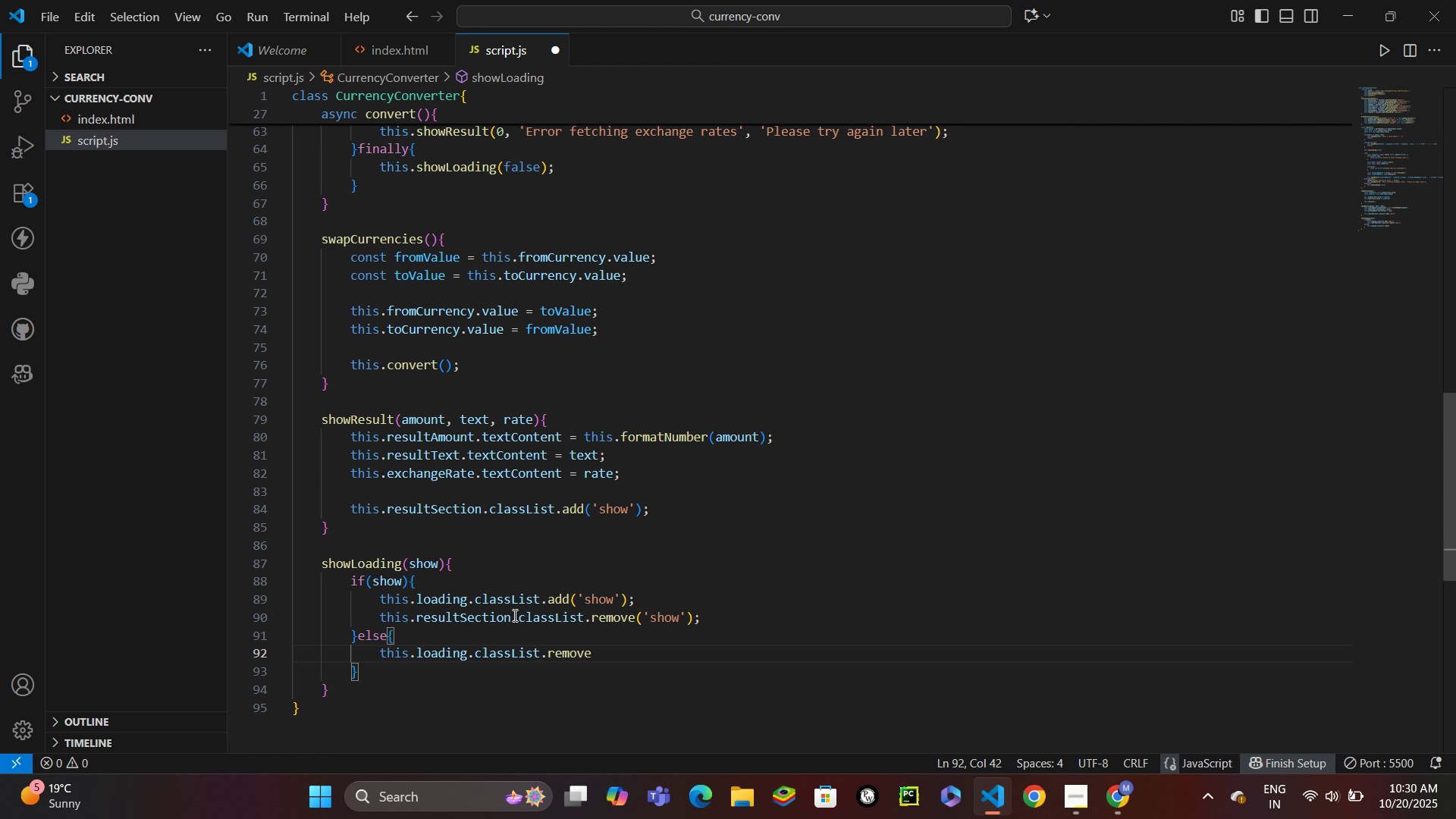 
type(('show)
 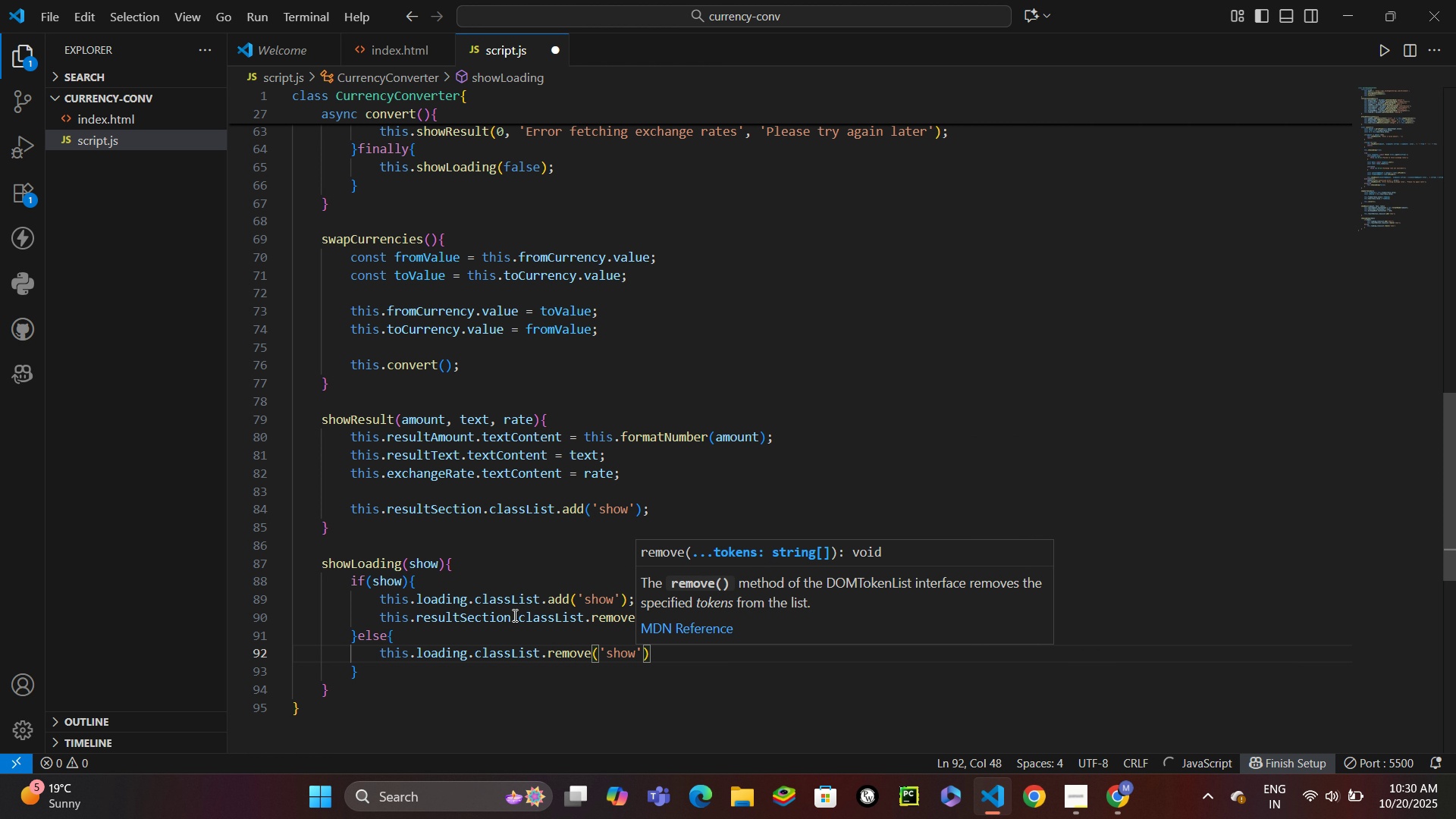 
key(ArrowRight)
 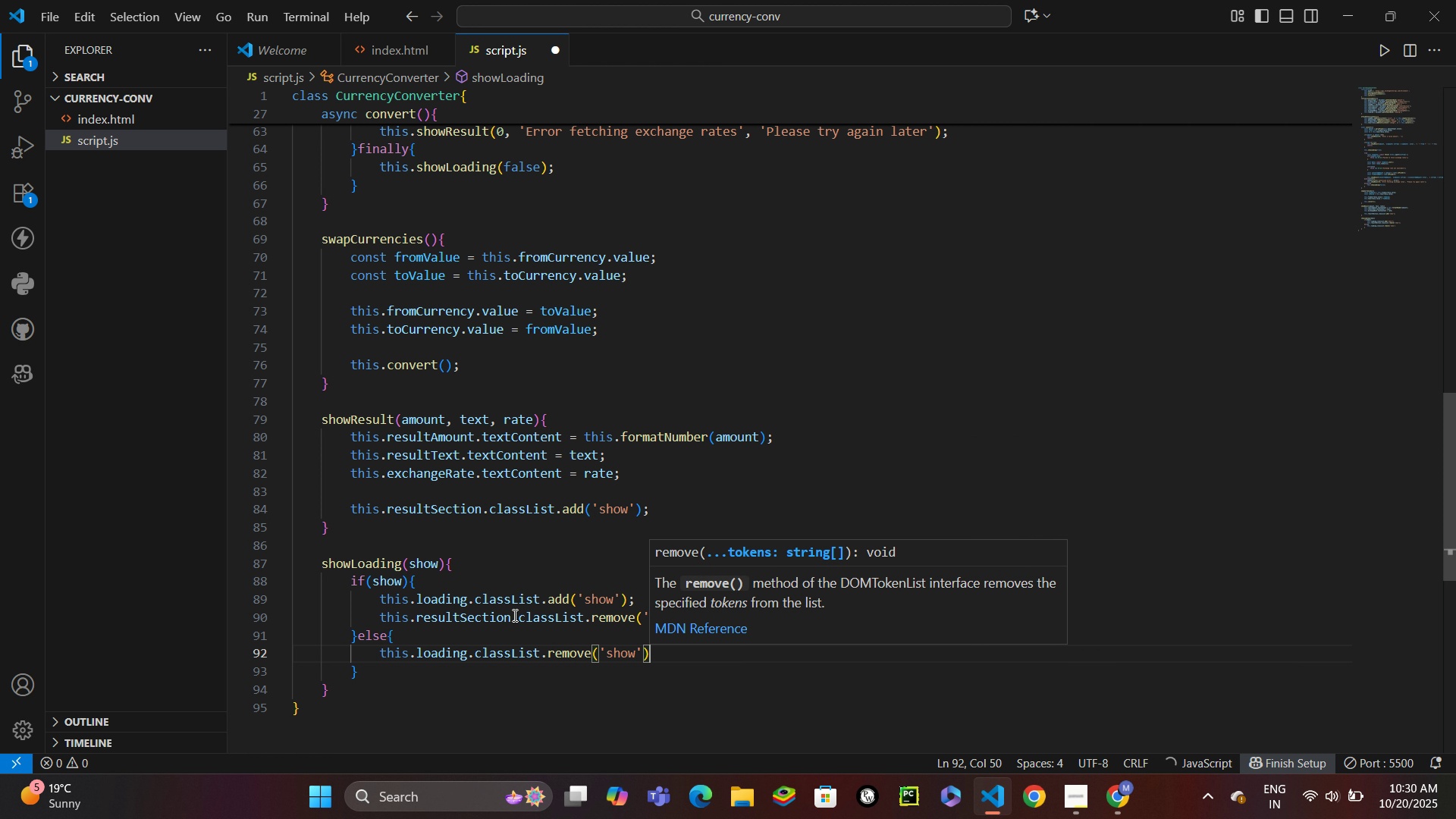 
key(ArrowRight)
 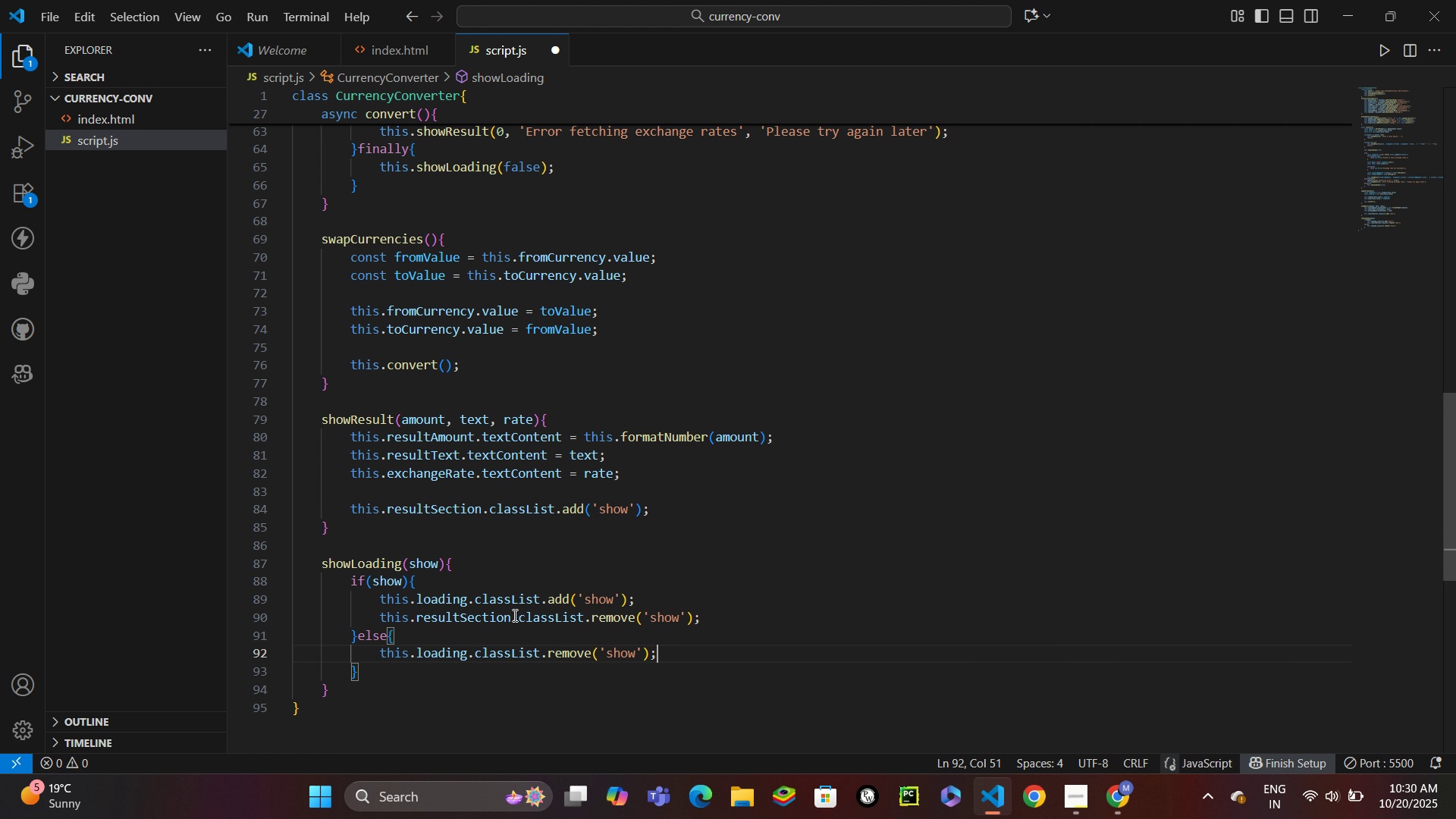 
key(Semicolon)
 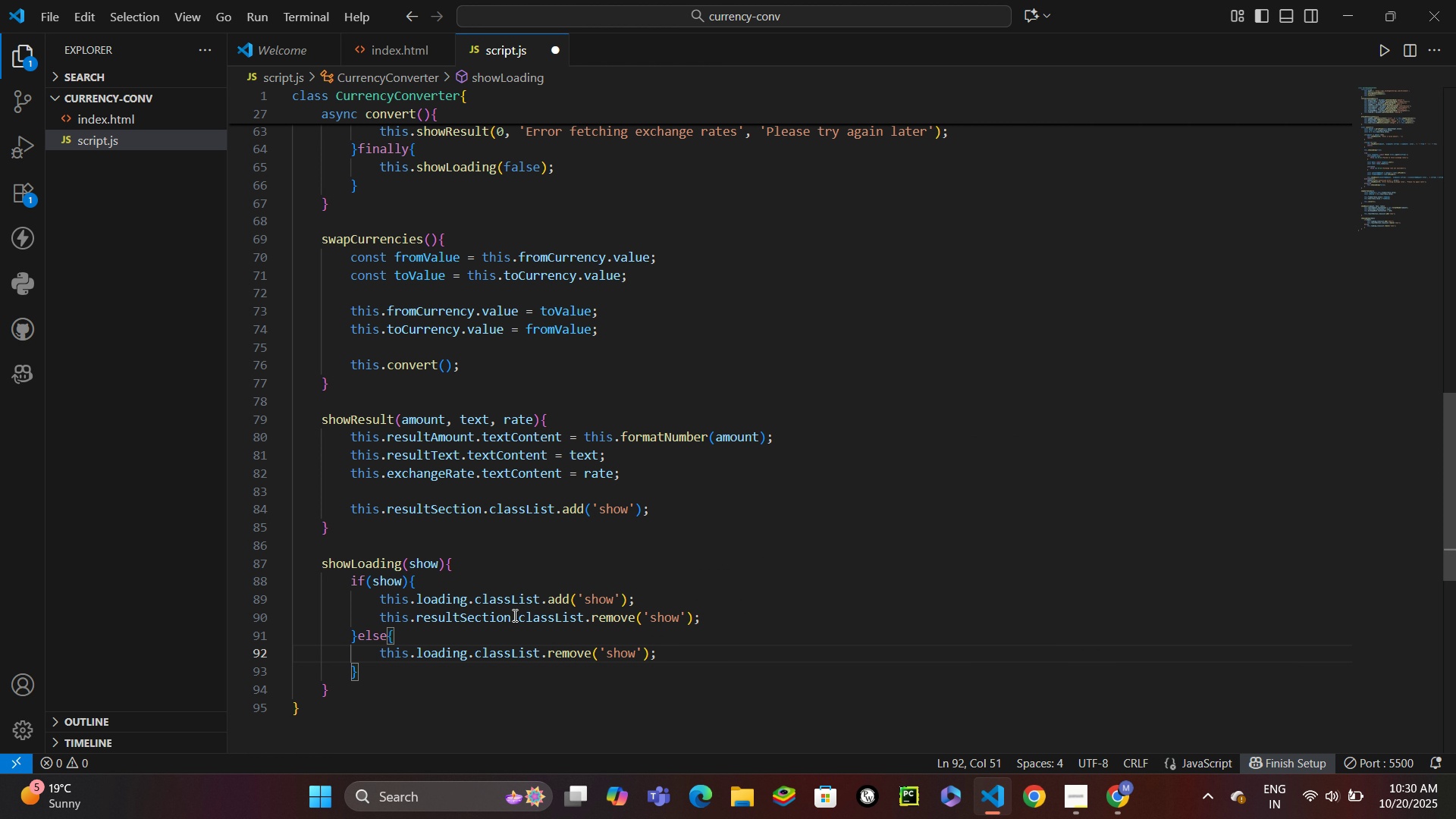 
key(ArrowDown)
 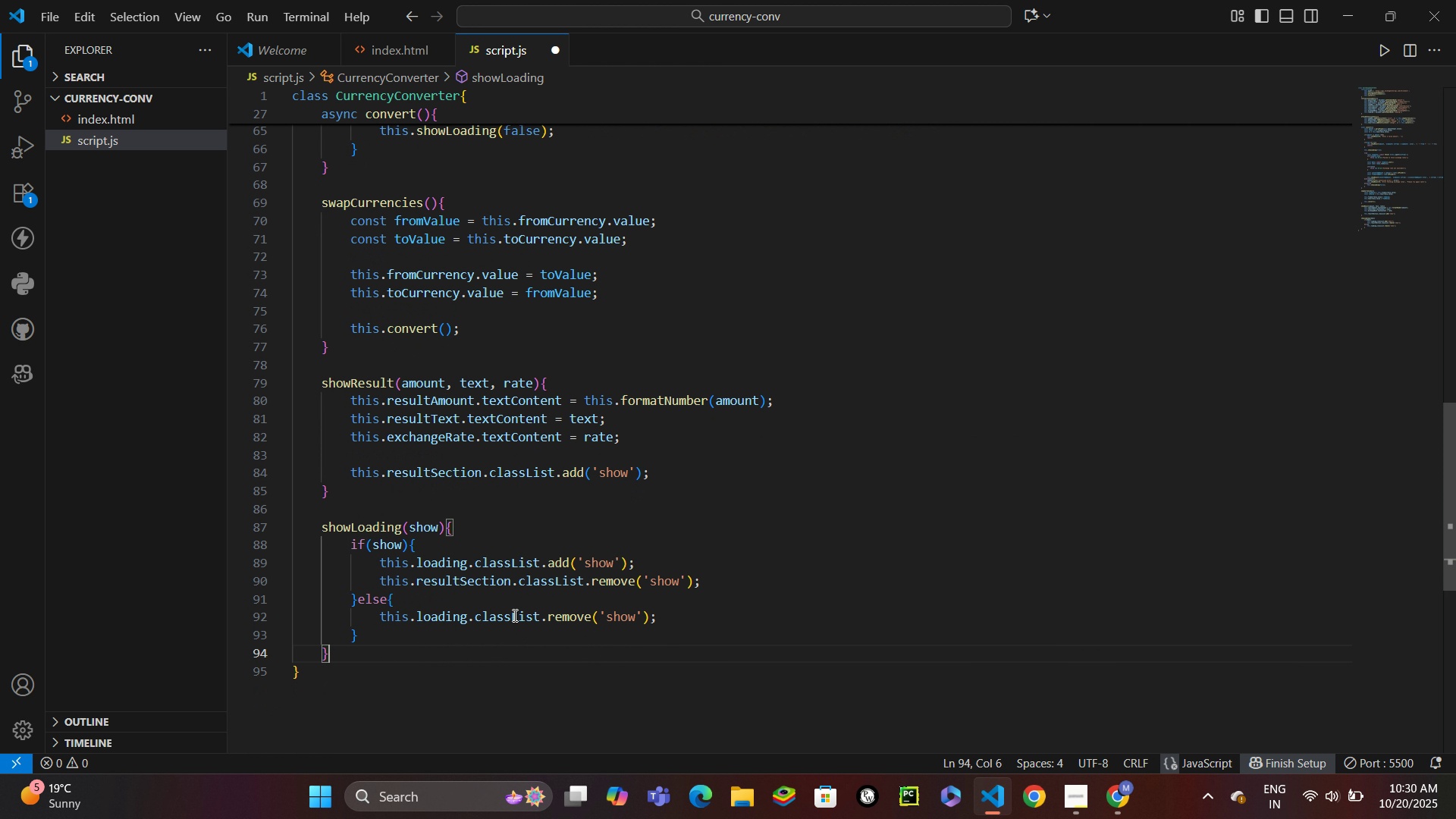 
key(ArrowDown)
 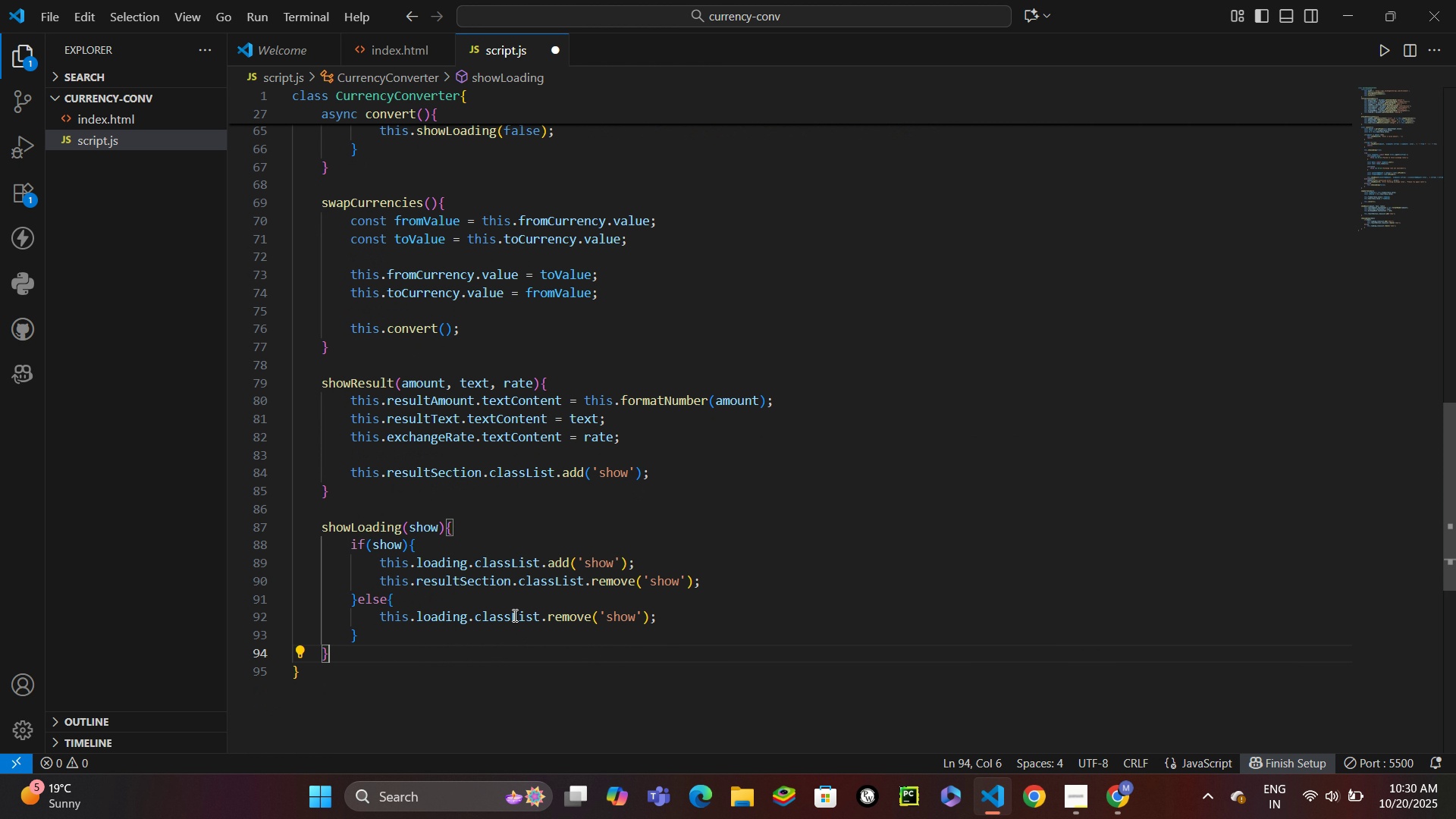 
key(Enter)
 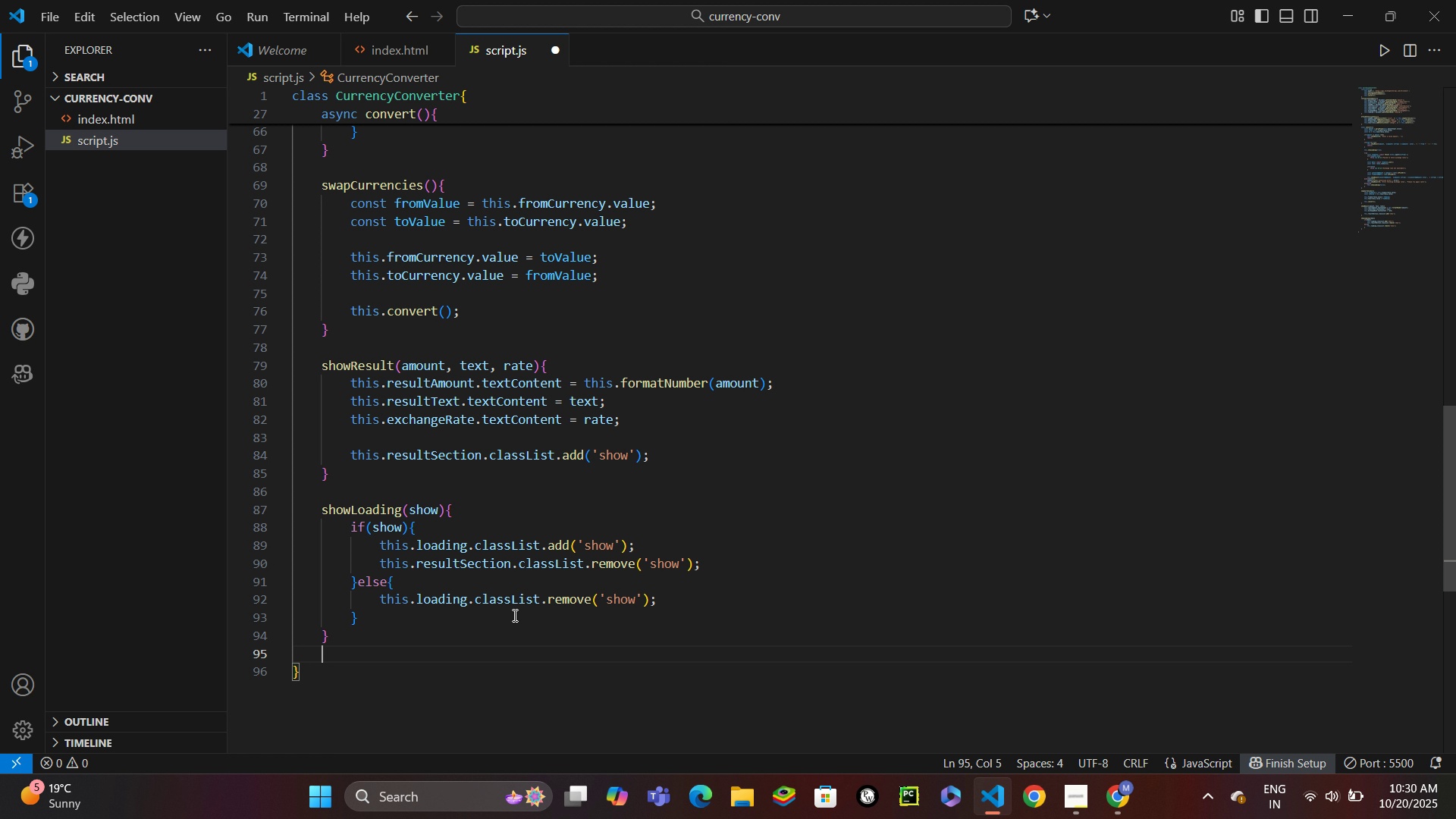 
type(formatNu)
 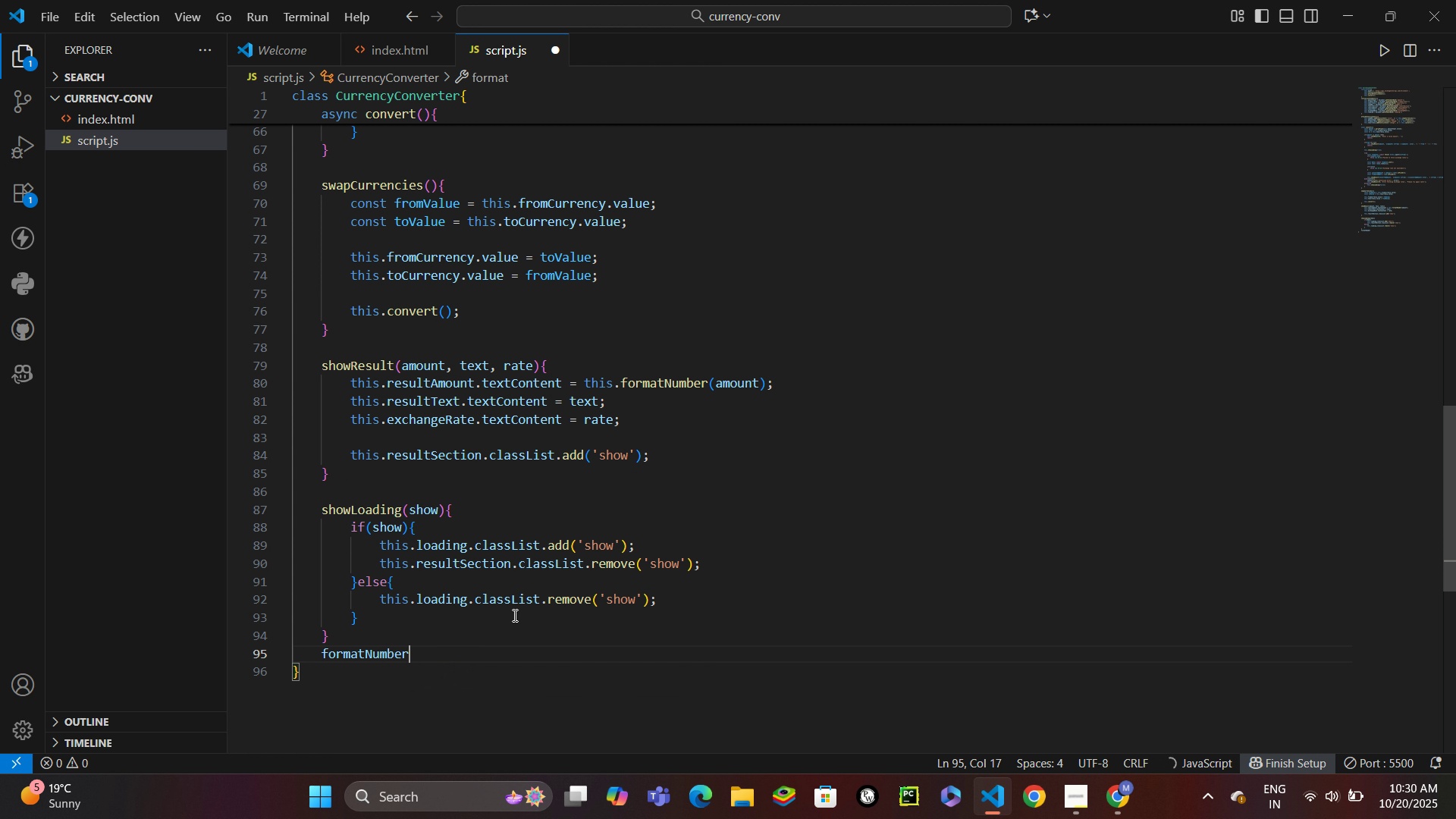 
key(Enter)
 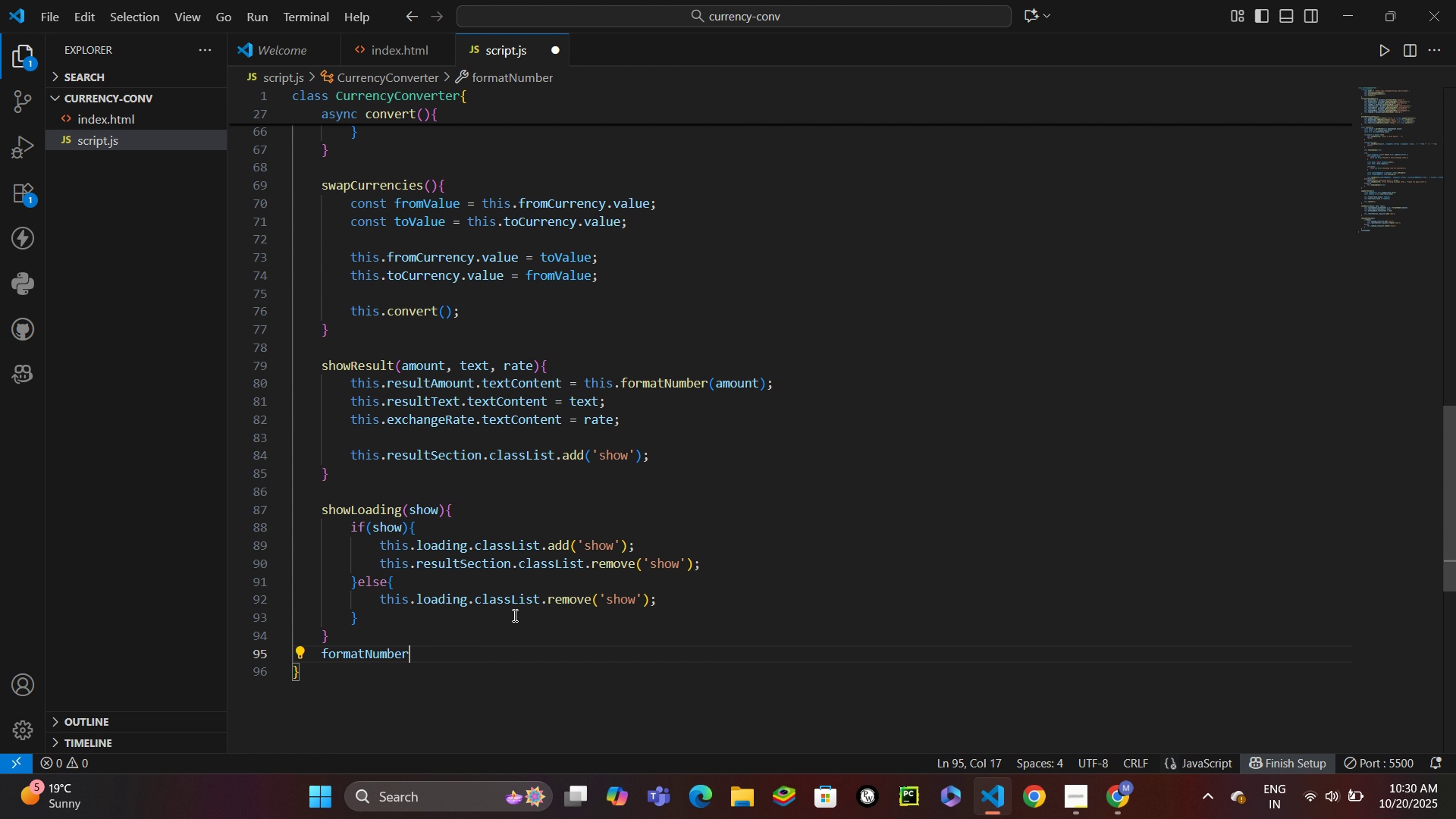 
type((num)
 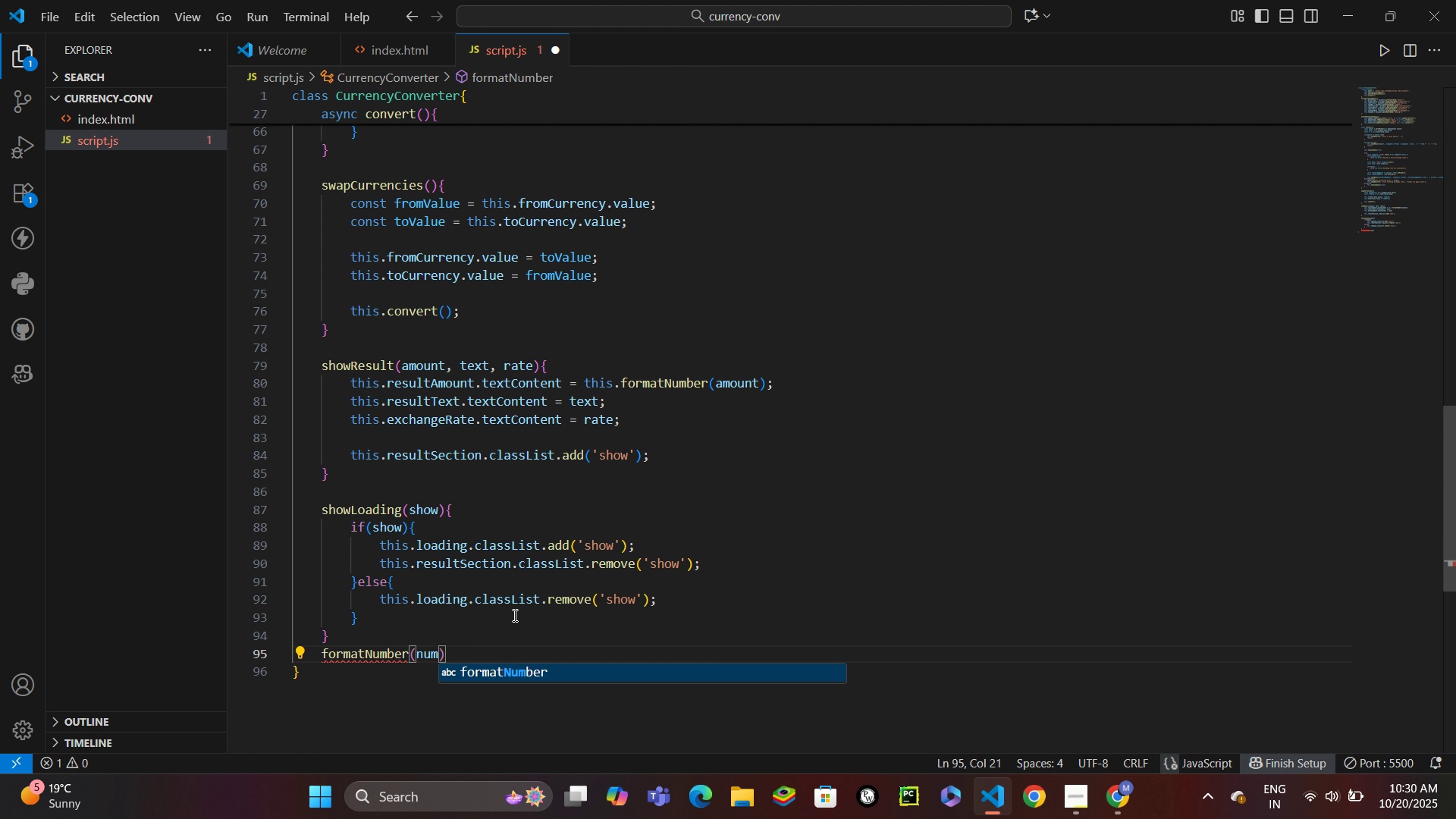 
key(ArrowRight)
 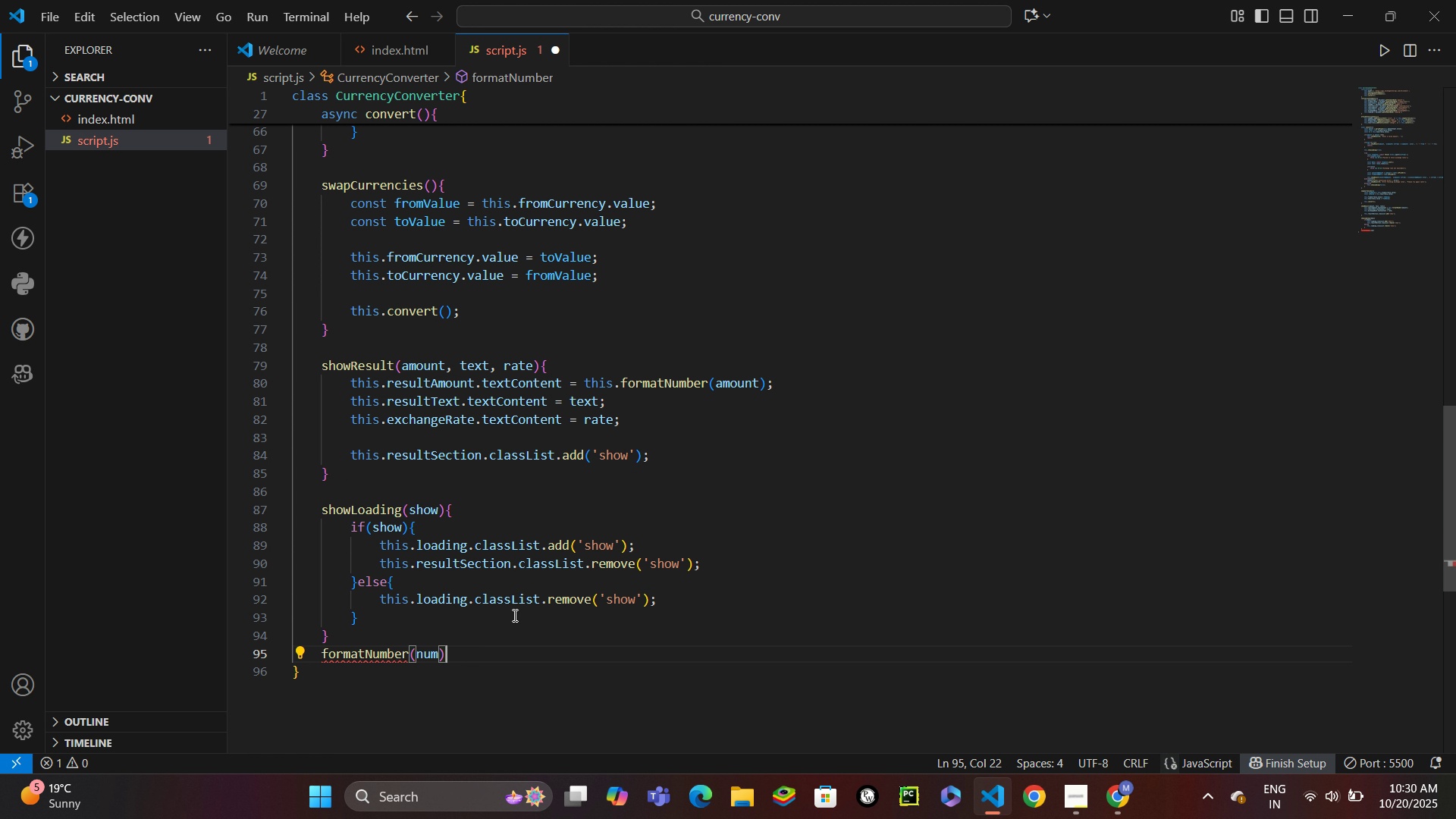 
key(Shift+ShiftLeft)
 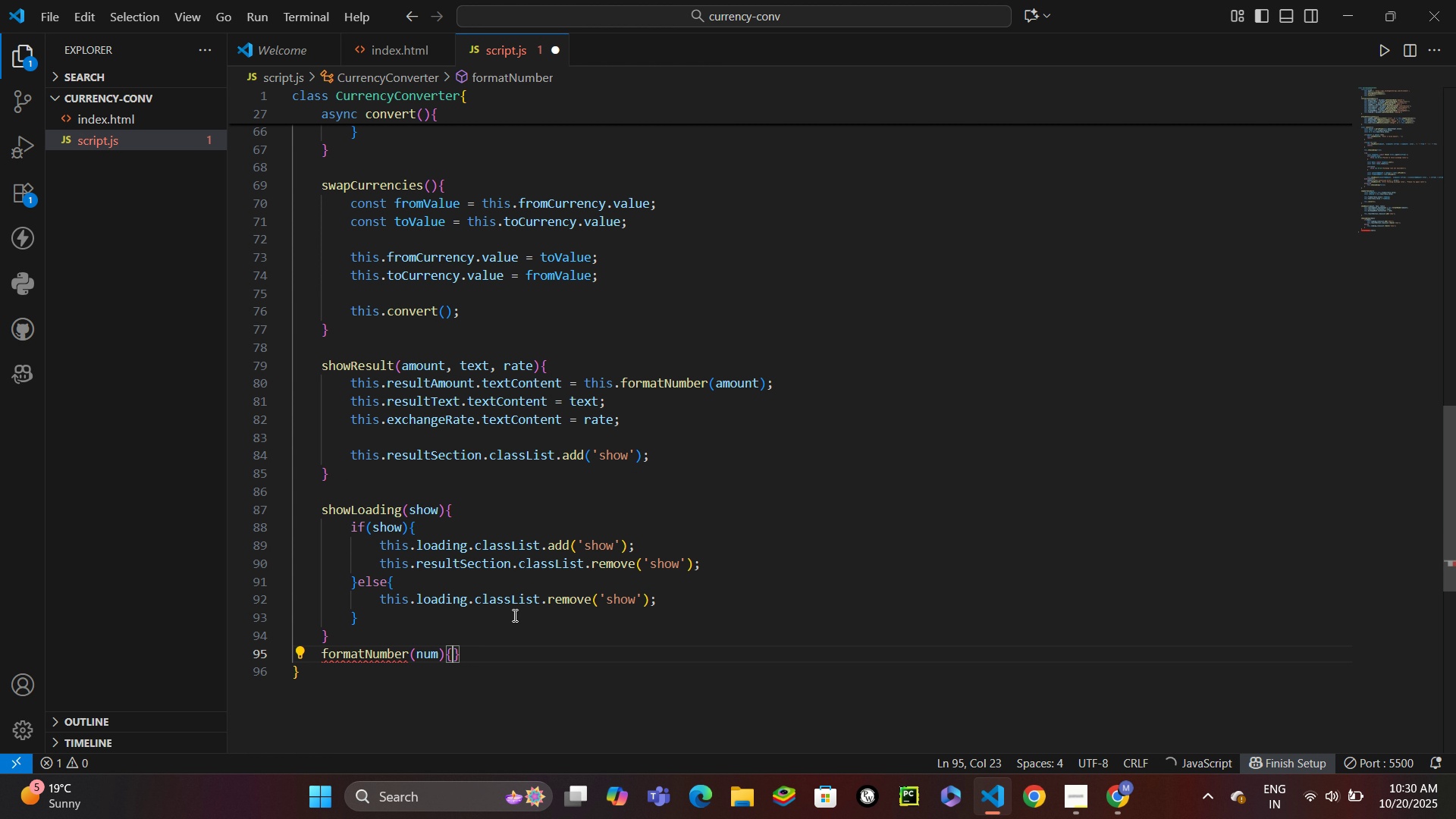 
key(Shift+BracketLeft)
 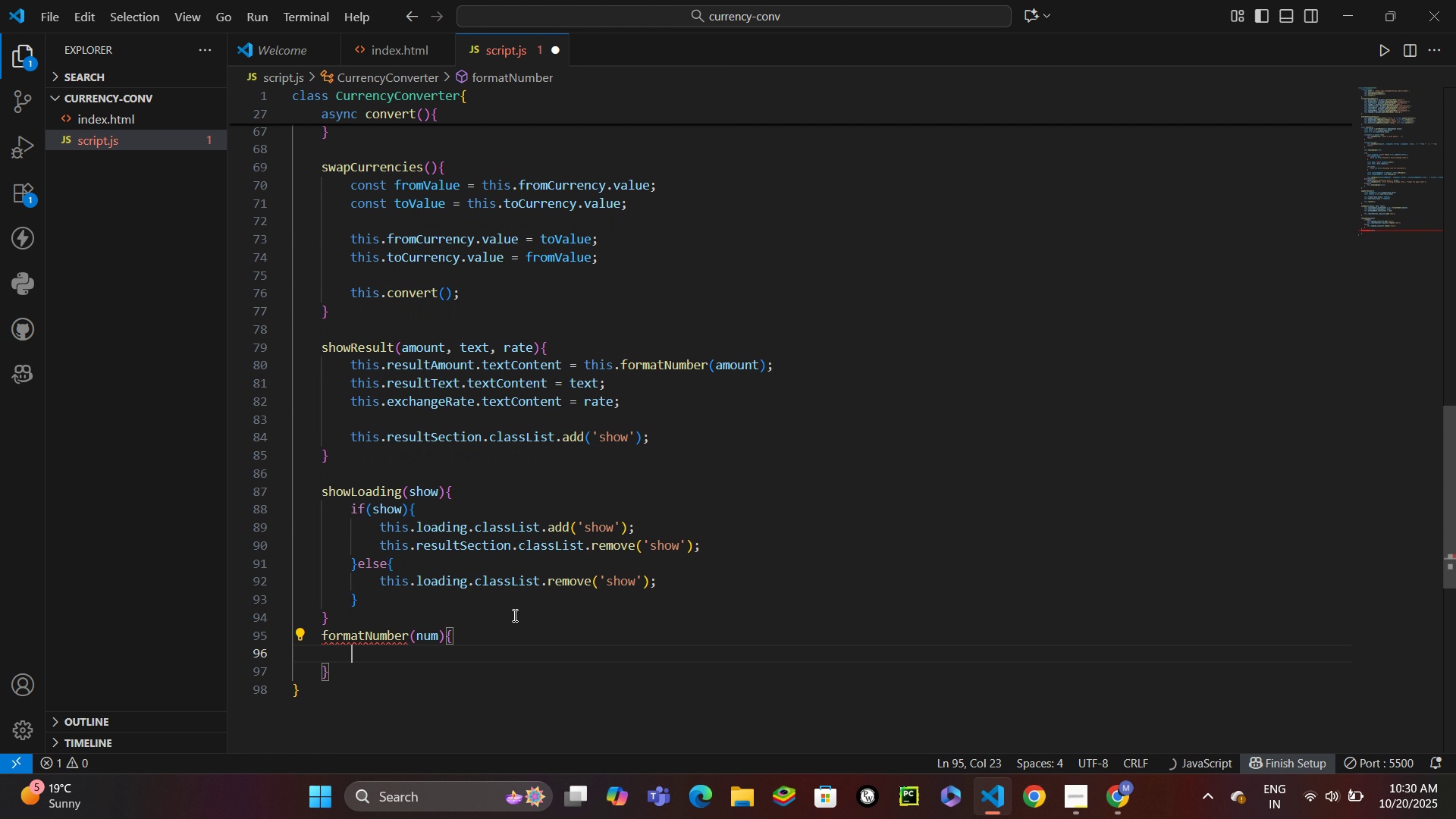 
key(Enter)
 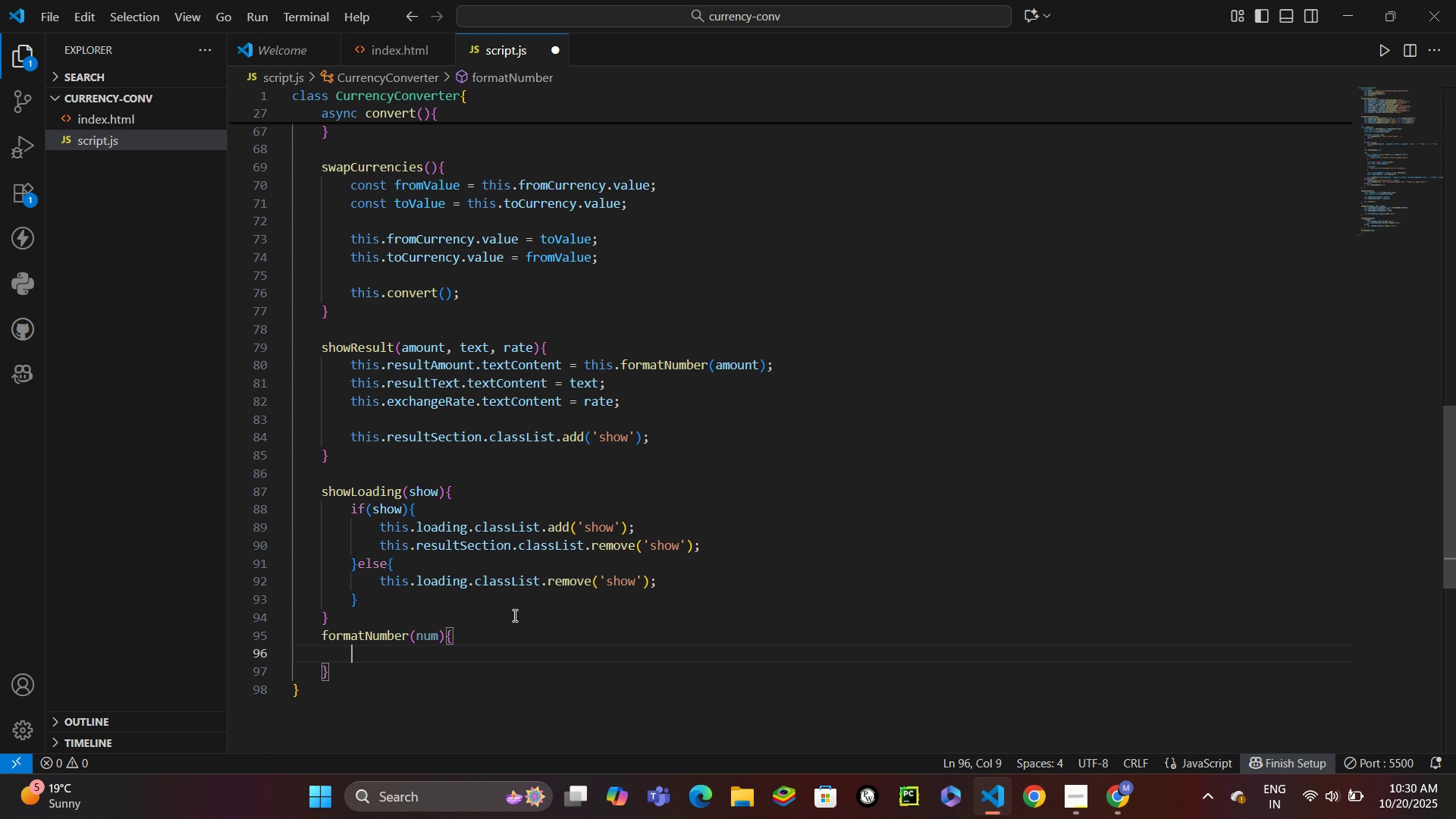 
wait(7.6)
 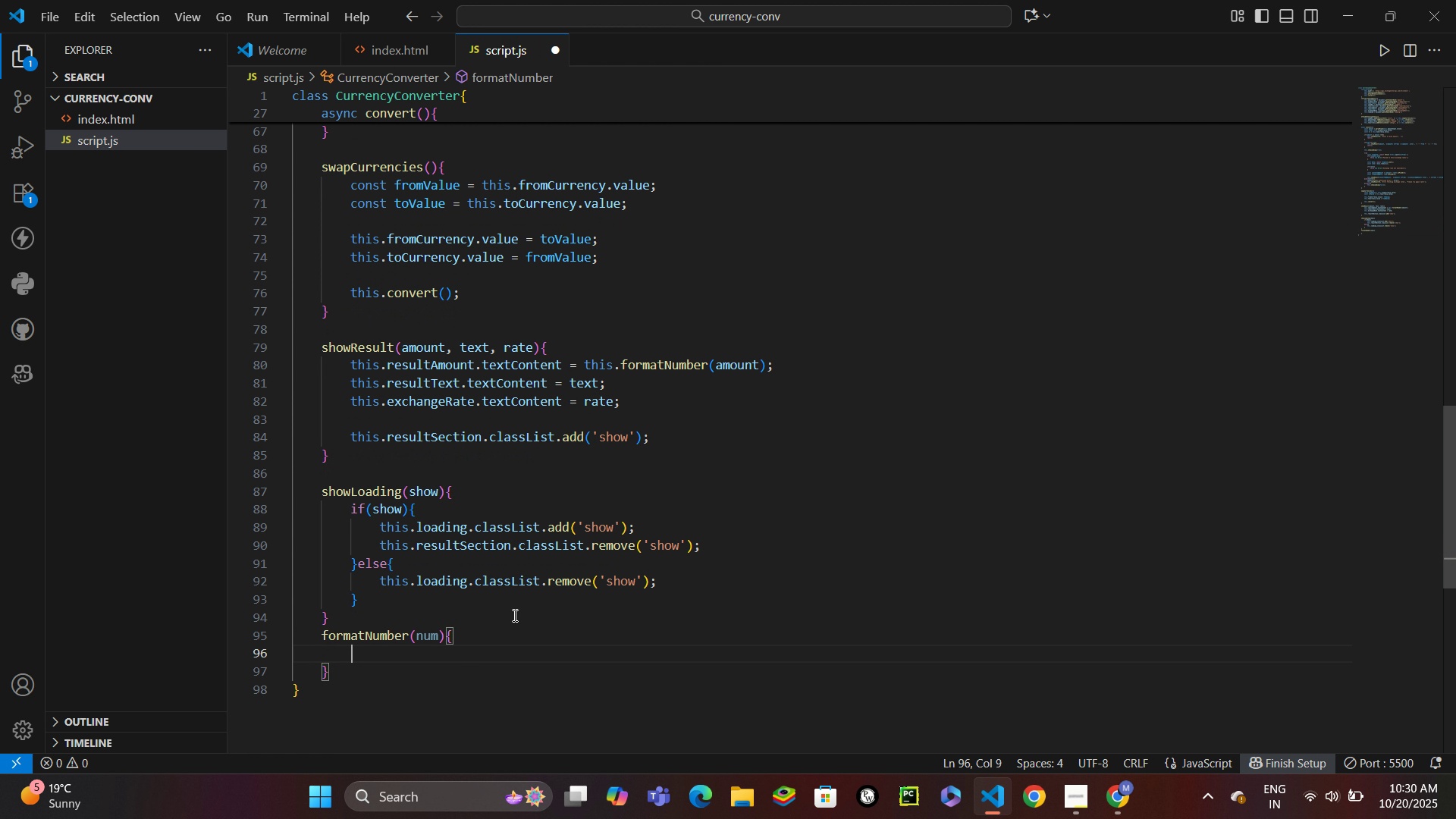 
type(return new Intl.NumberFormat('en-us)
key(Backspace)
key(Backspace)
type(US[Insert])
 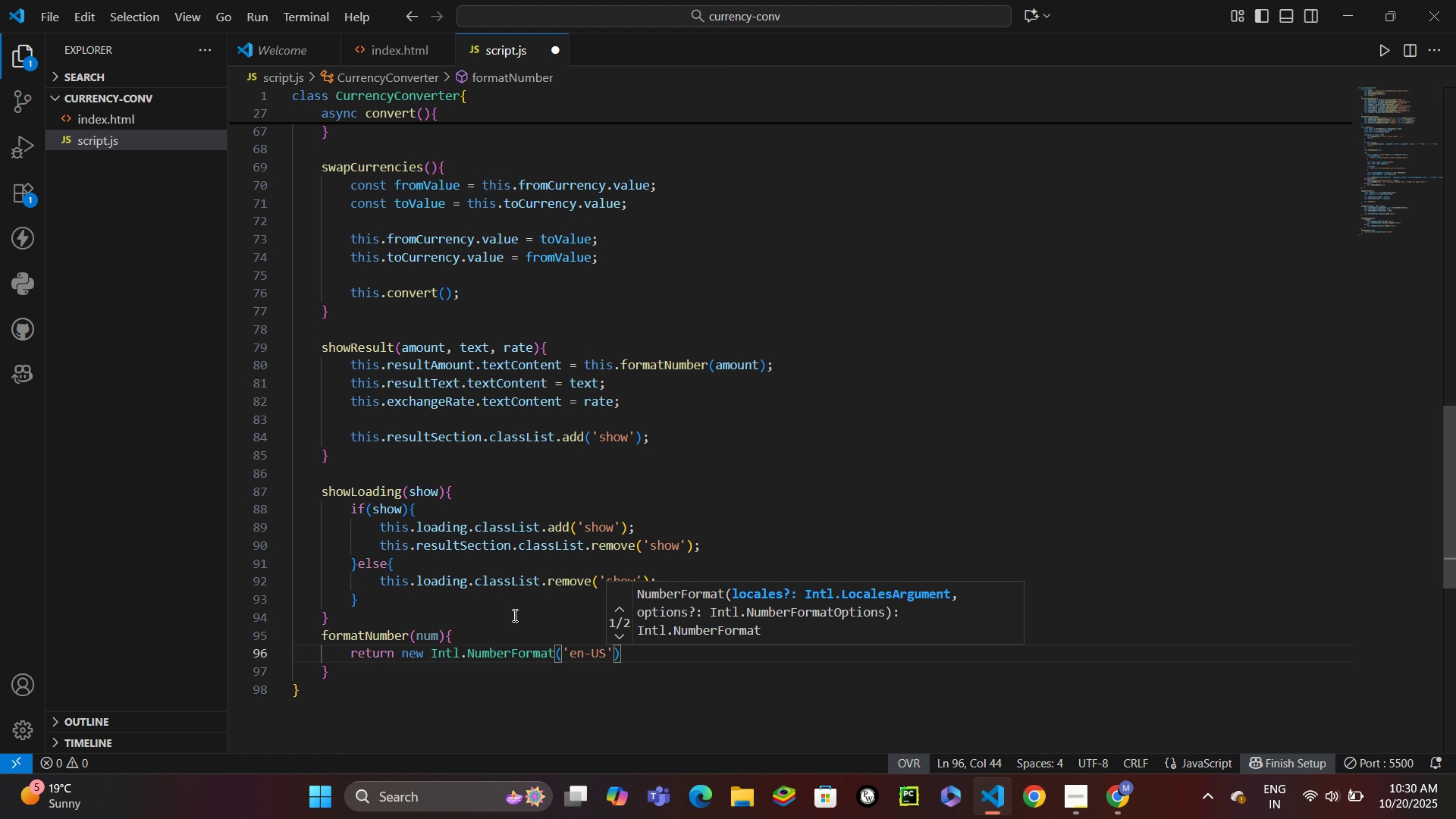 
key(ArrowRight)
 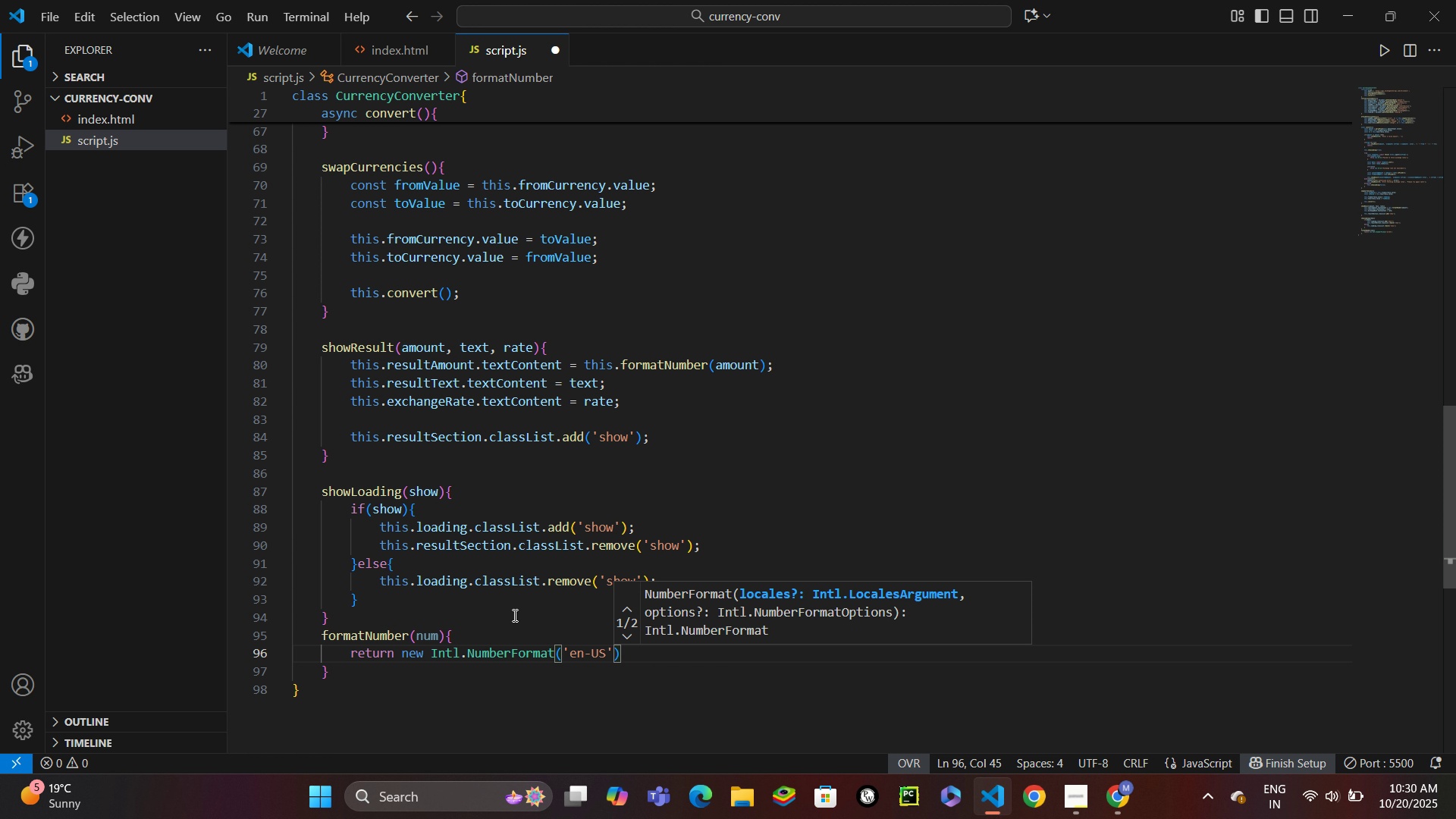 
key(Insert)
 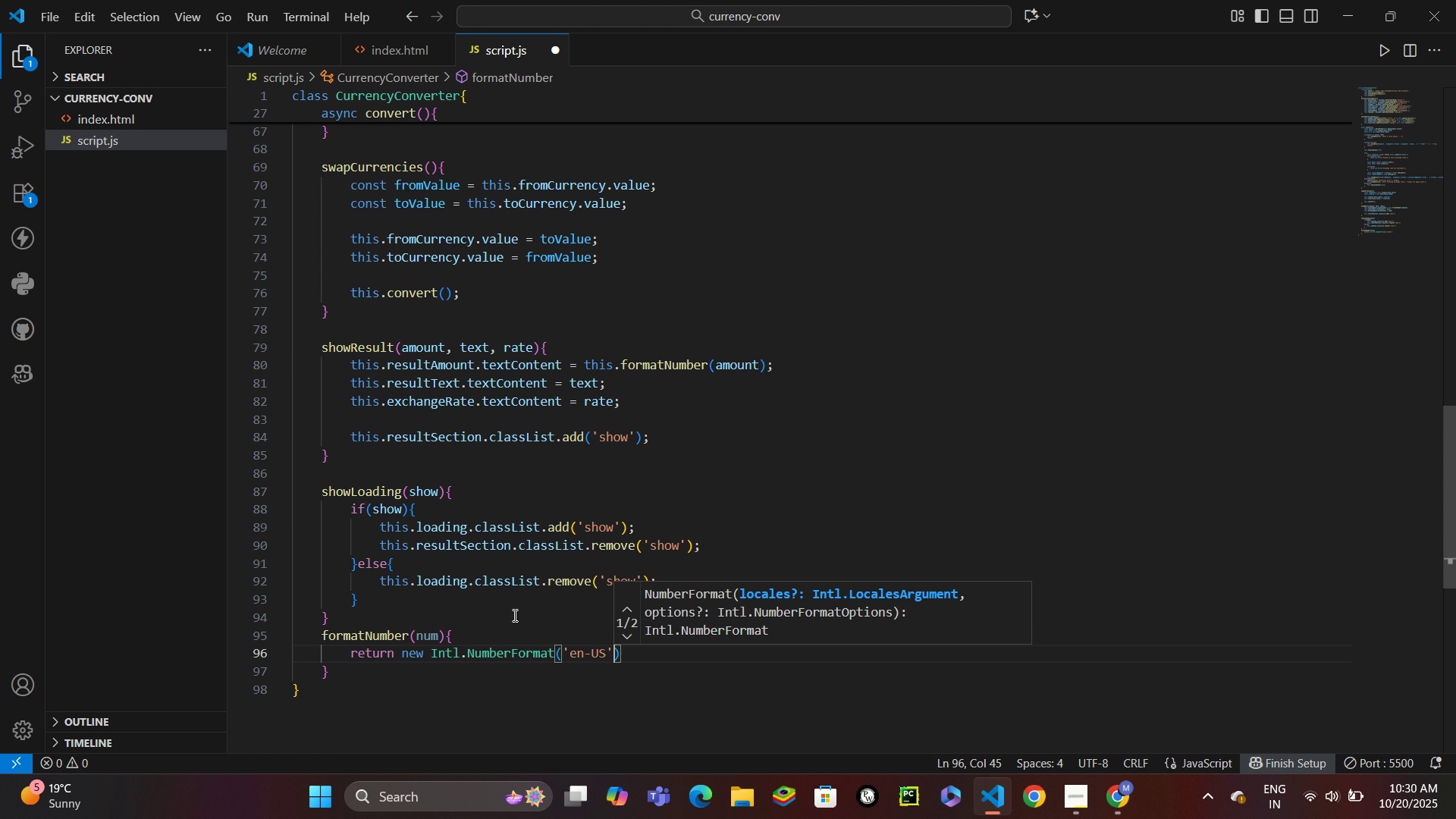 
key(Comma)
 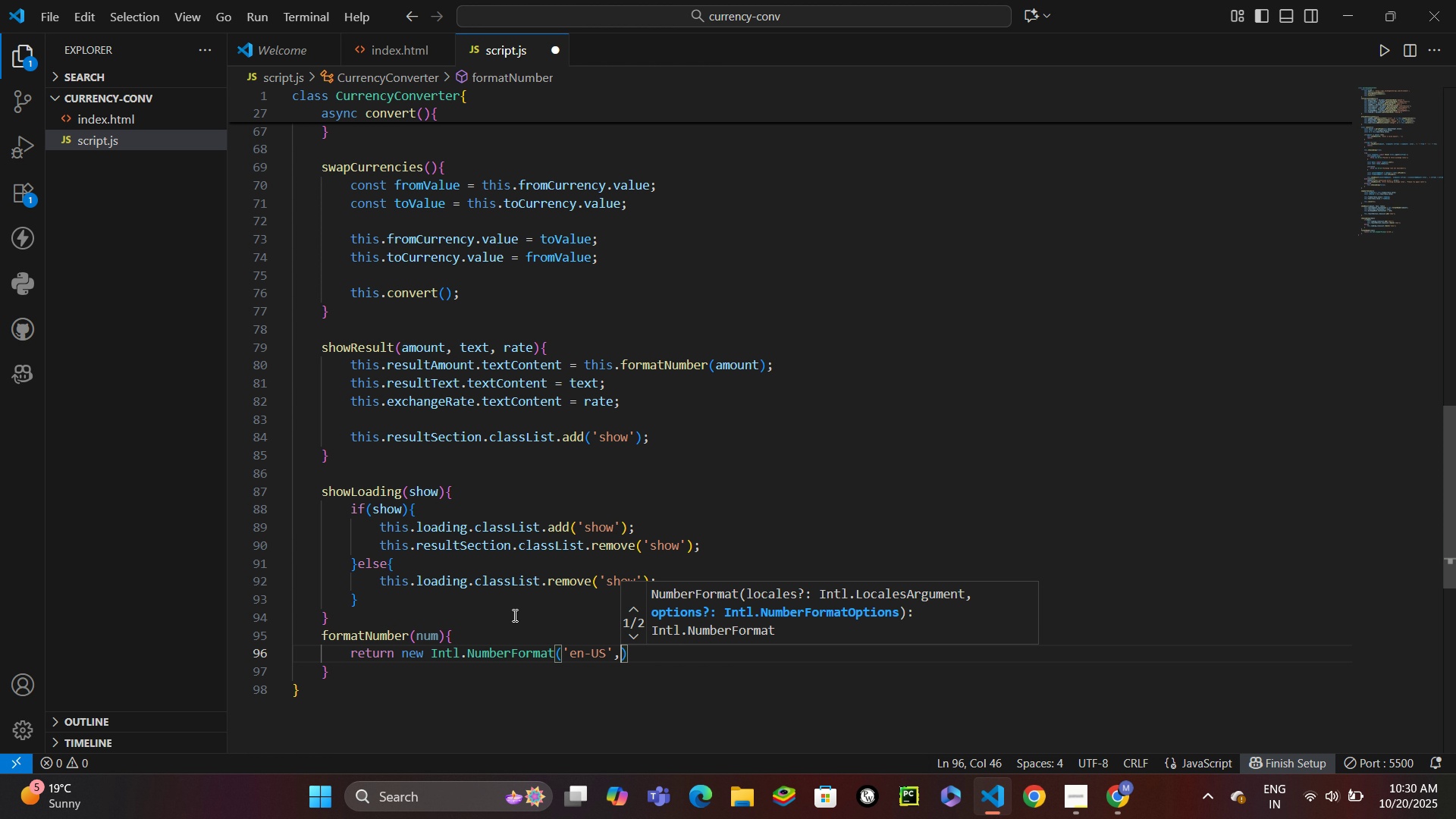 
key(Space)
 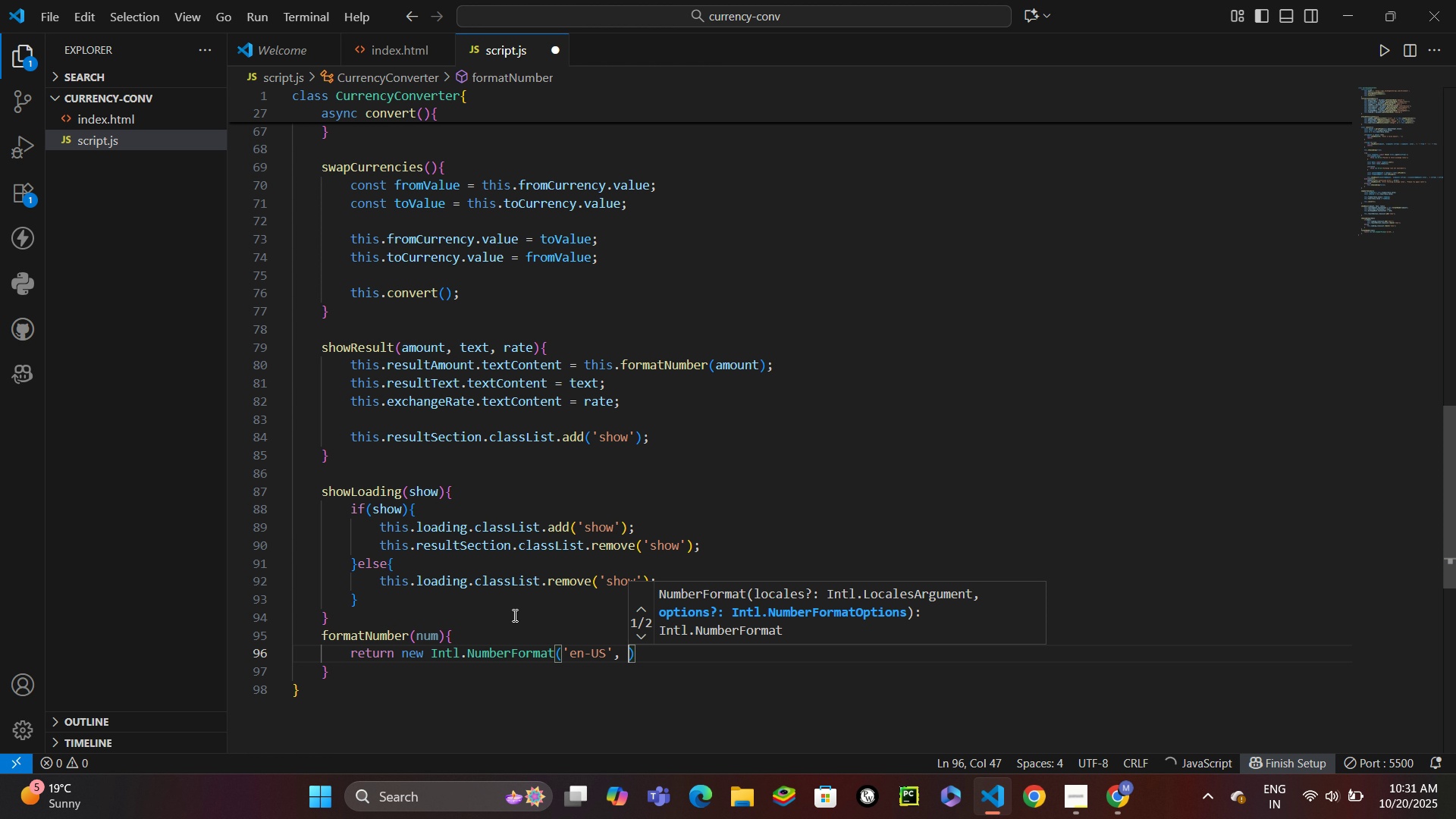 
key(Shift+BracketLeft)
 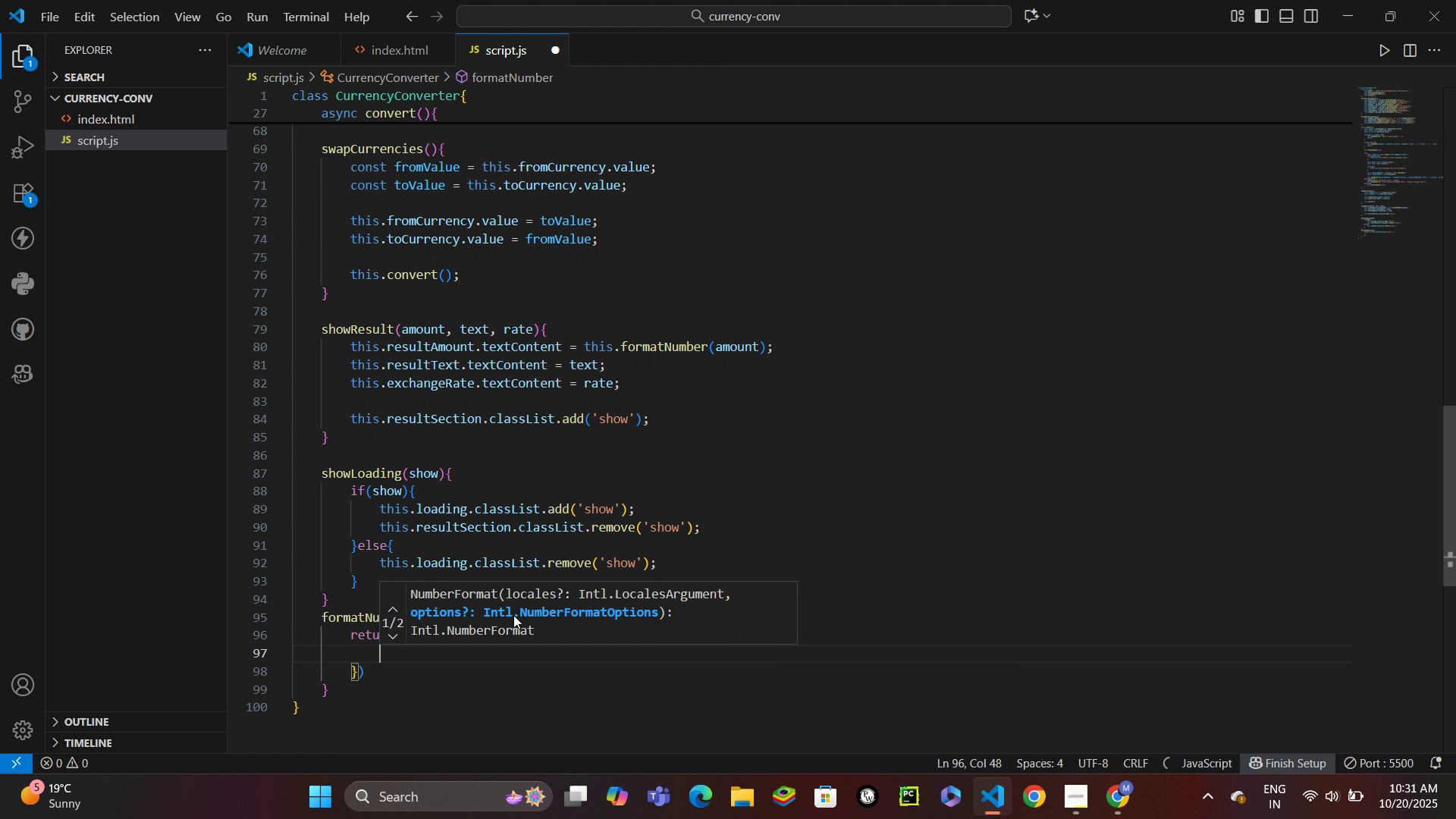 
key(Enter)
 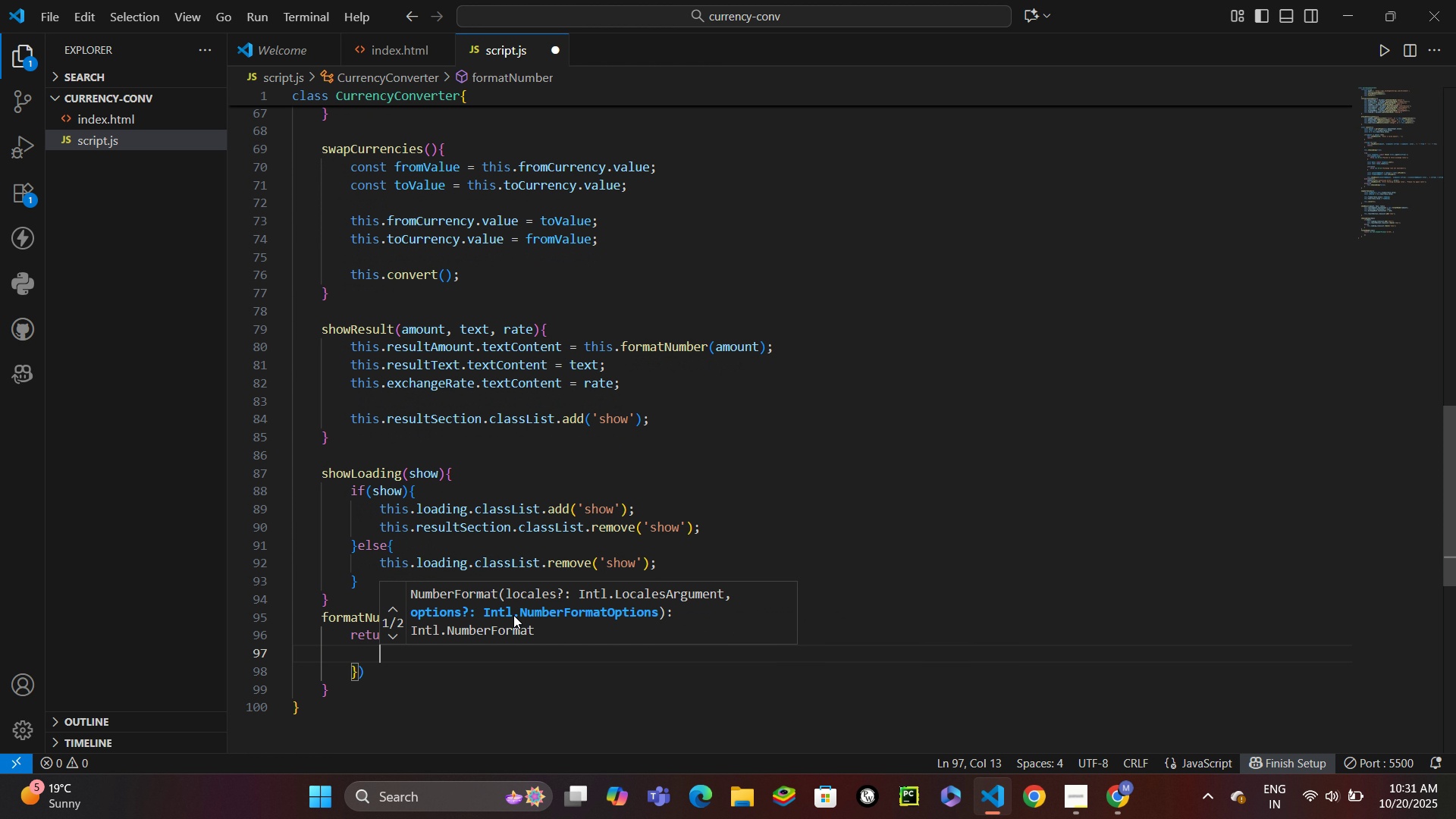 
type(minimum)
 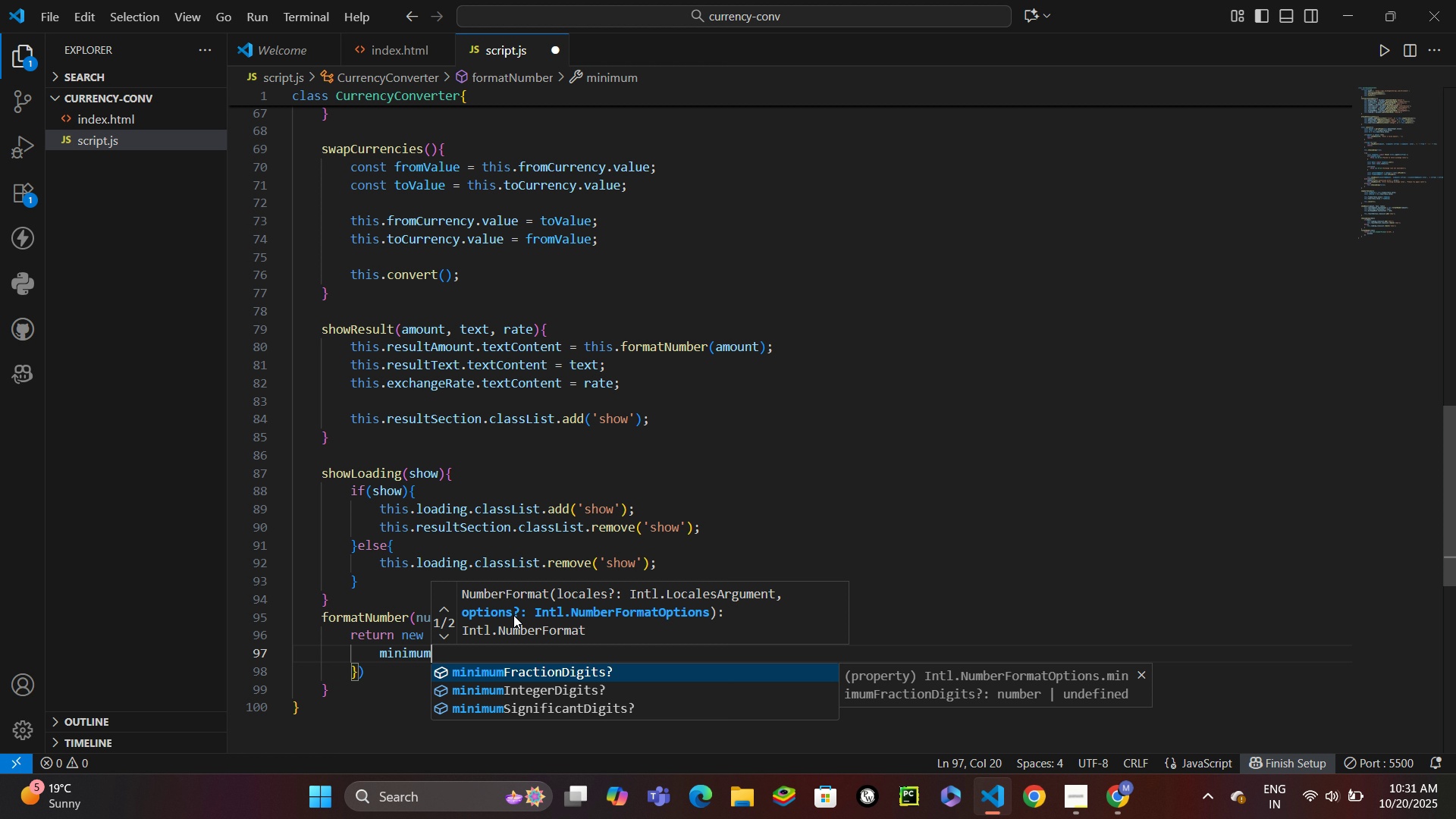 
key(Enter)
 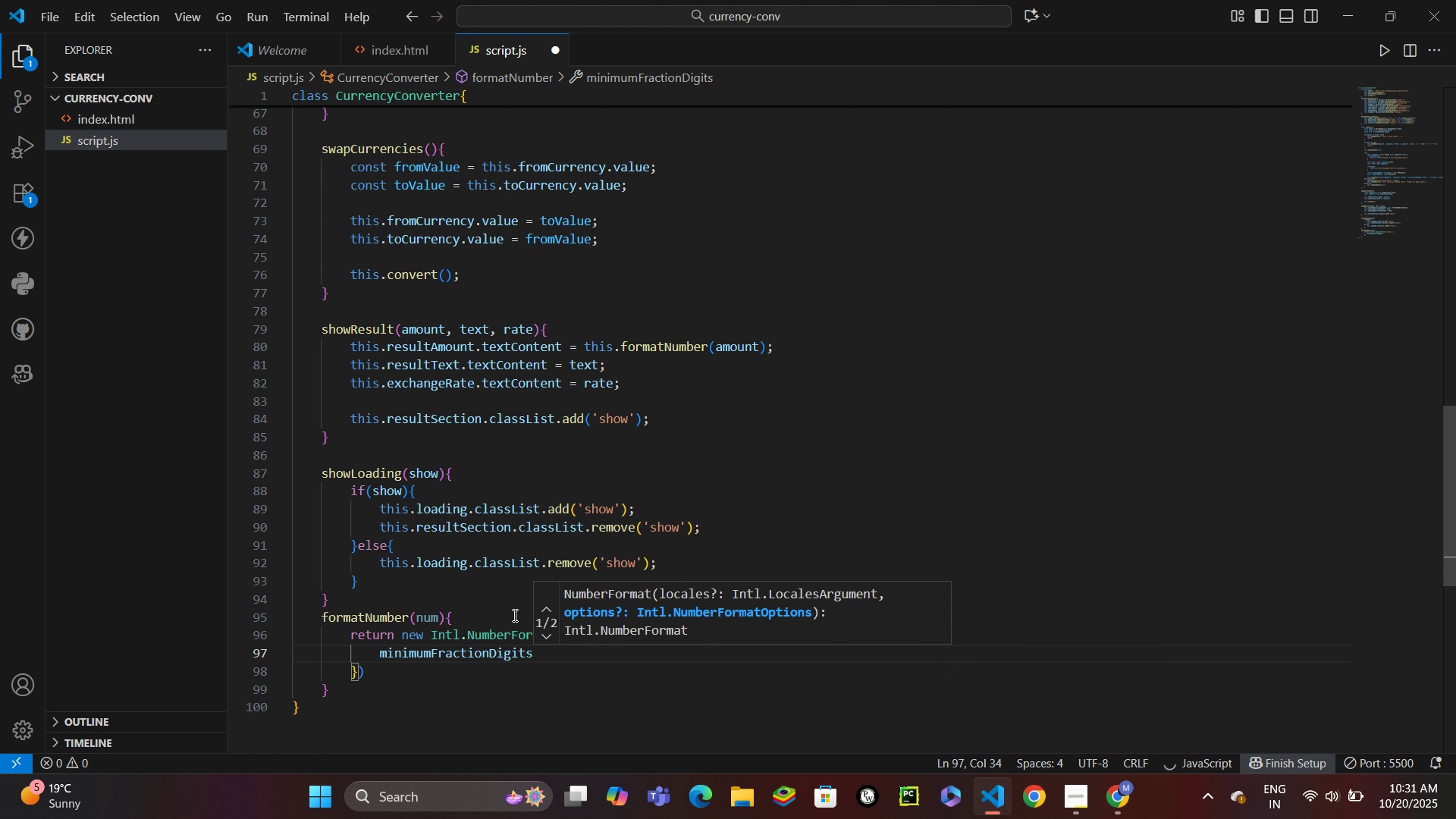 
key(Shift+Semicolon)
 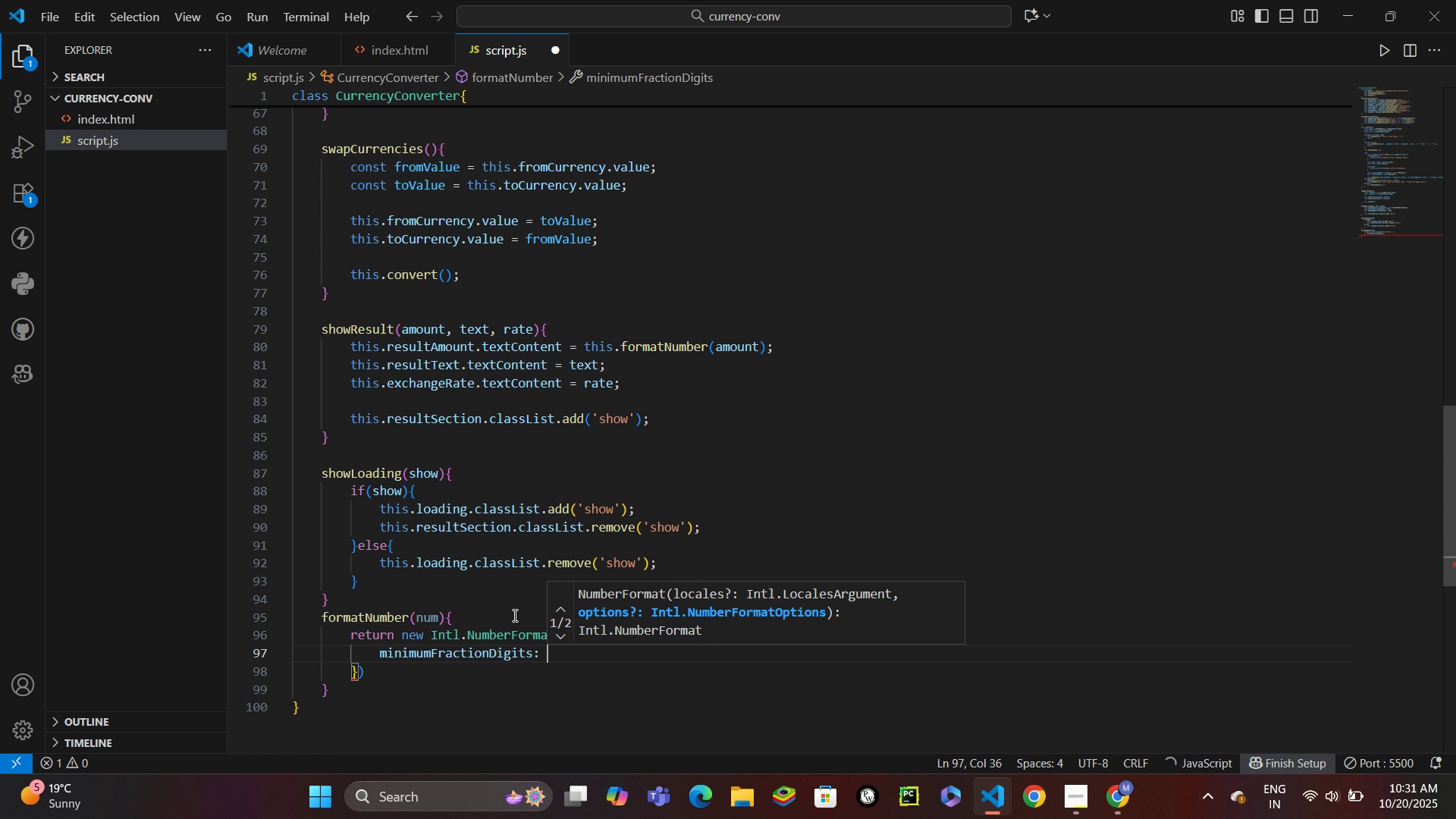 
key(Space)
 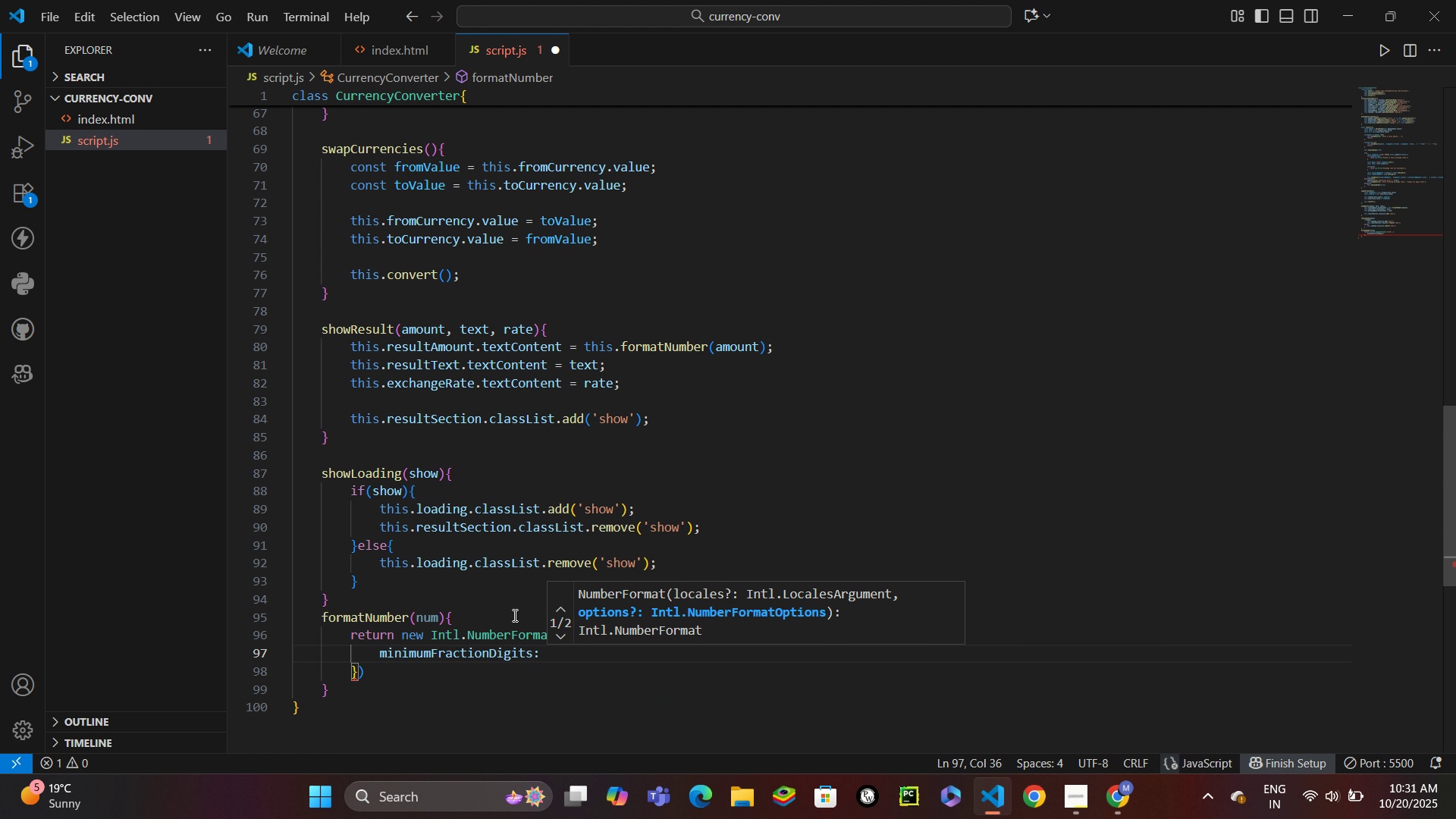 
key(2)
 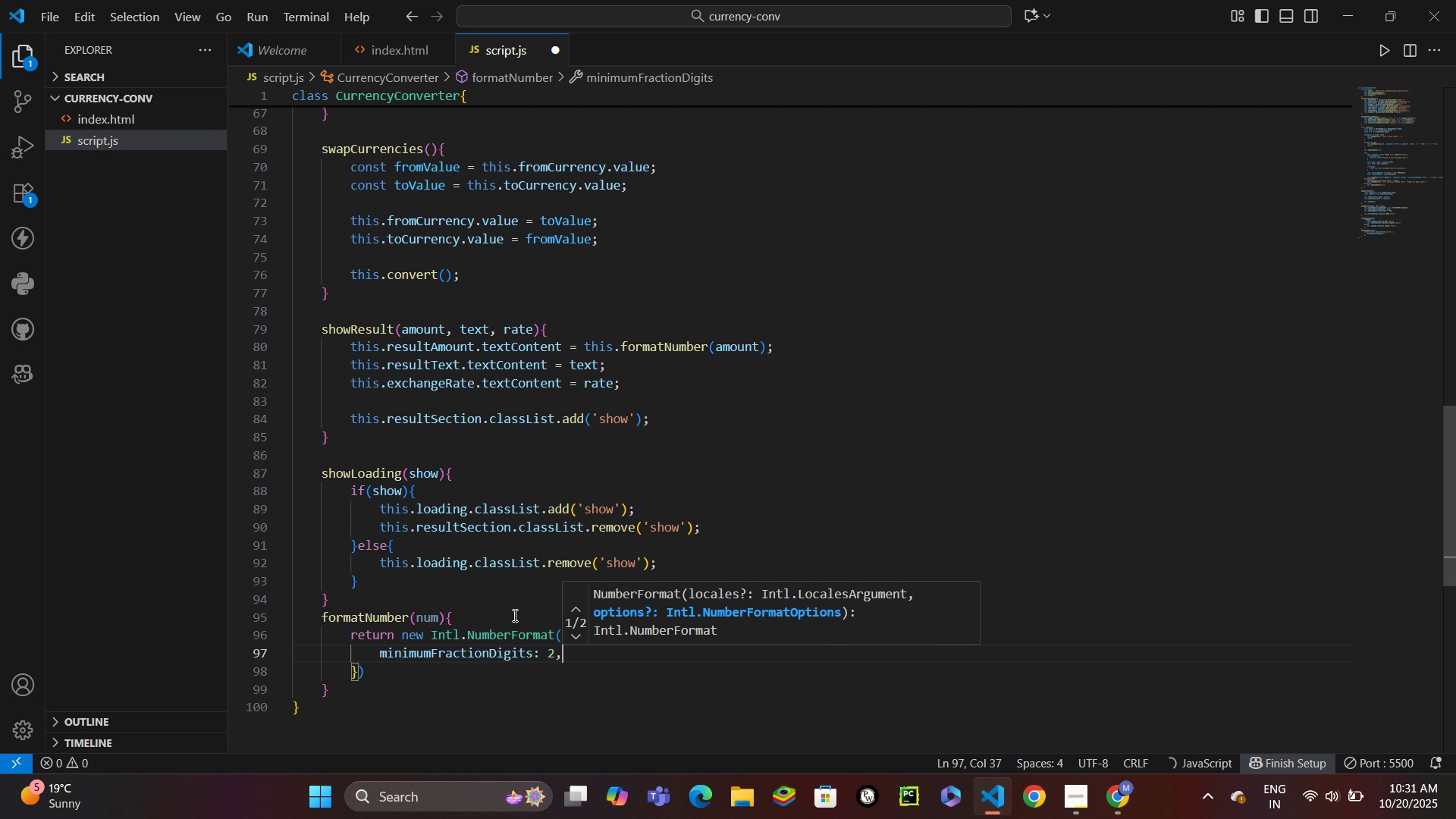 
key(Comma)
 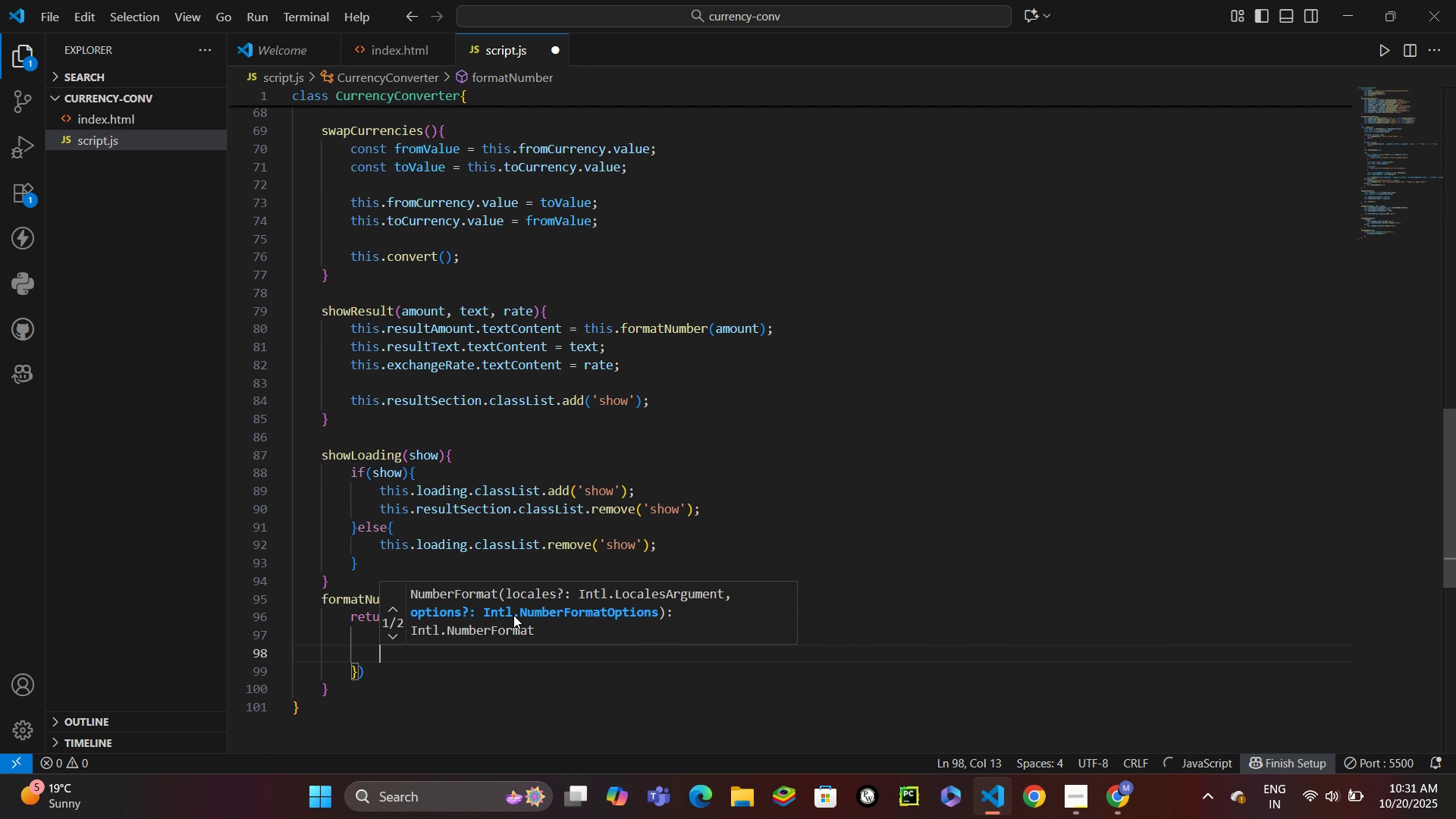 
key(Enter)
 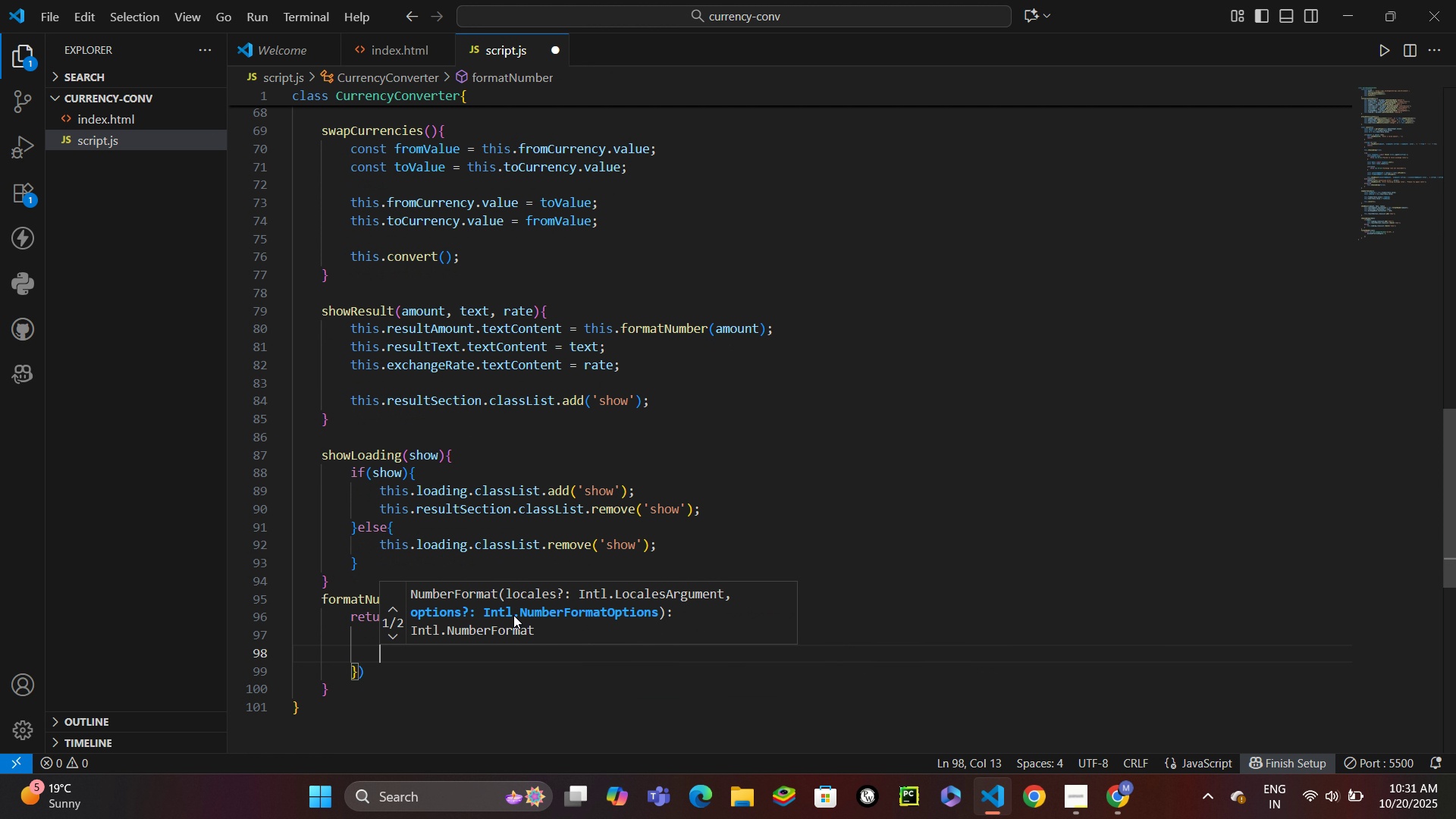 
type(maxim)
 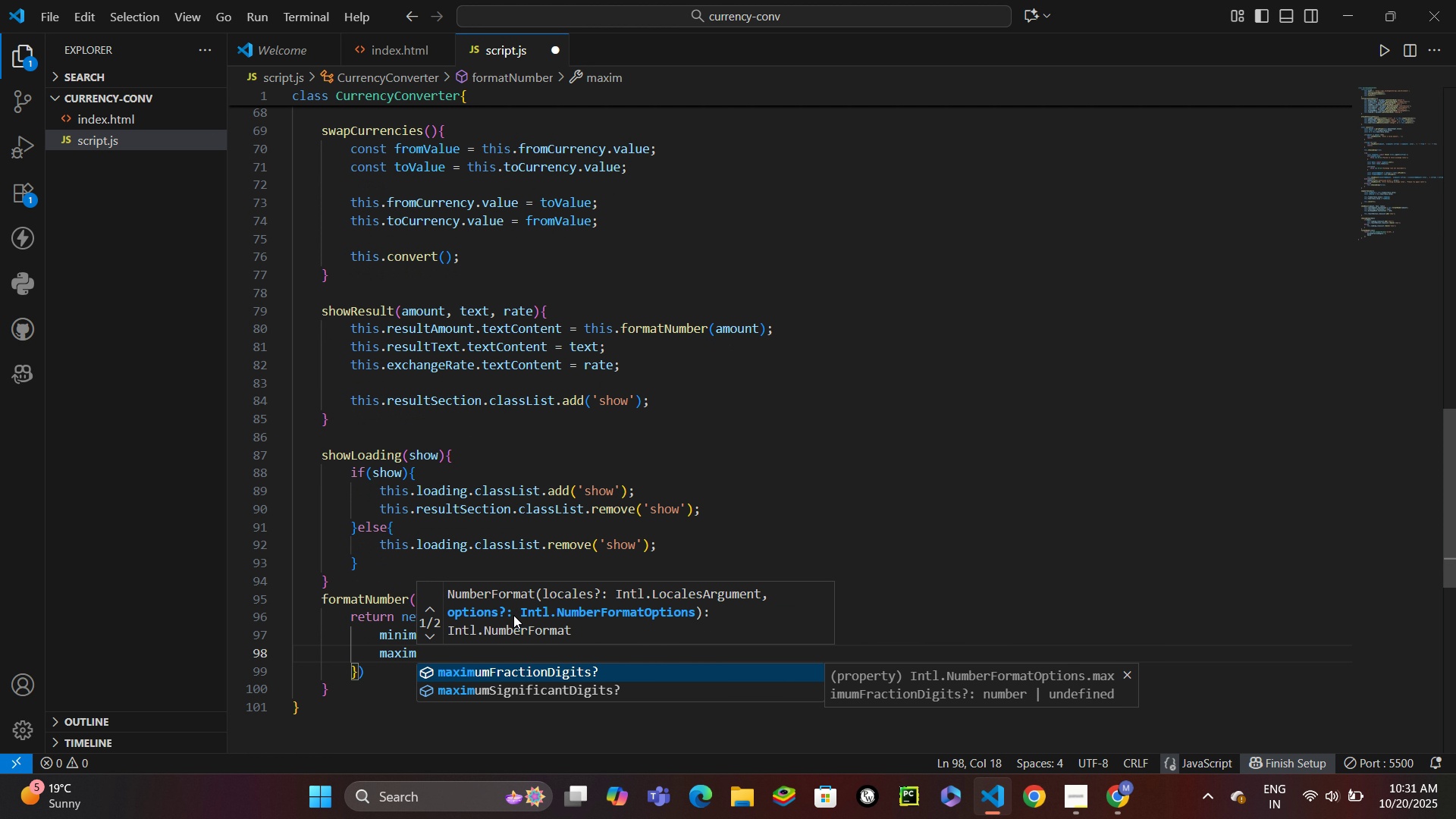 
key(Enter)
 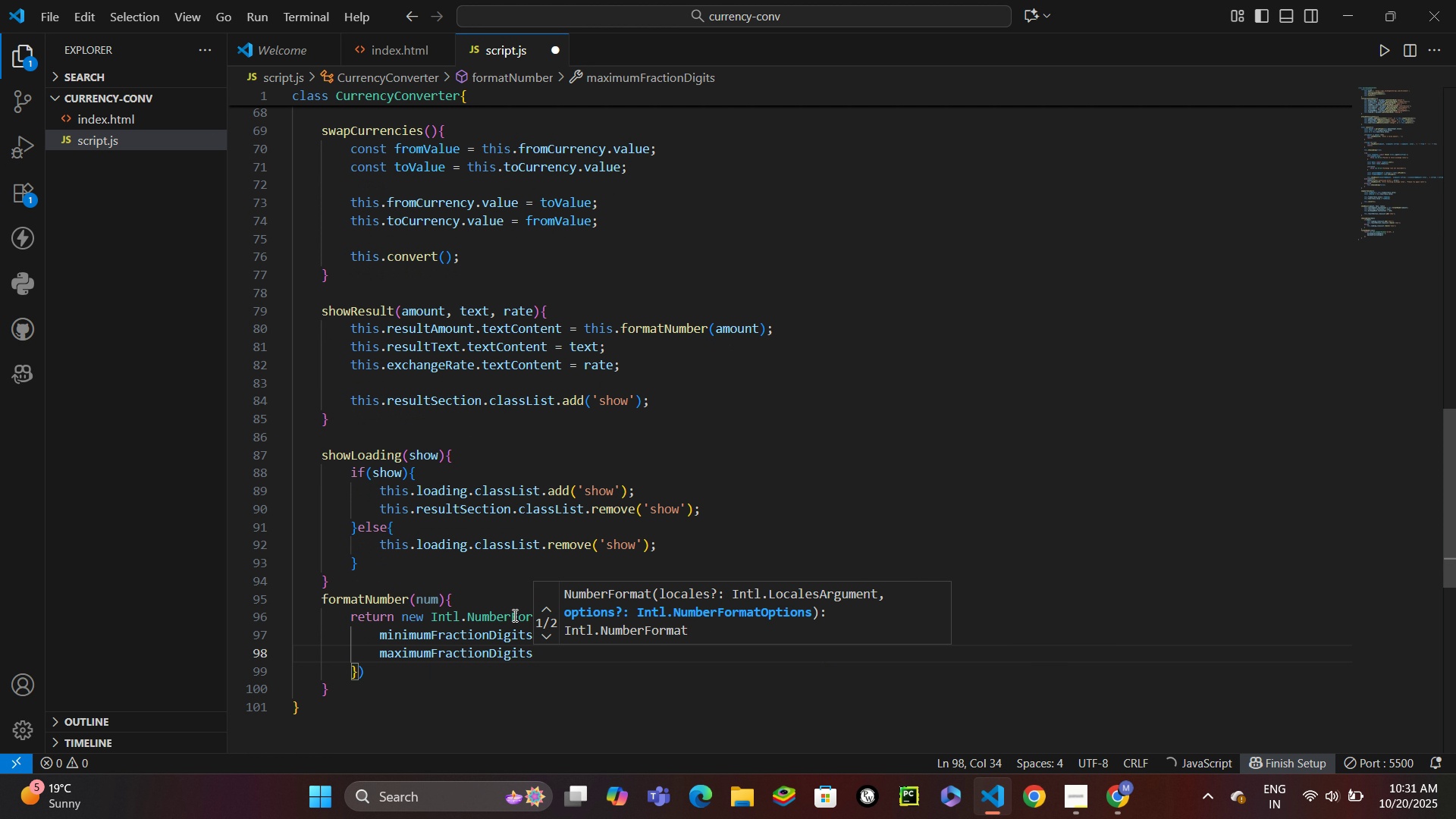 
key(Shift+ShiftLeft)
 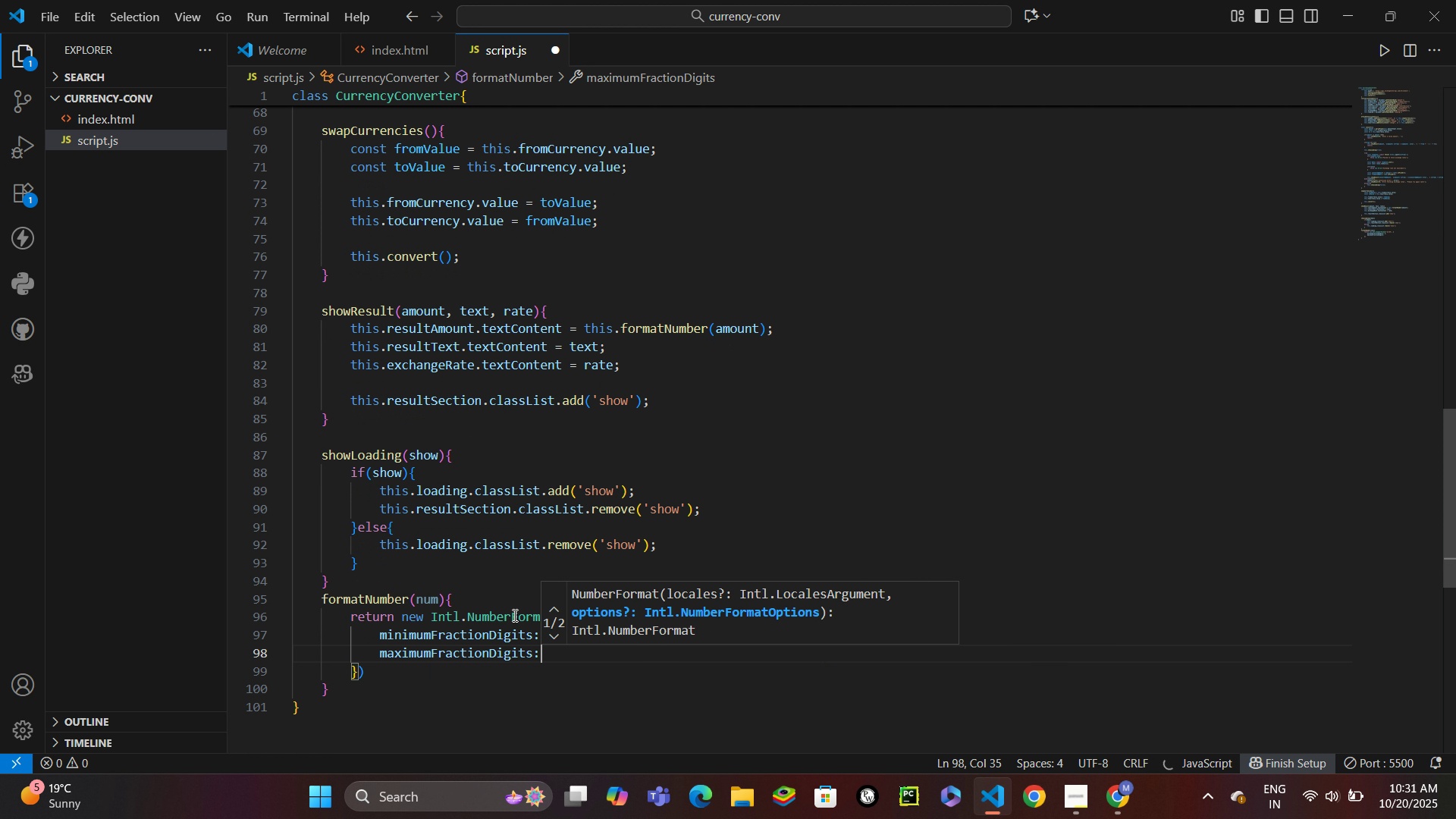 
key(Shift+Semicolon)
 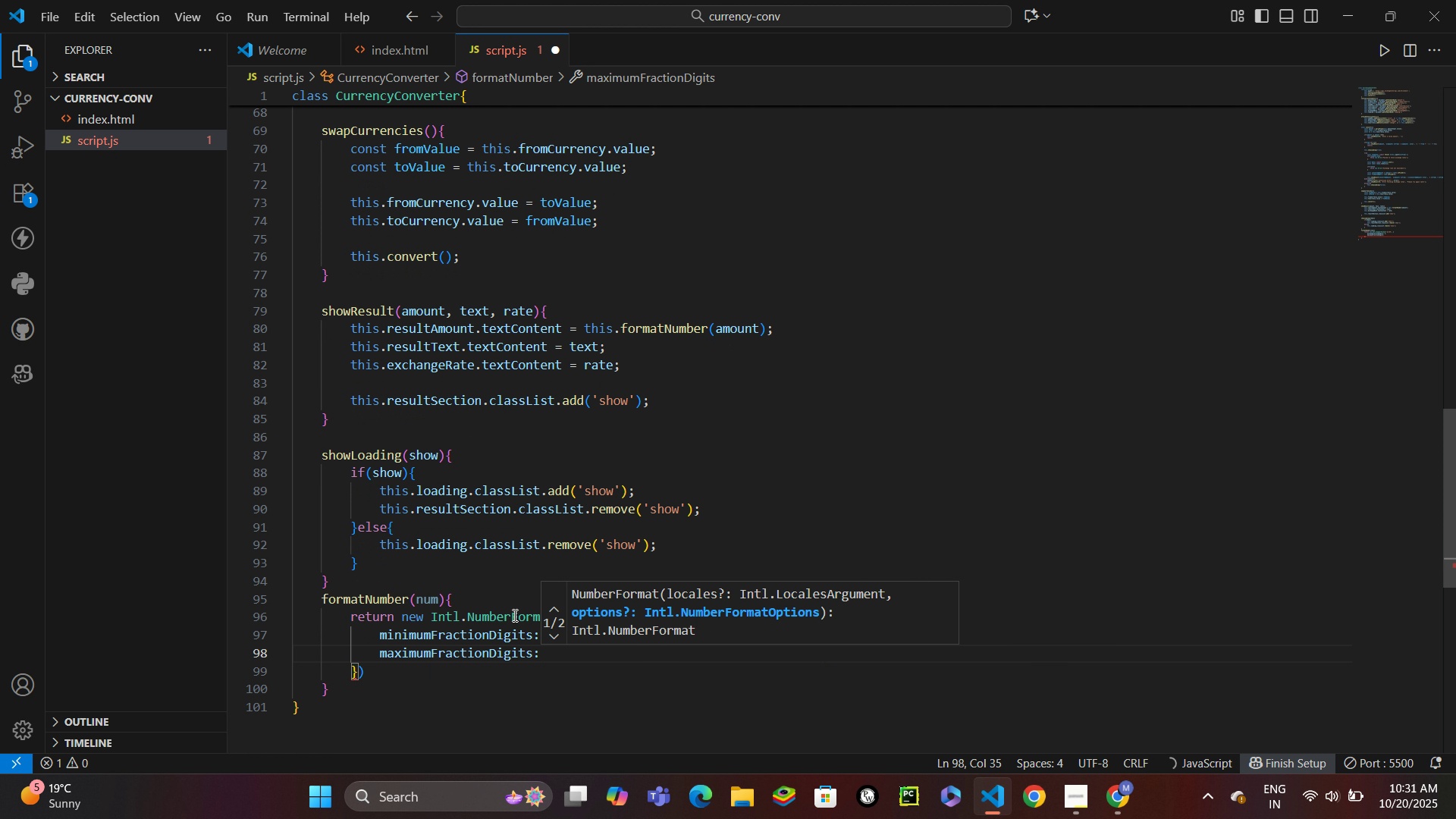 
key(Space)
 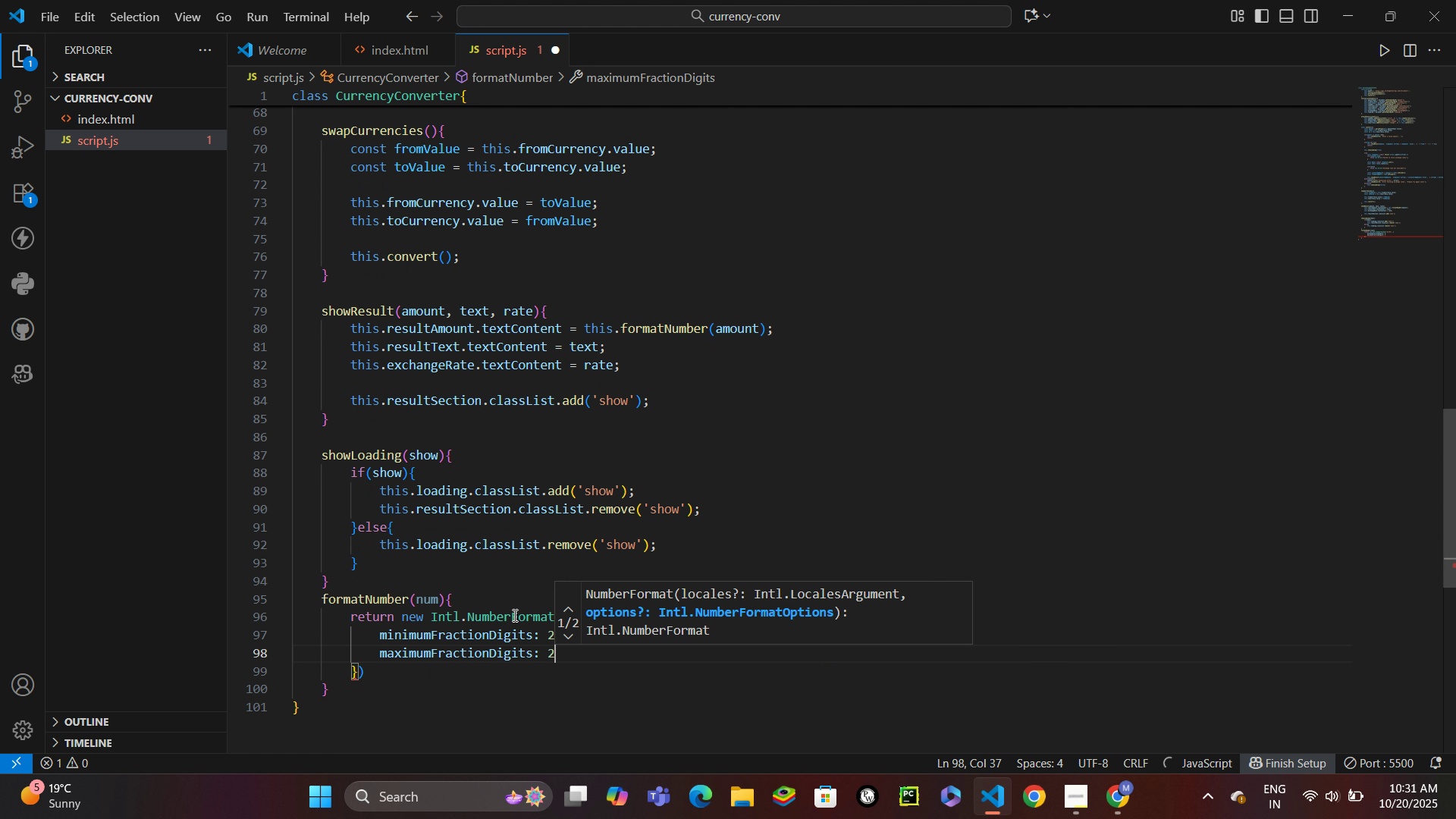 
key(2)
 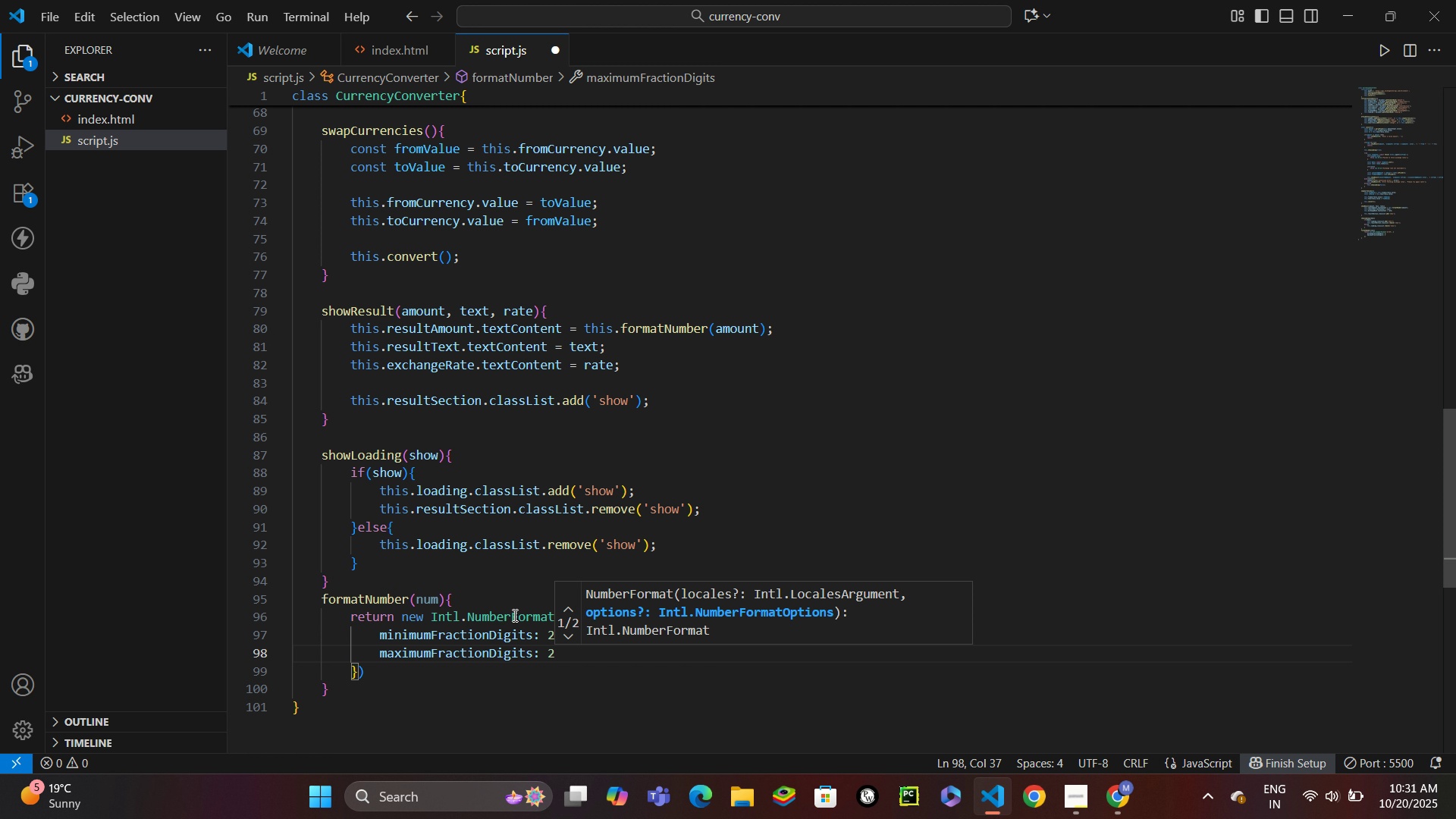 
key(ArrowDown)
 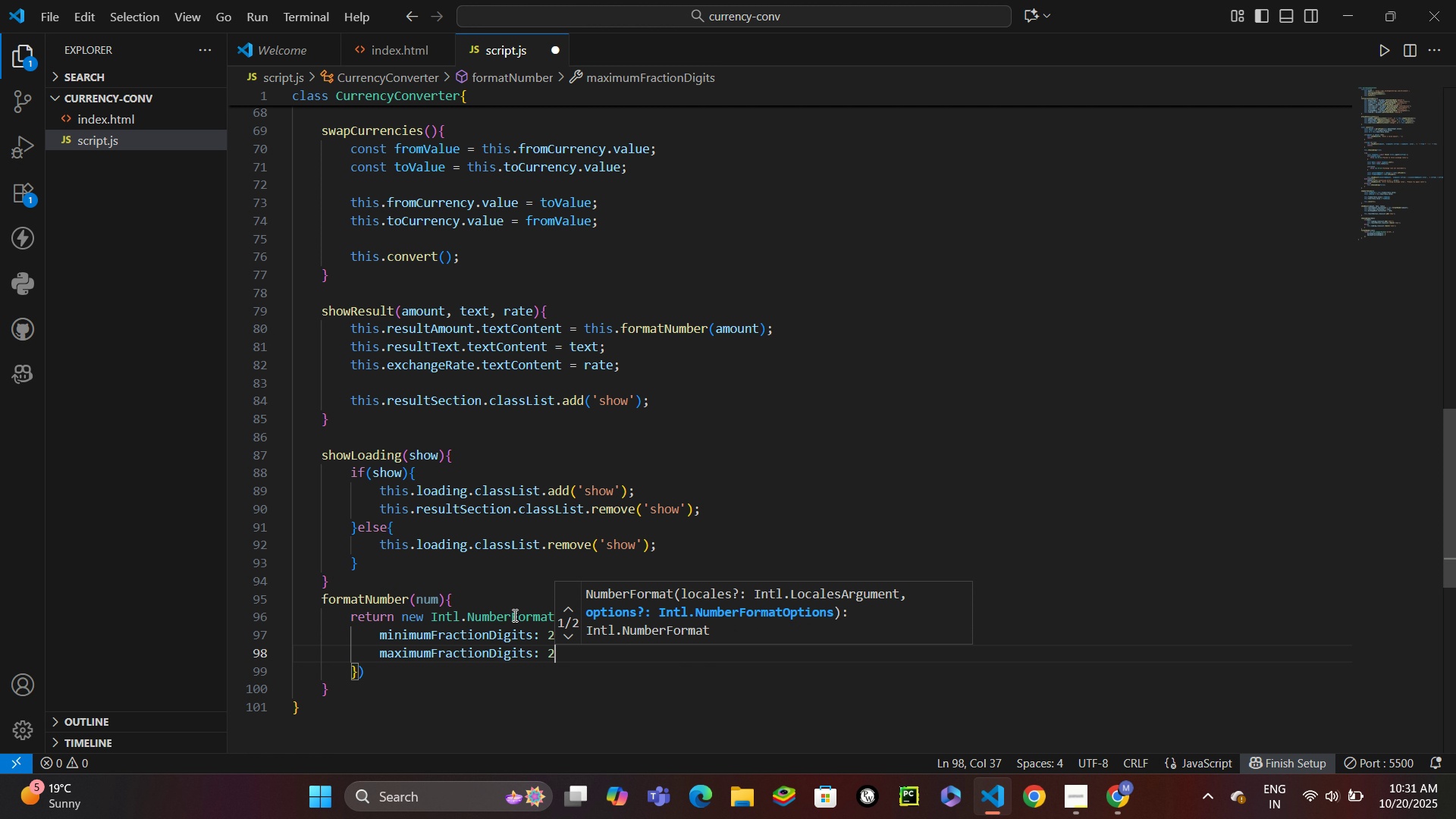 
key(ArrowDown)
 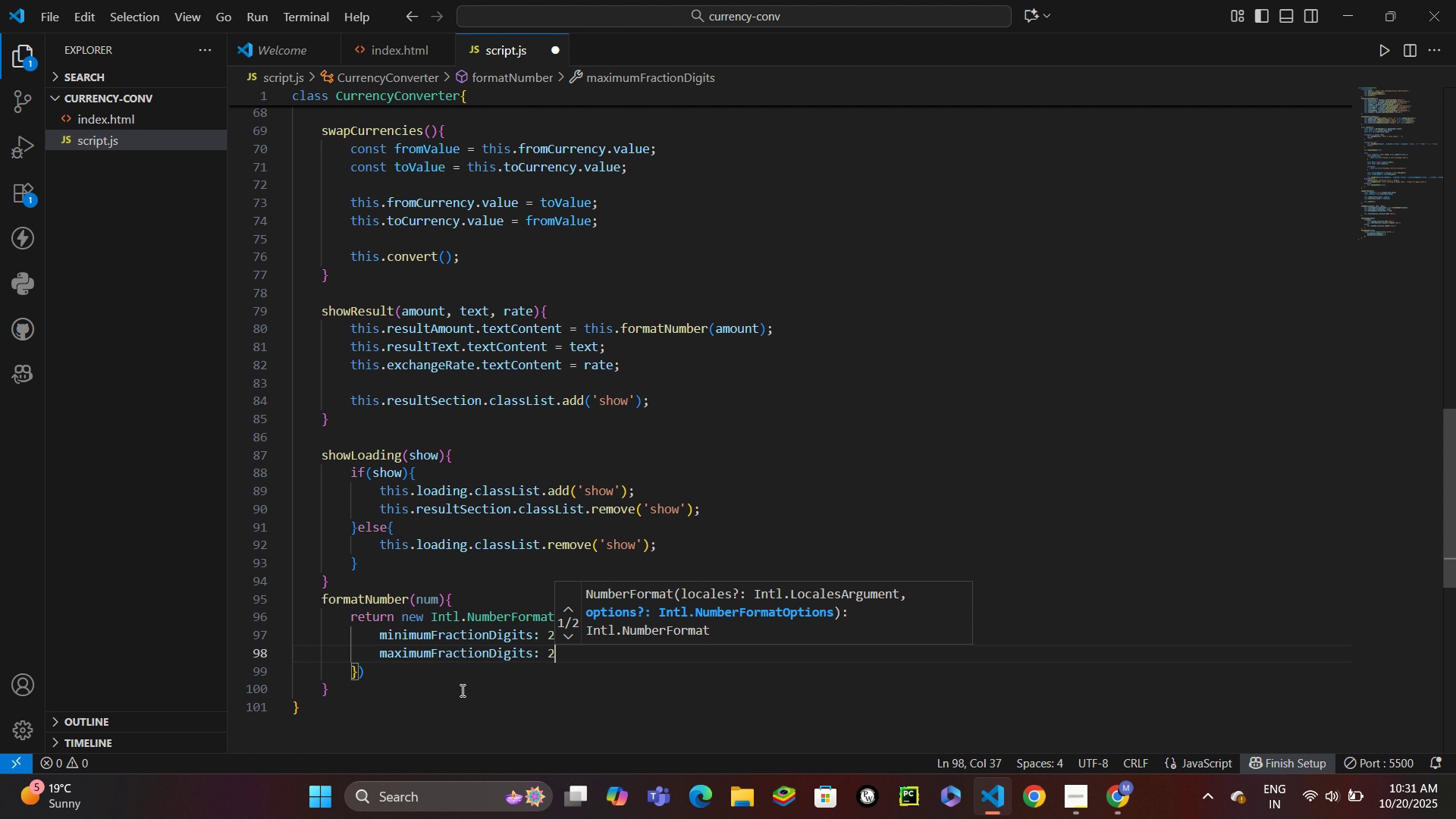 
left_click([462, 664])
 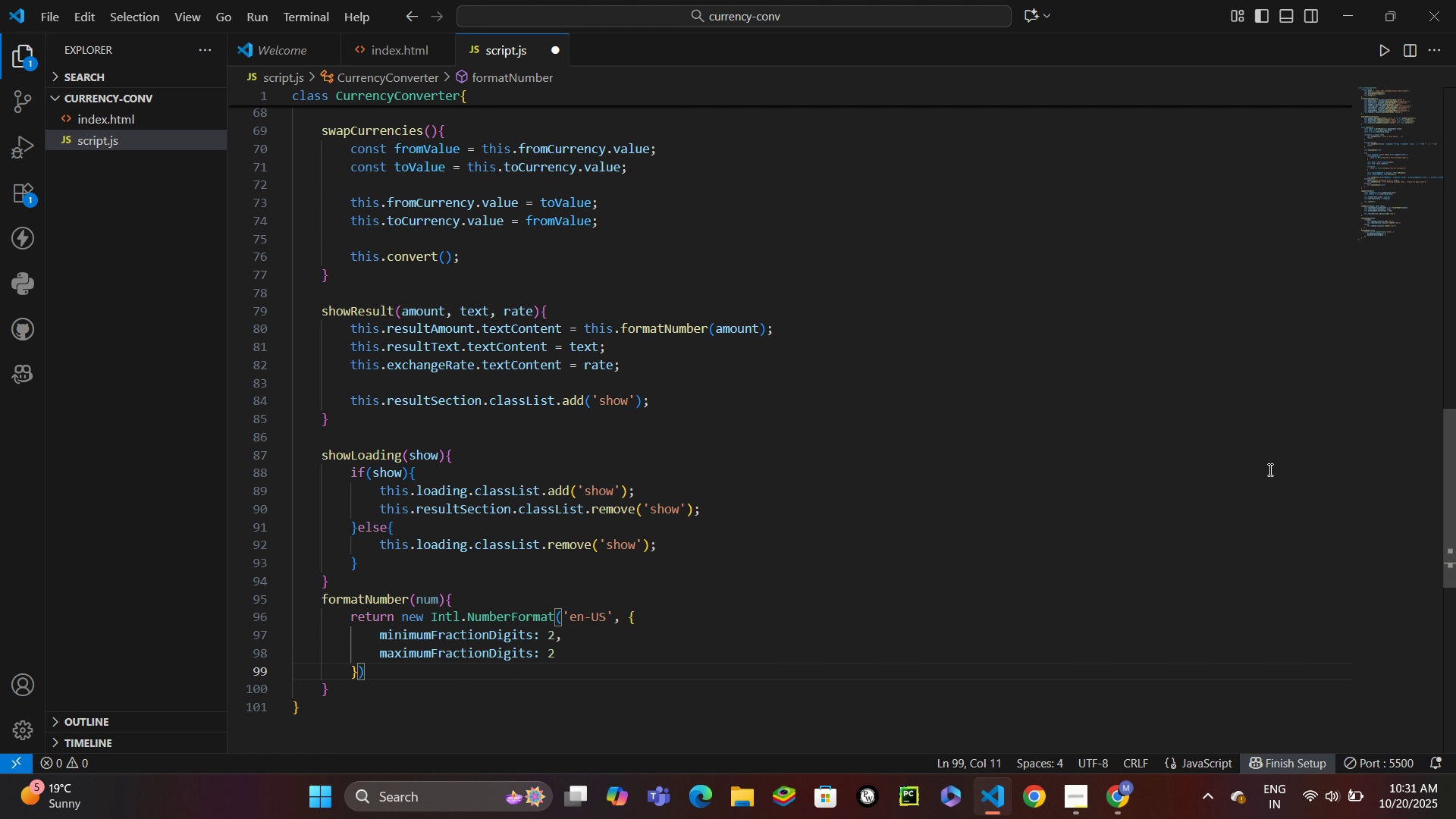 
type(.format(num)
 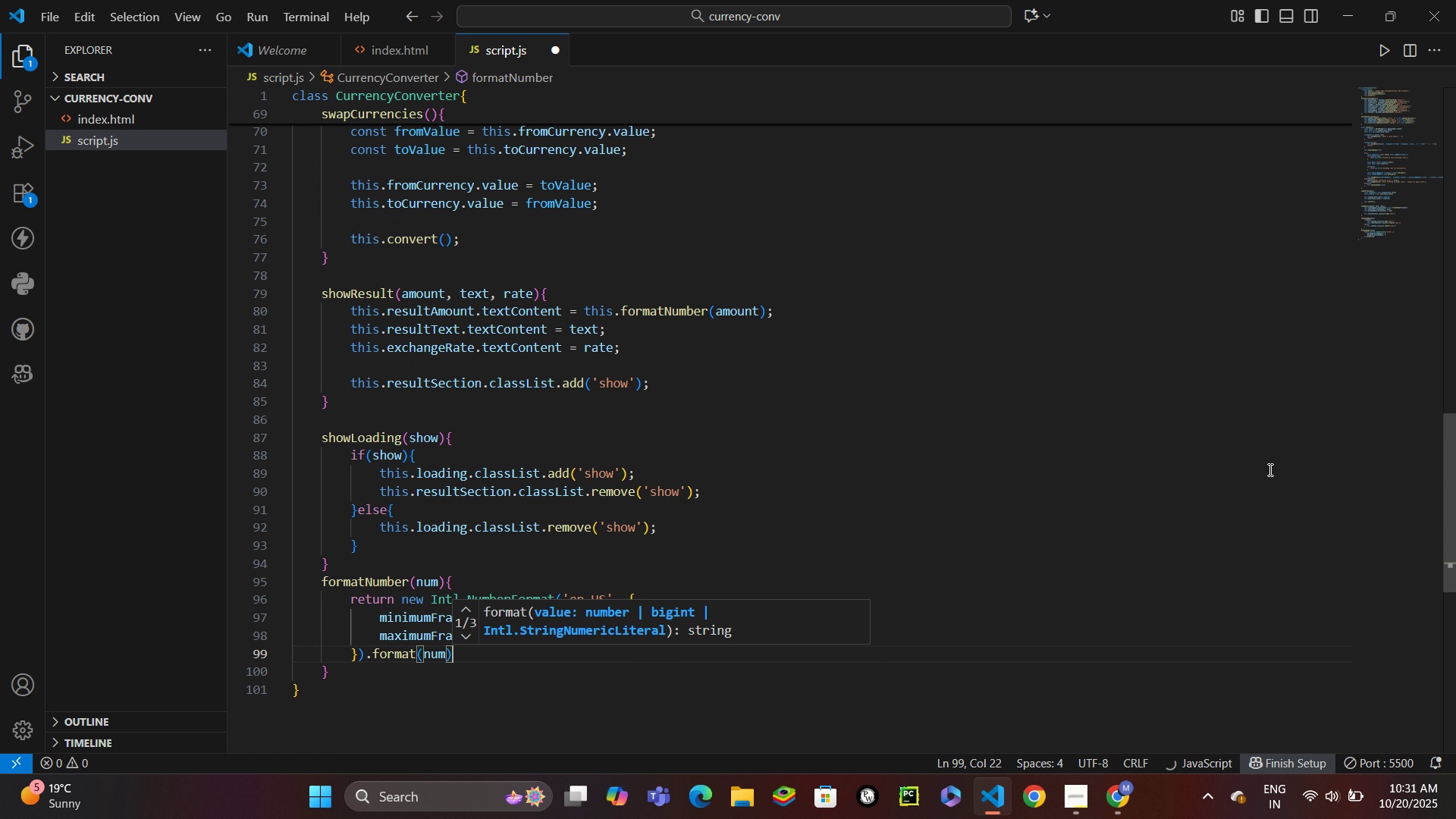 
key(ArrowRight)
 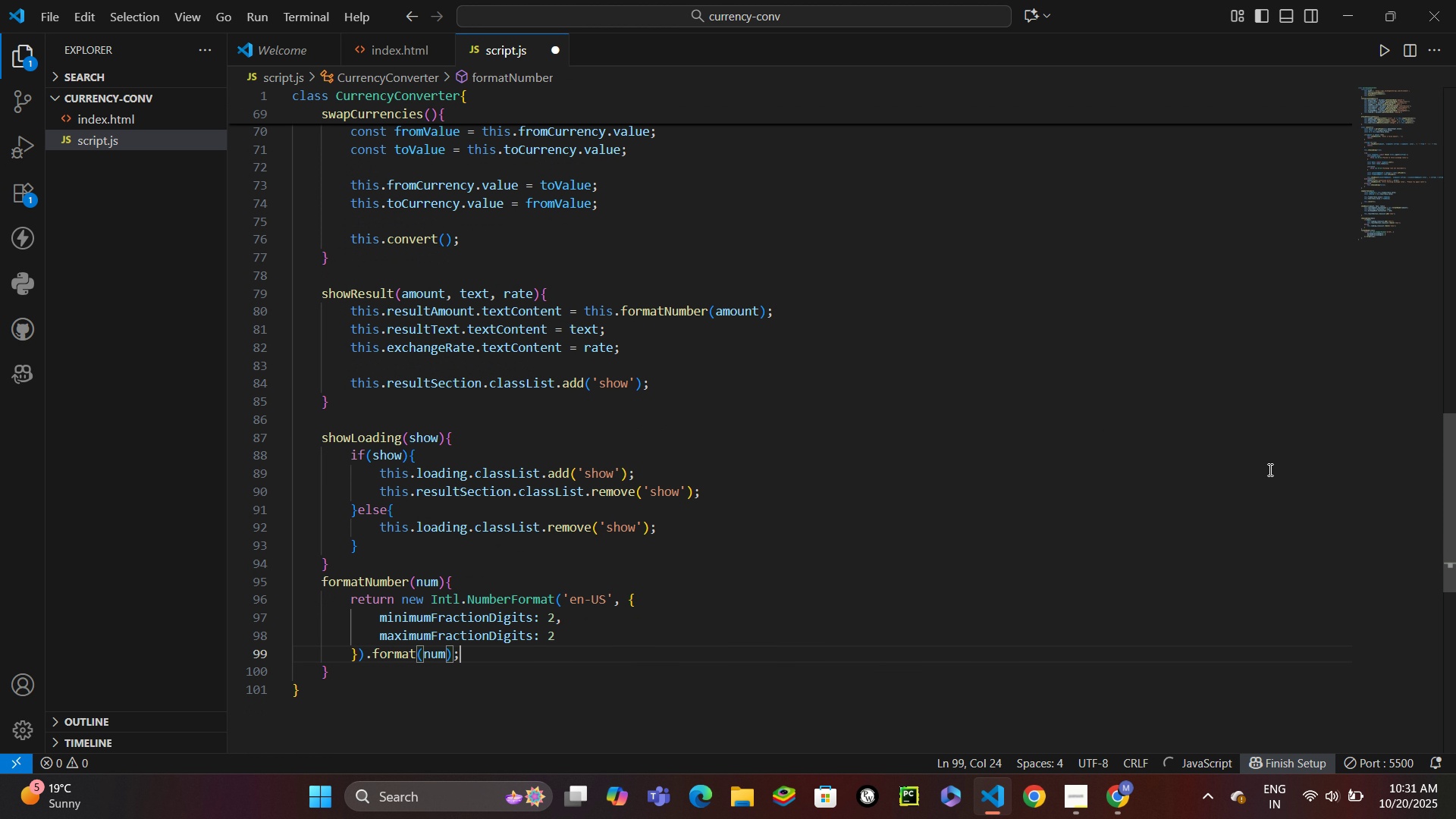 
key(Semicolon)
 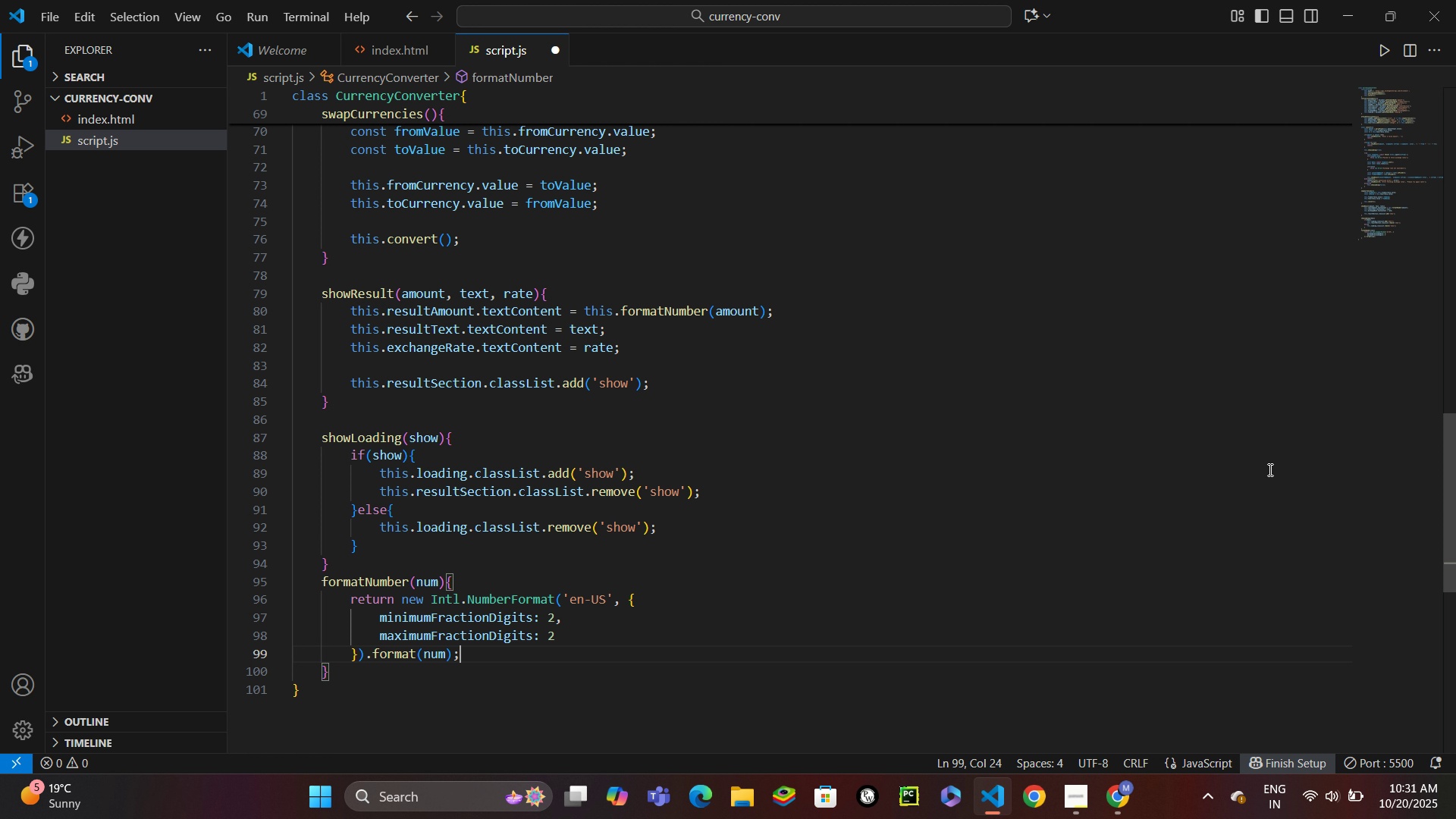 
key(ArrowDown)
 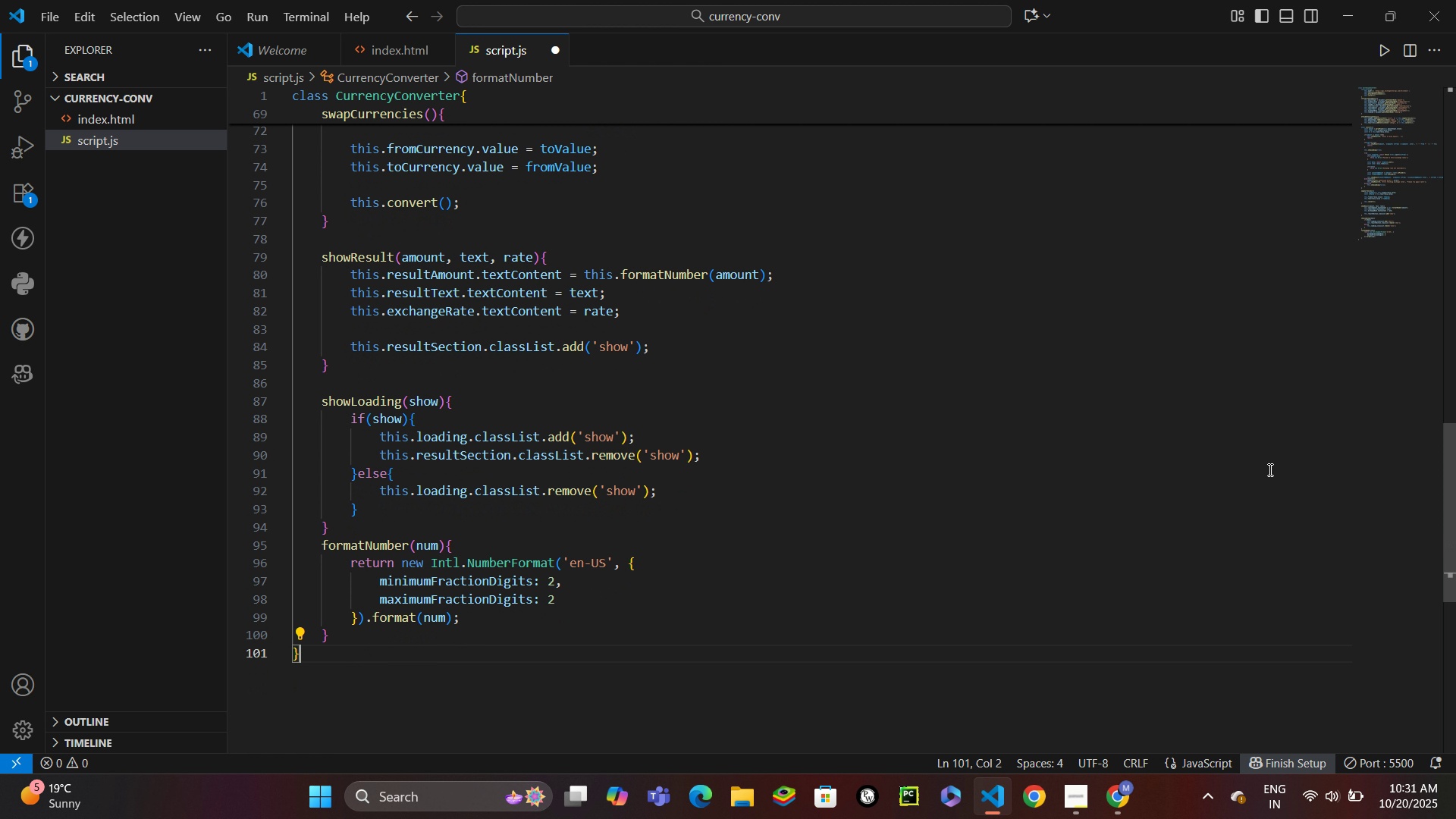 
key(ArrowDown)
 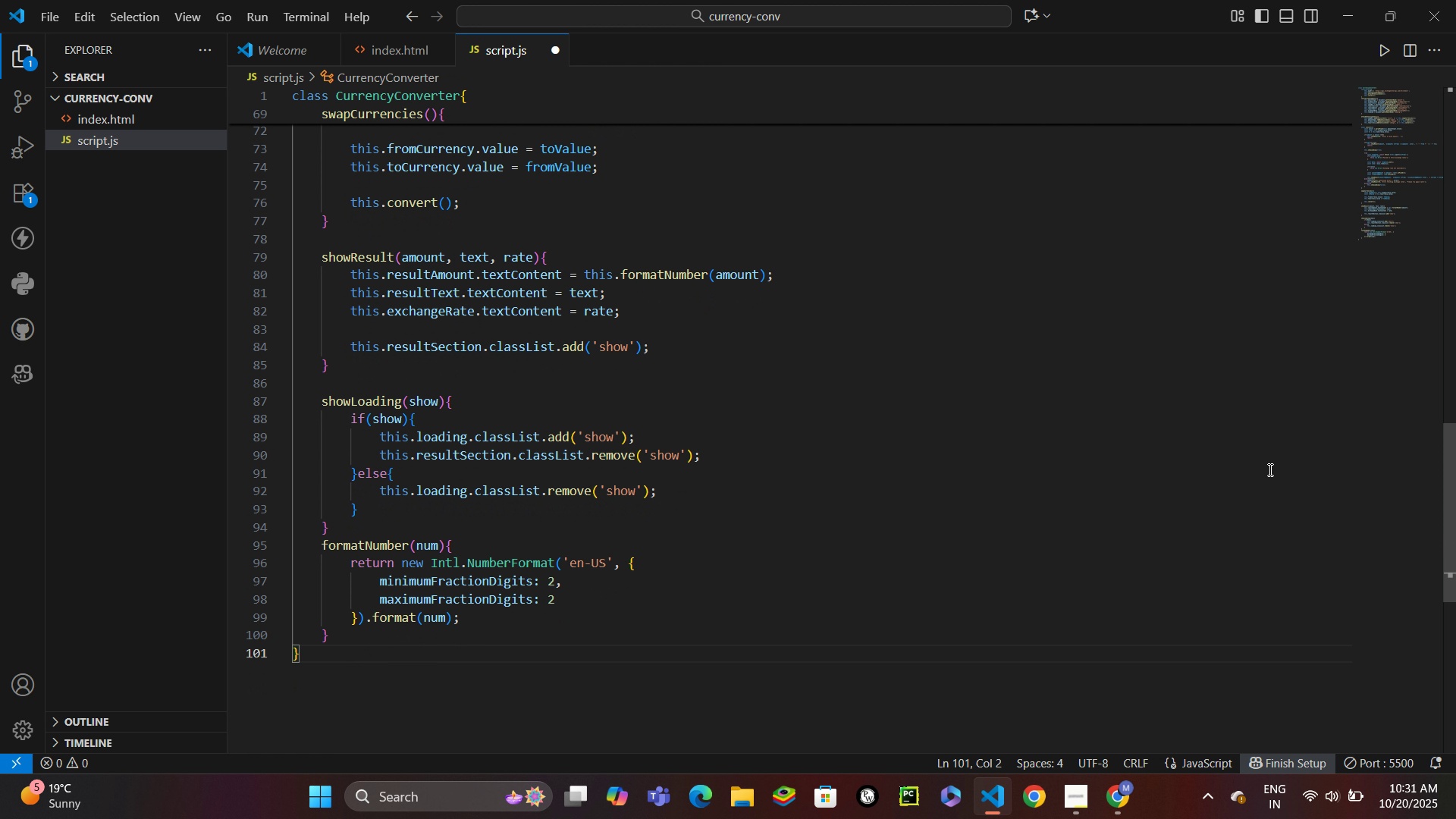 
key(Enter)
 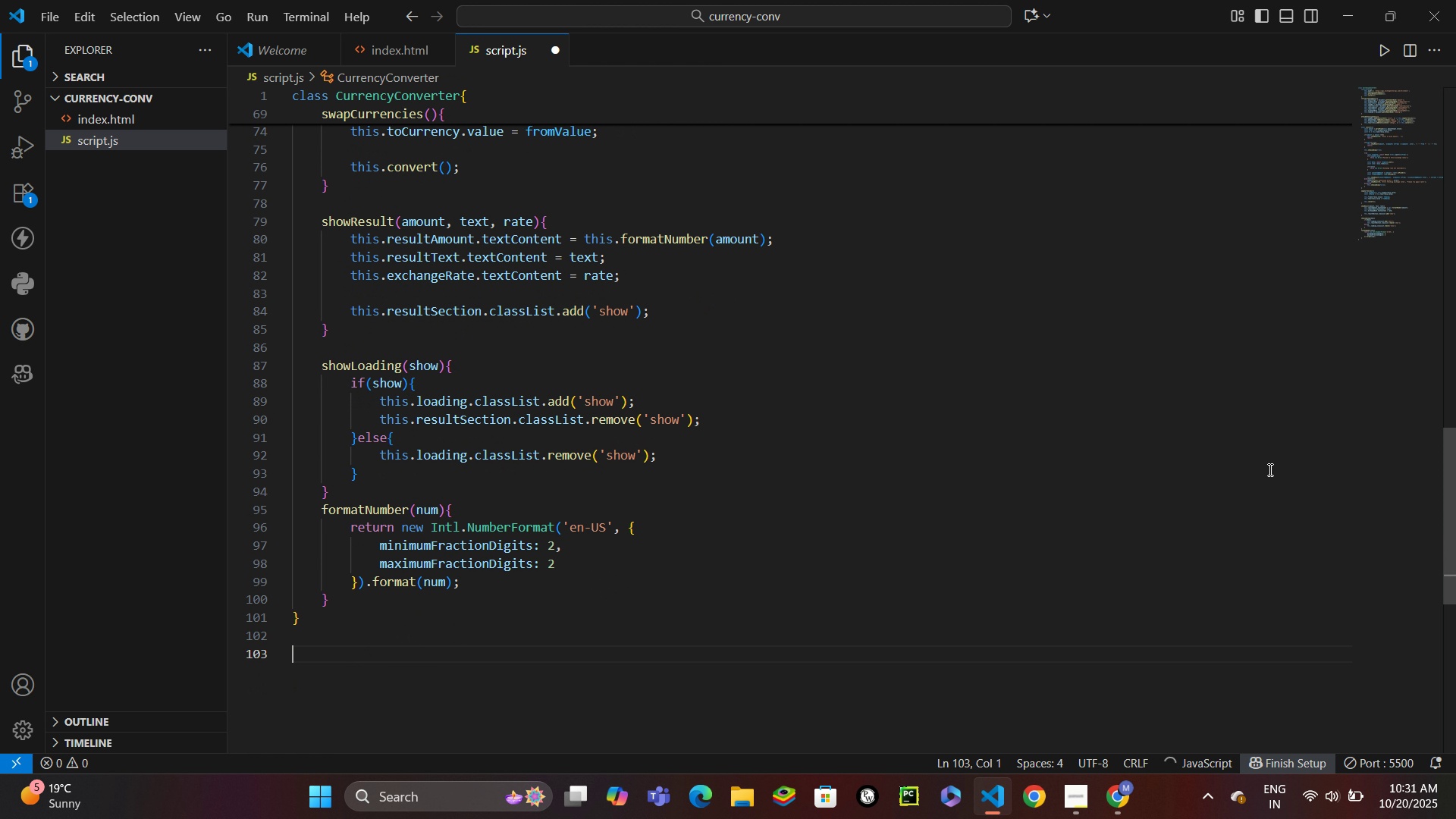 
key(Enter)
 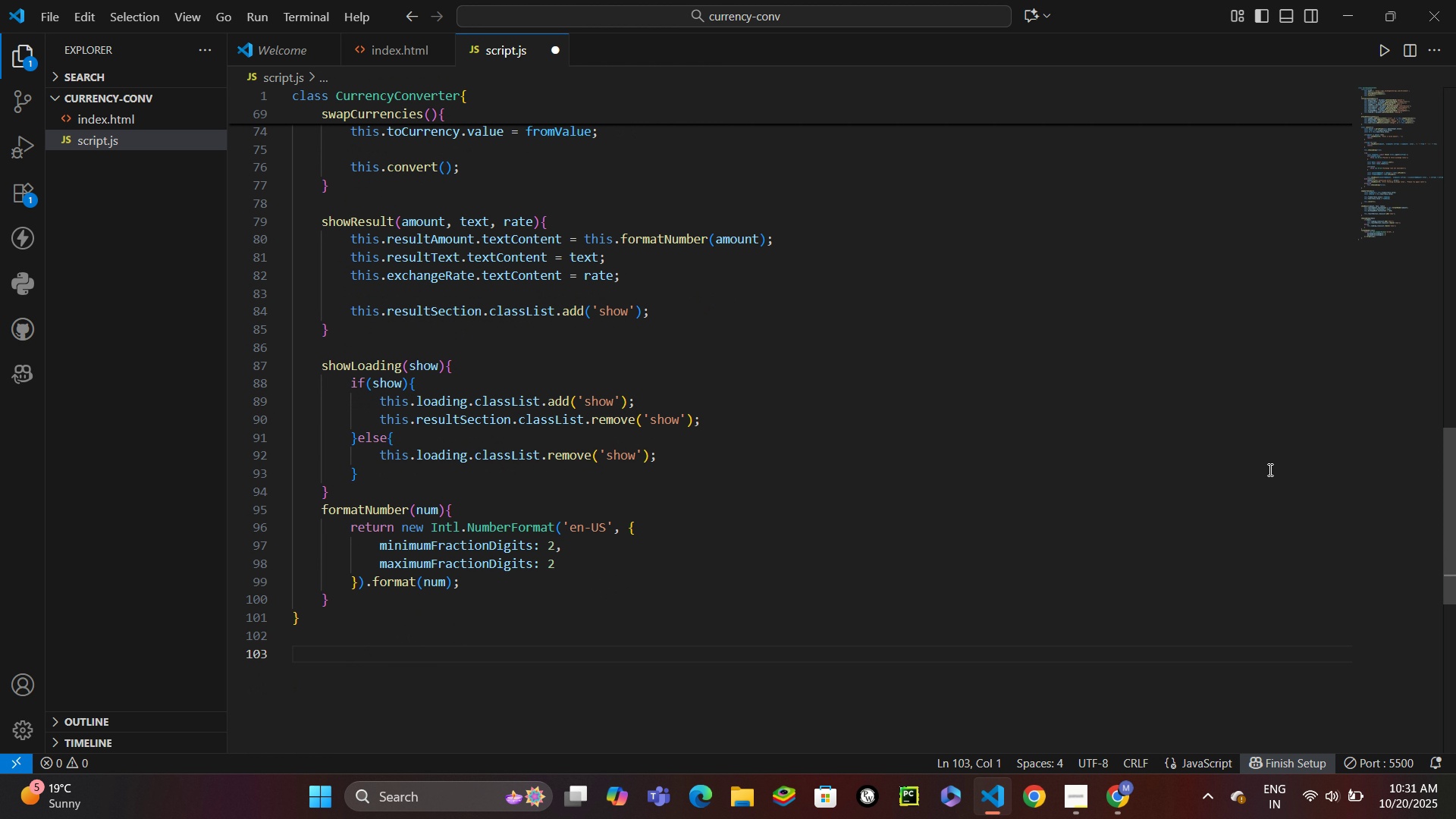 
type(docu)
 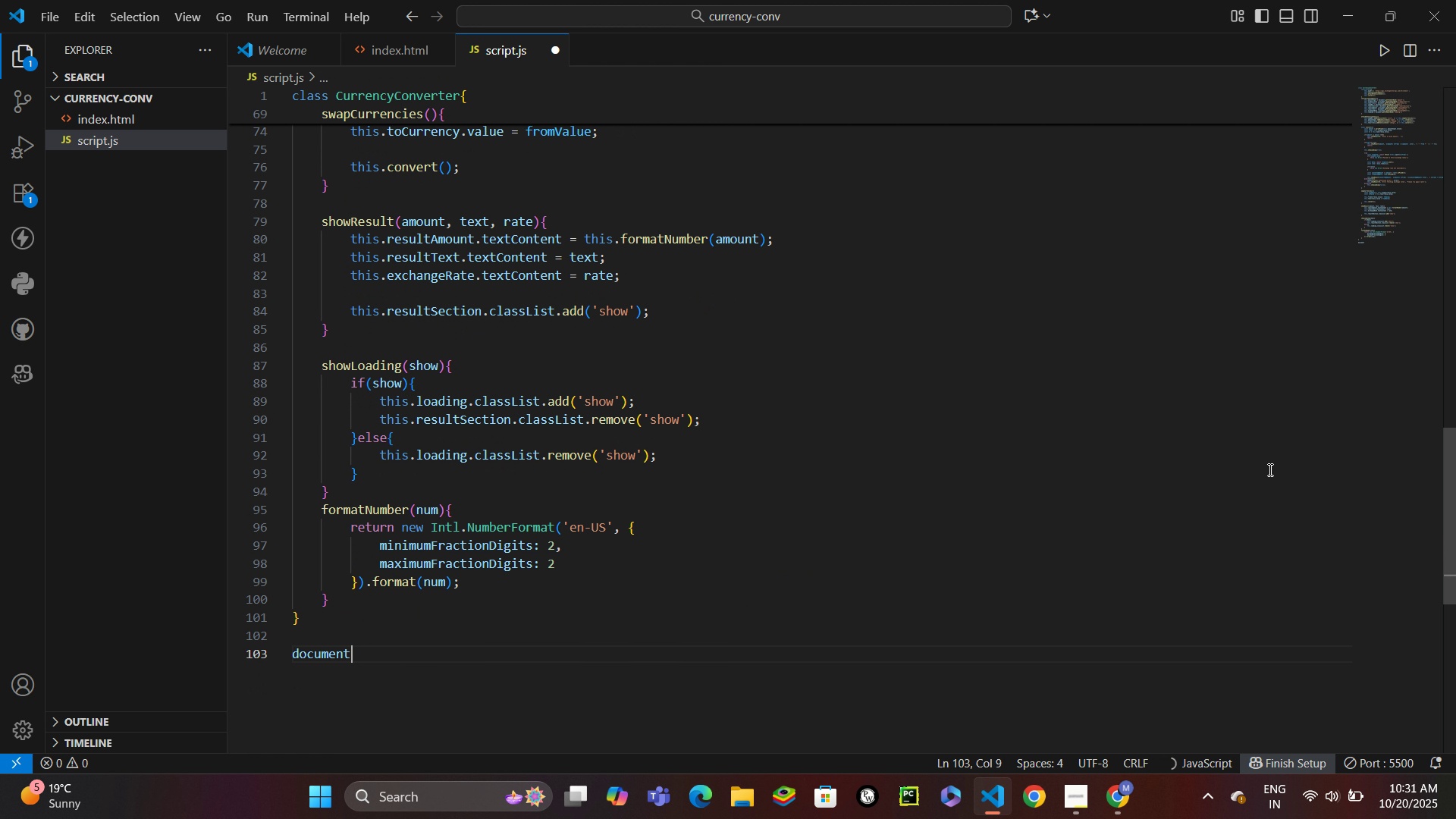 
key(Enter)
 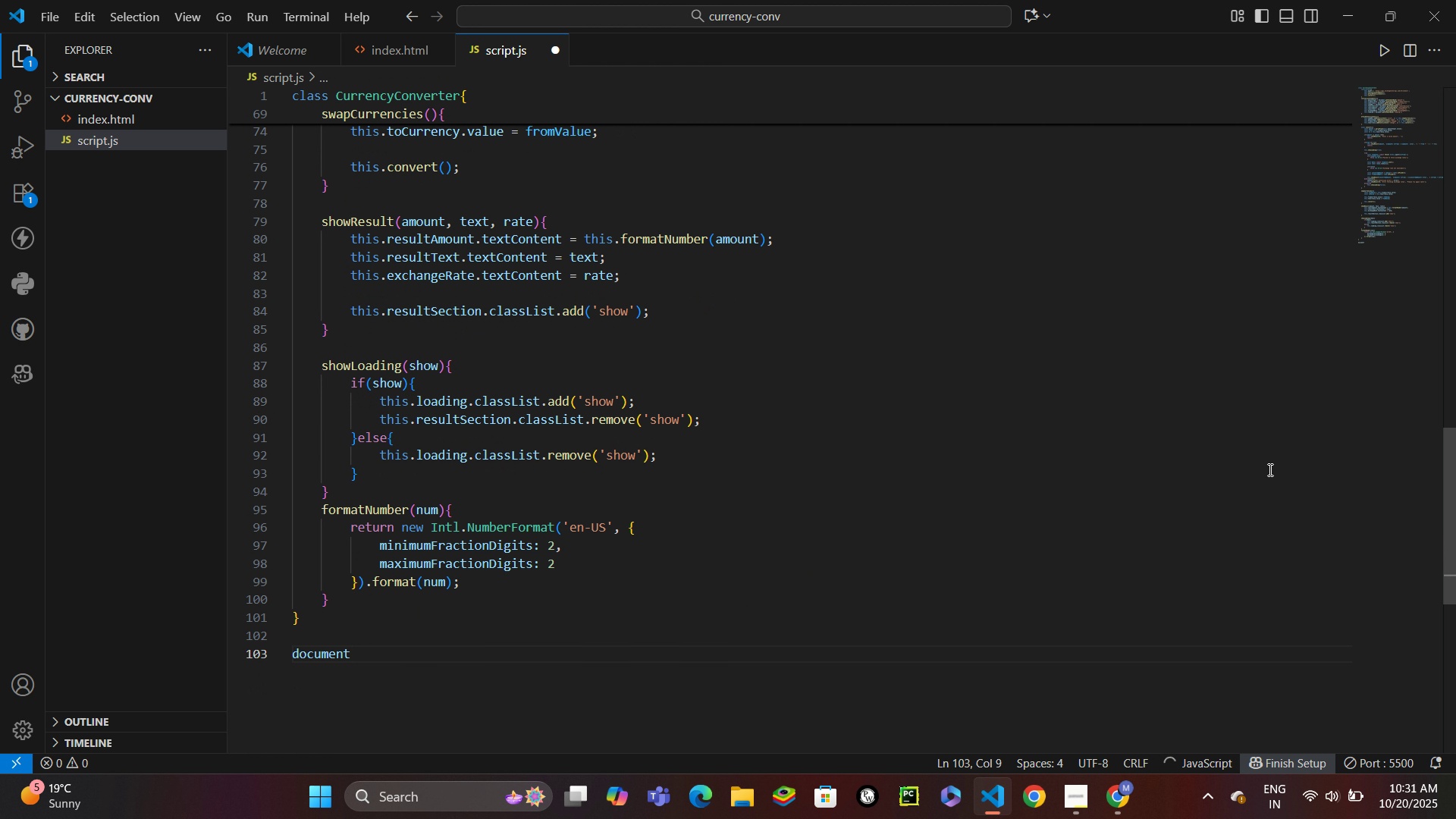 
type(.add)
 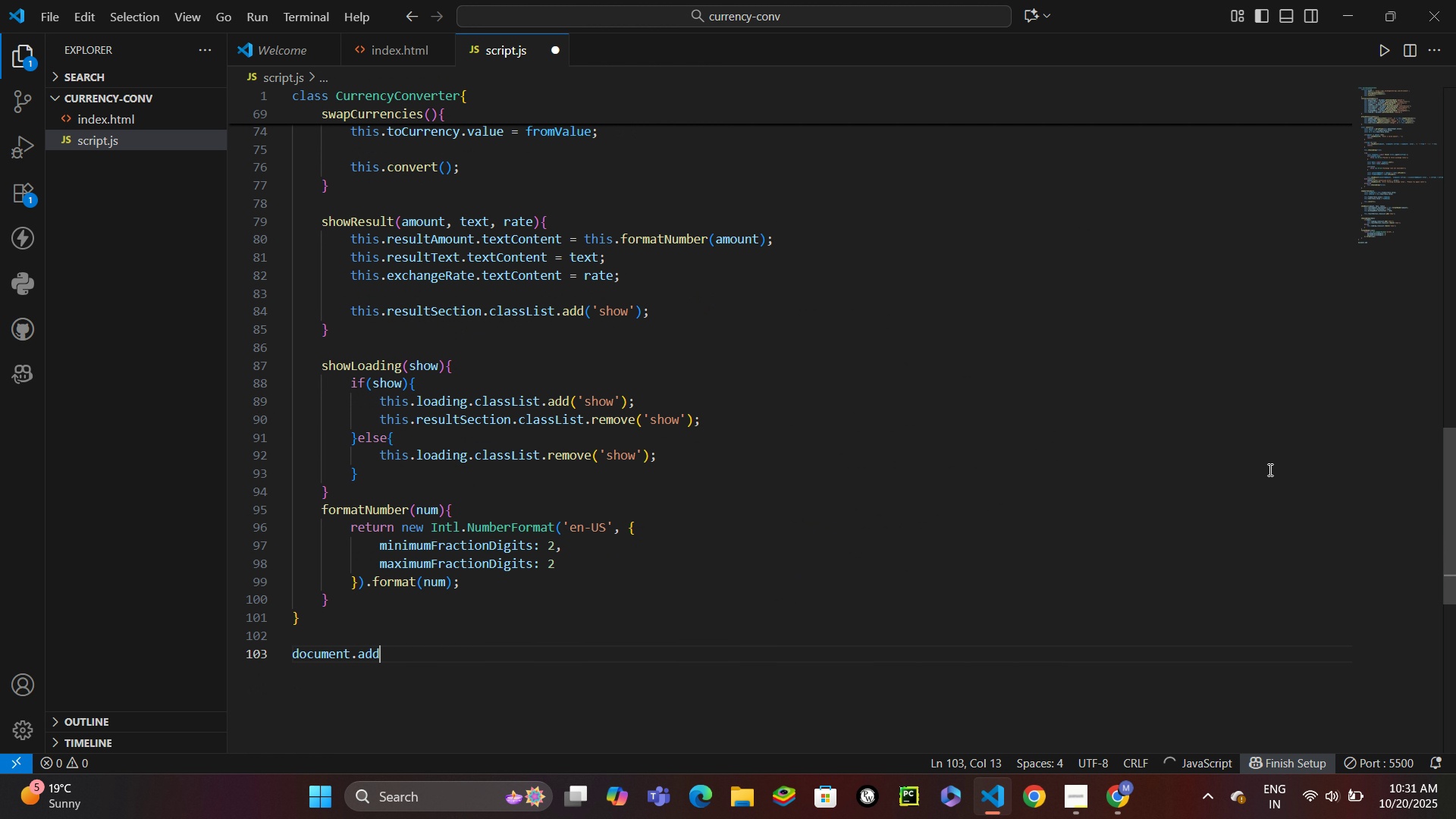 
key(Enter)
 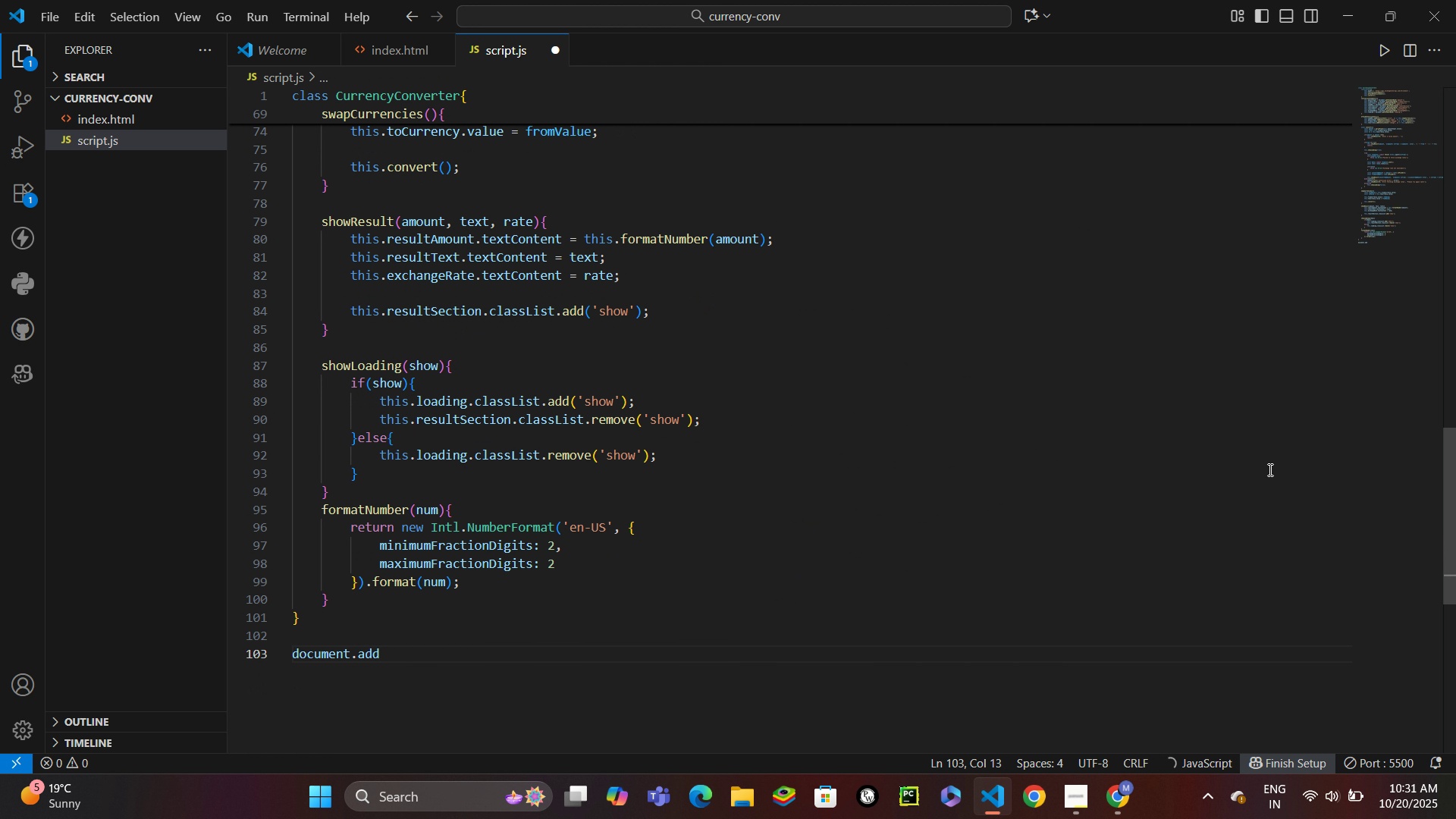 
key(Shift+ShiftLeft)
 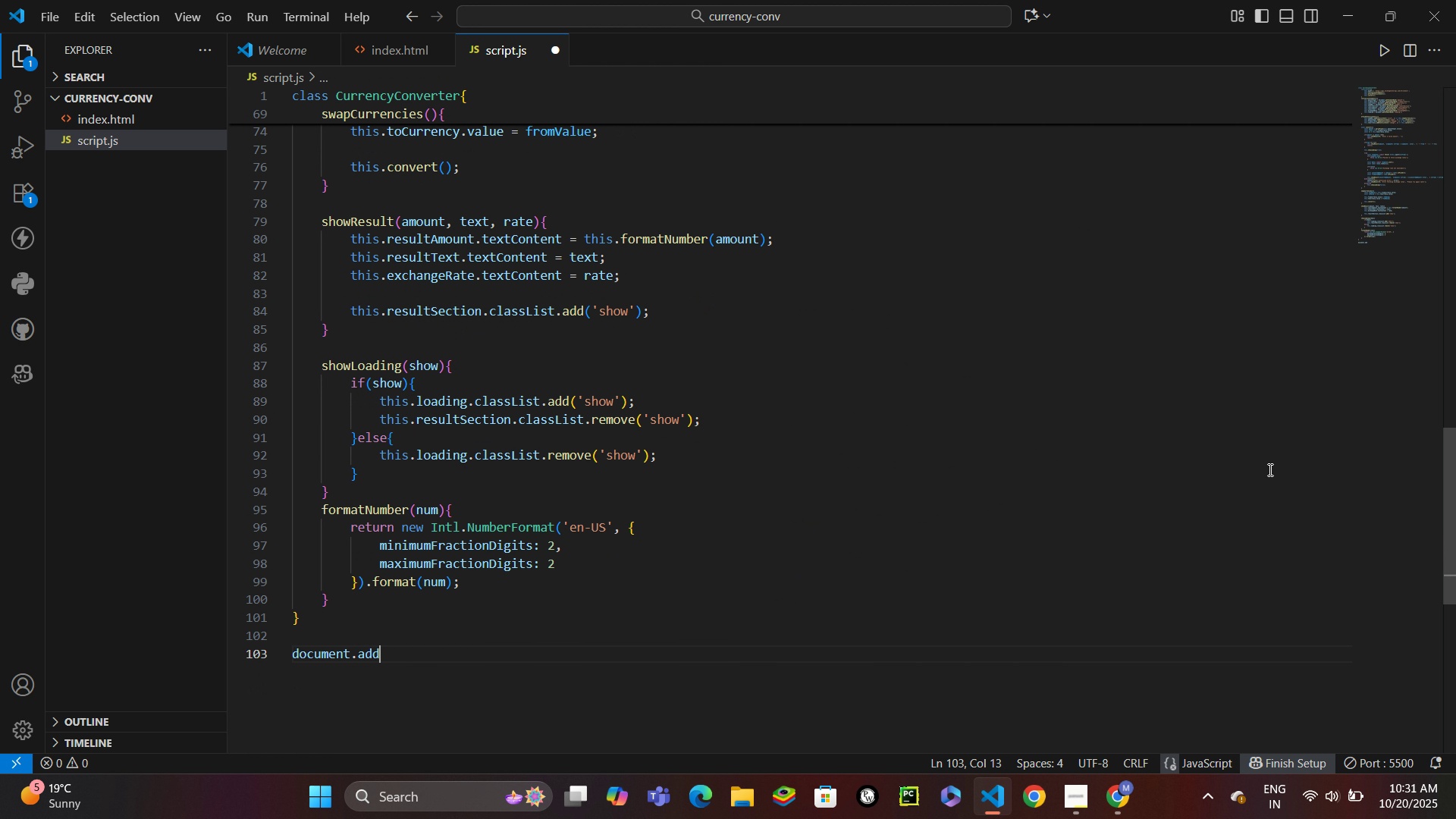 
key(E)
 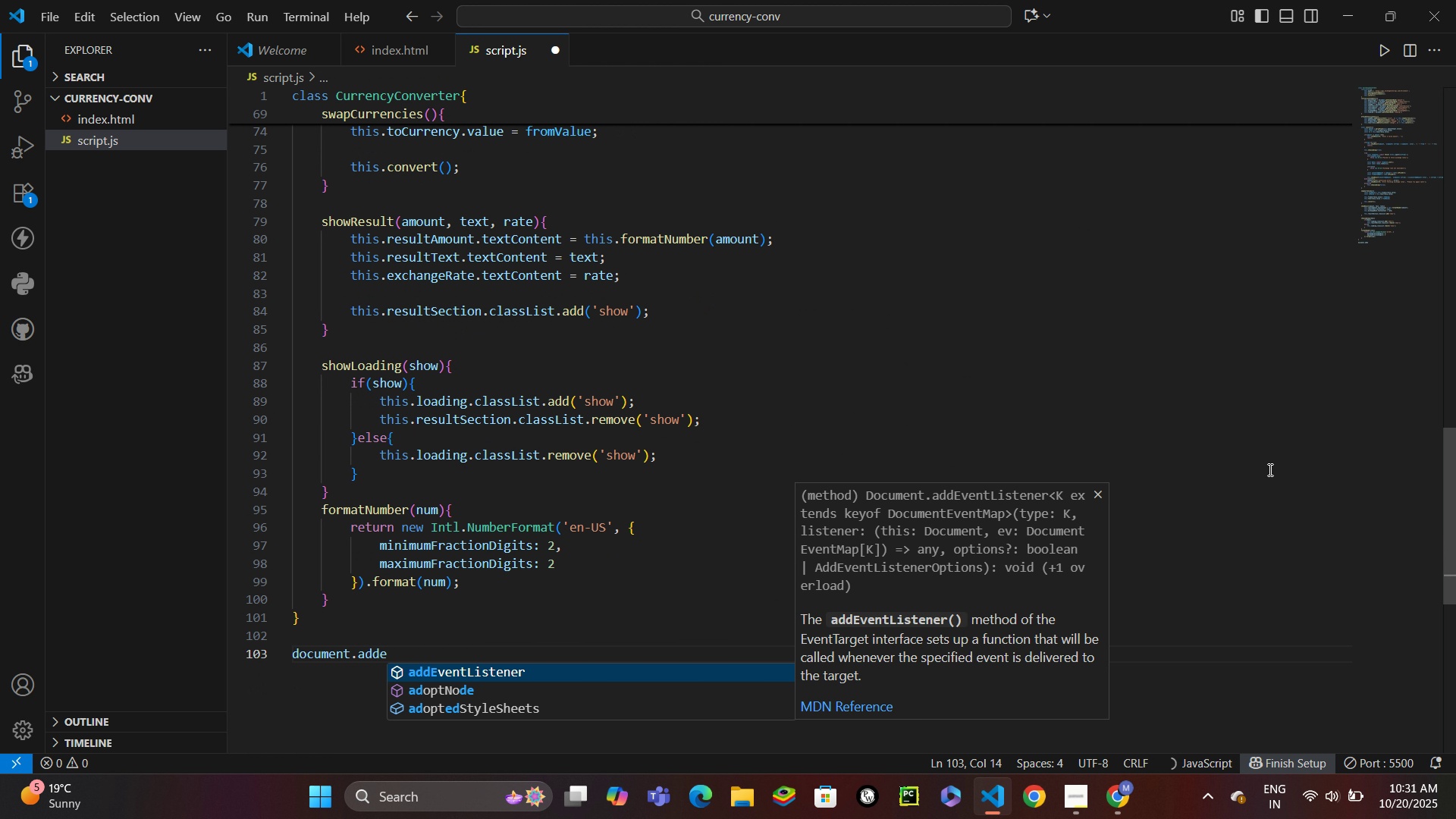 
key(Enter)
 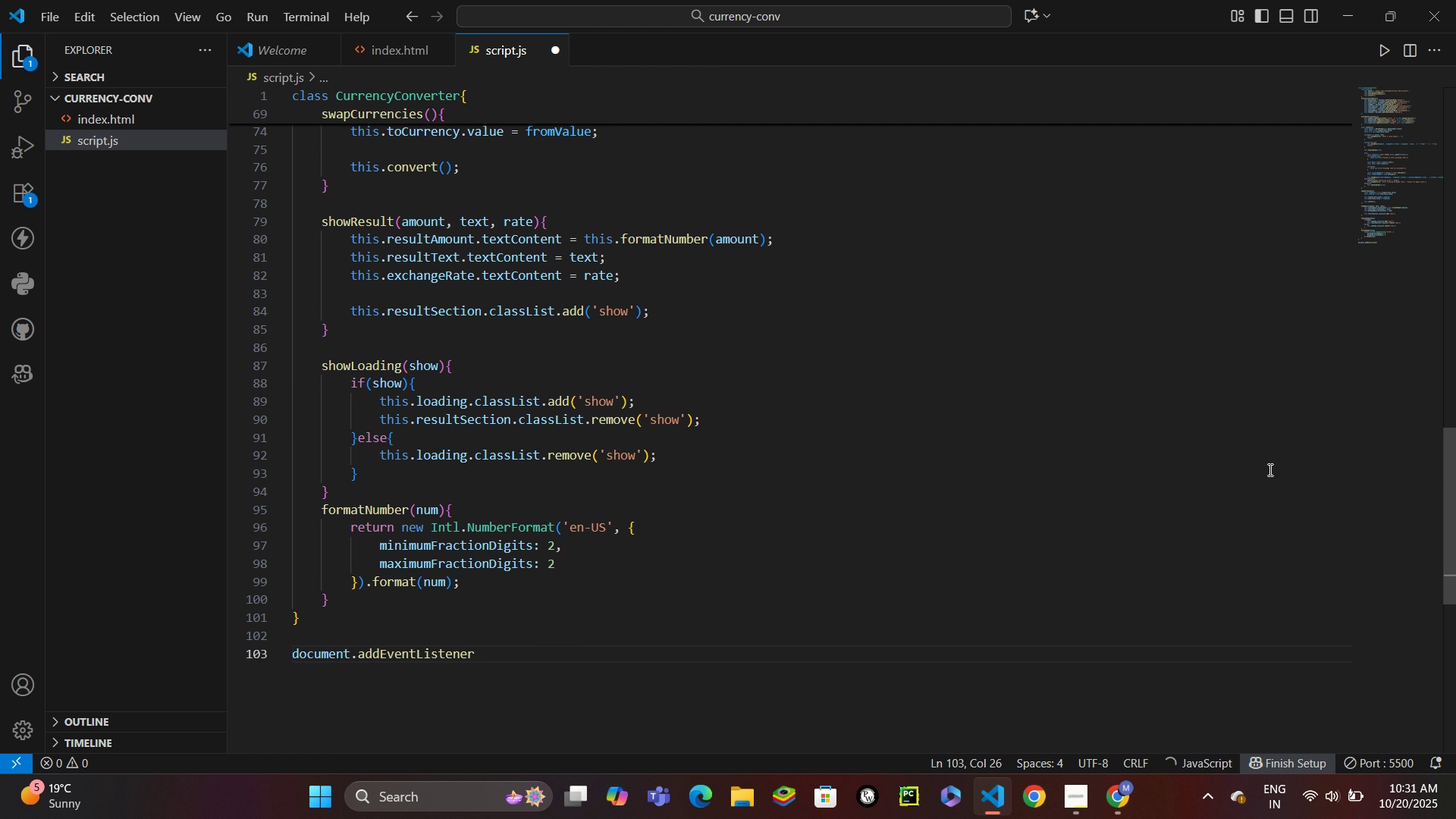 
key(Shift+9)
 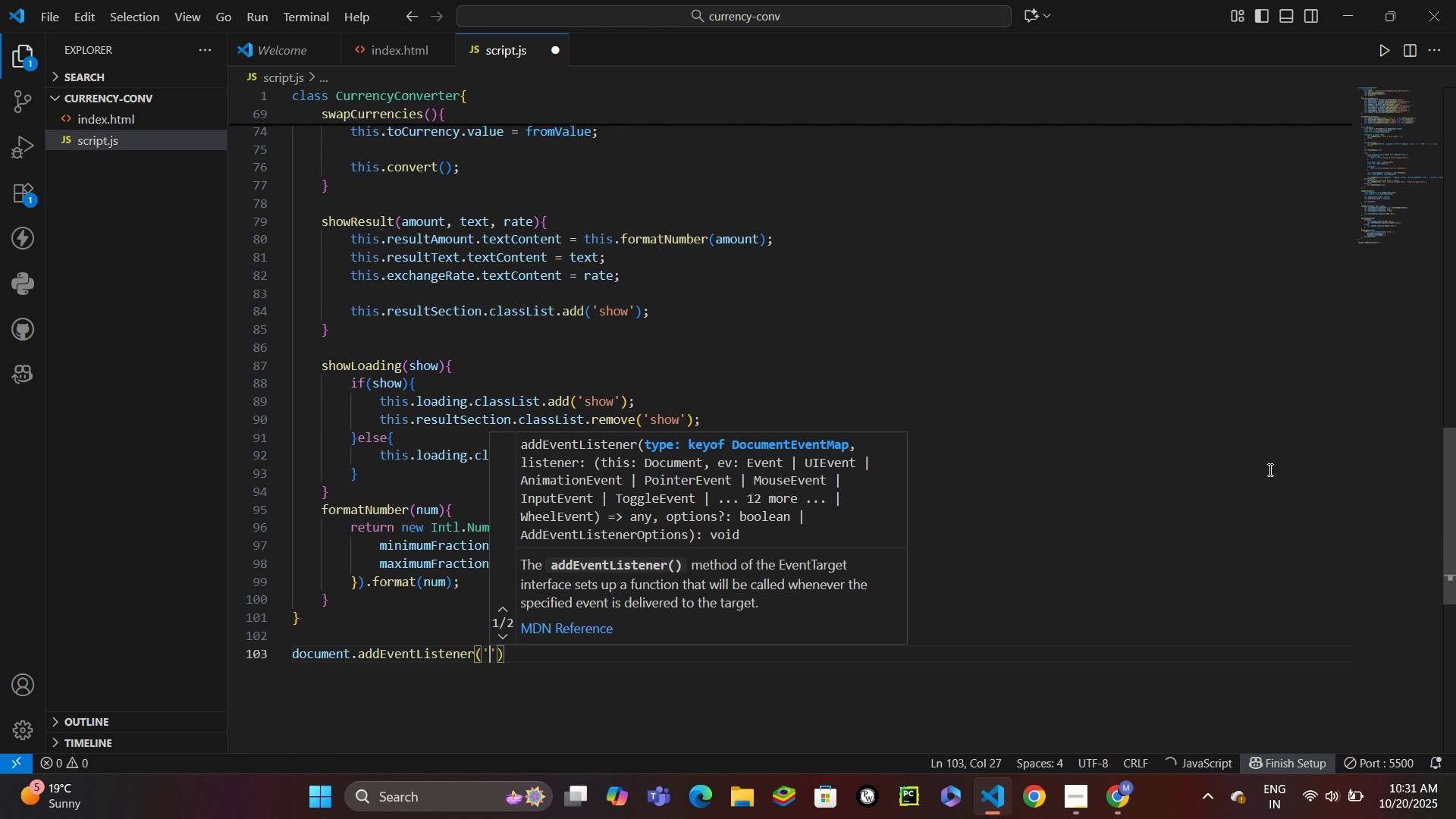 
key(Quote)
 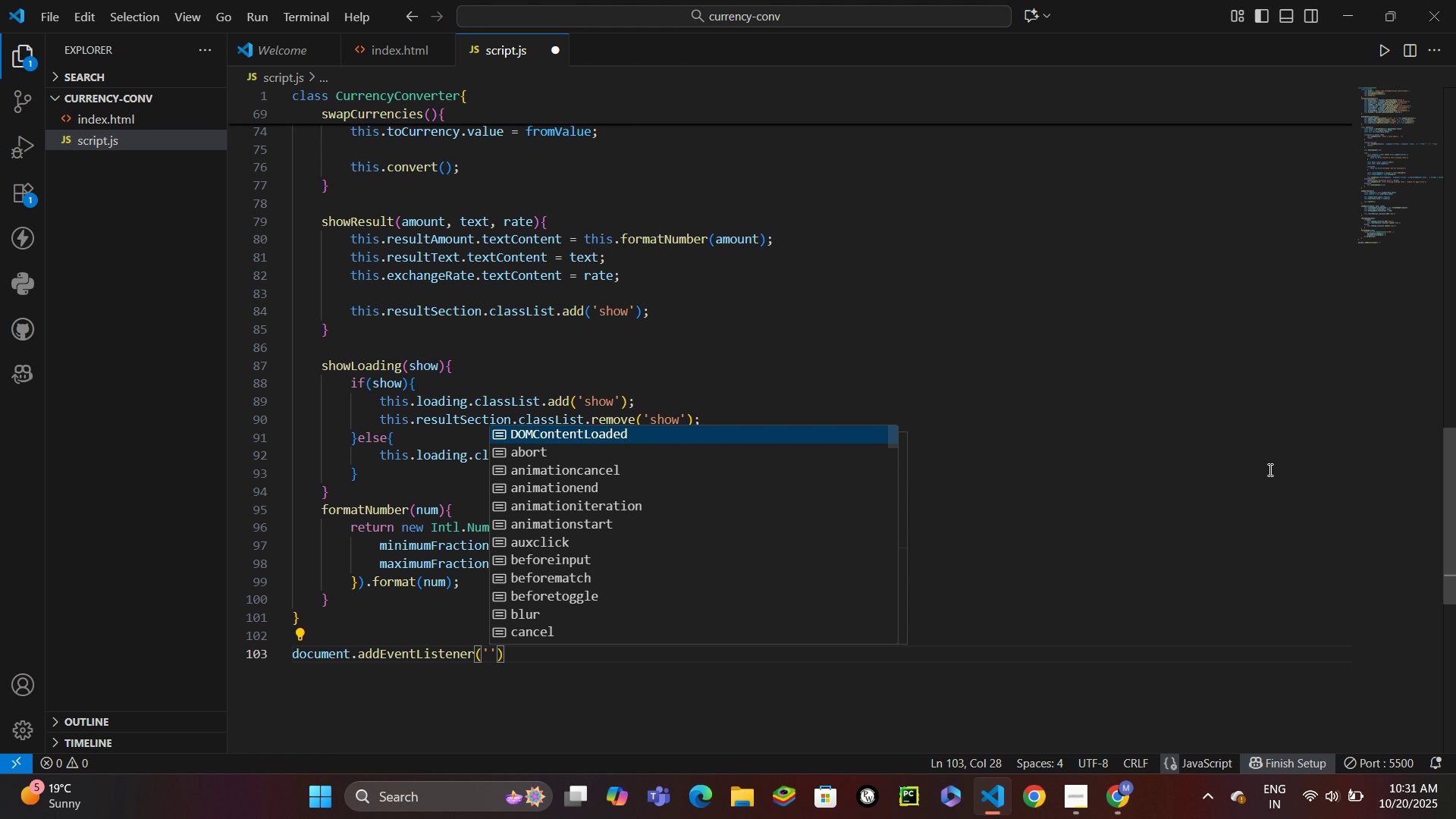 
key(Shift+D)
 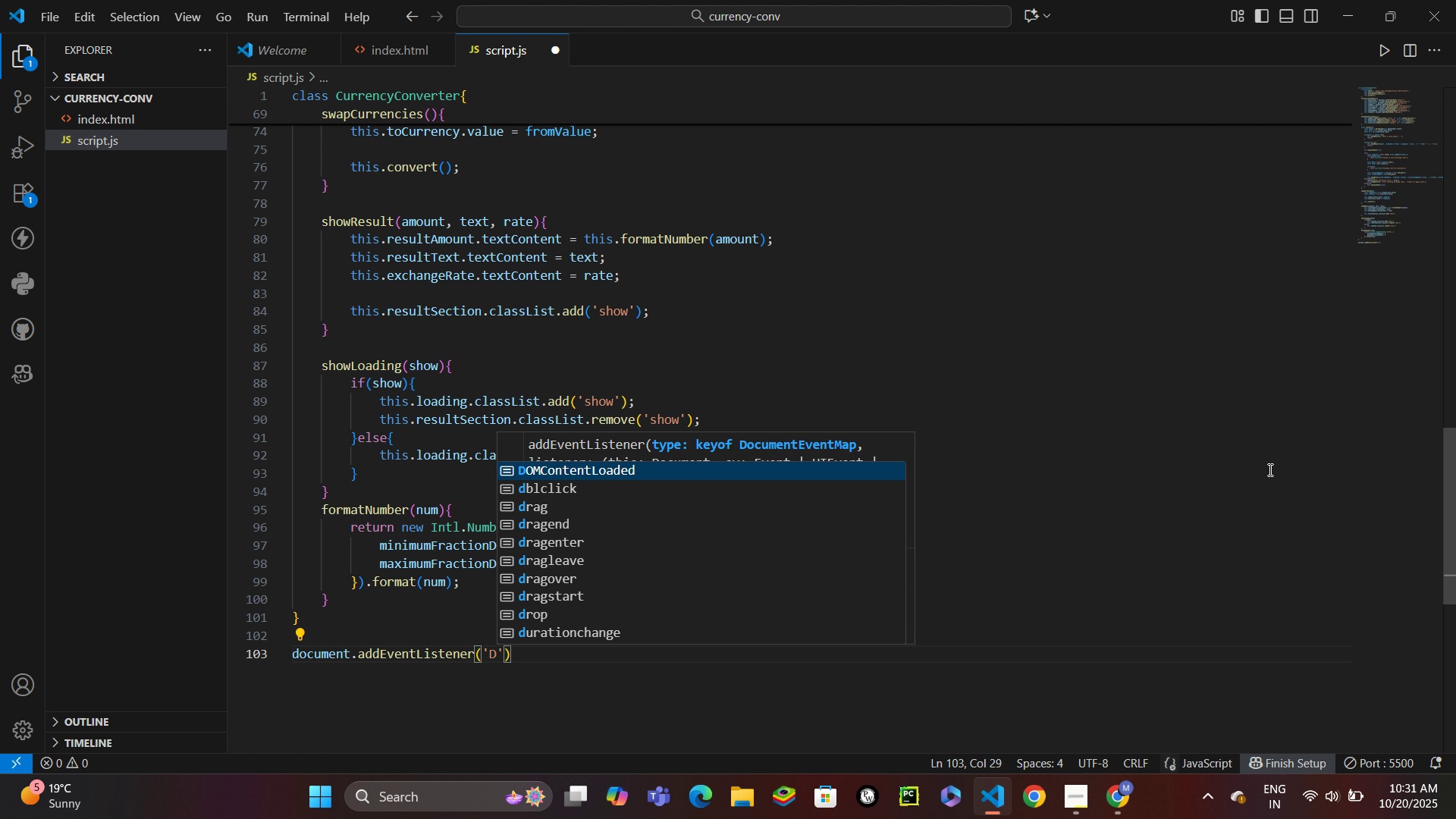 
key(Enter)
 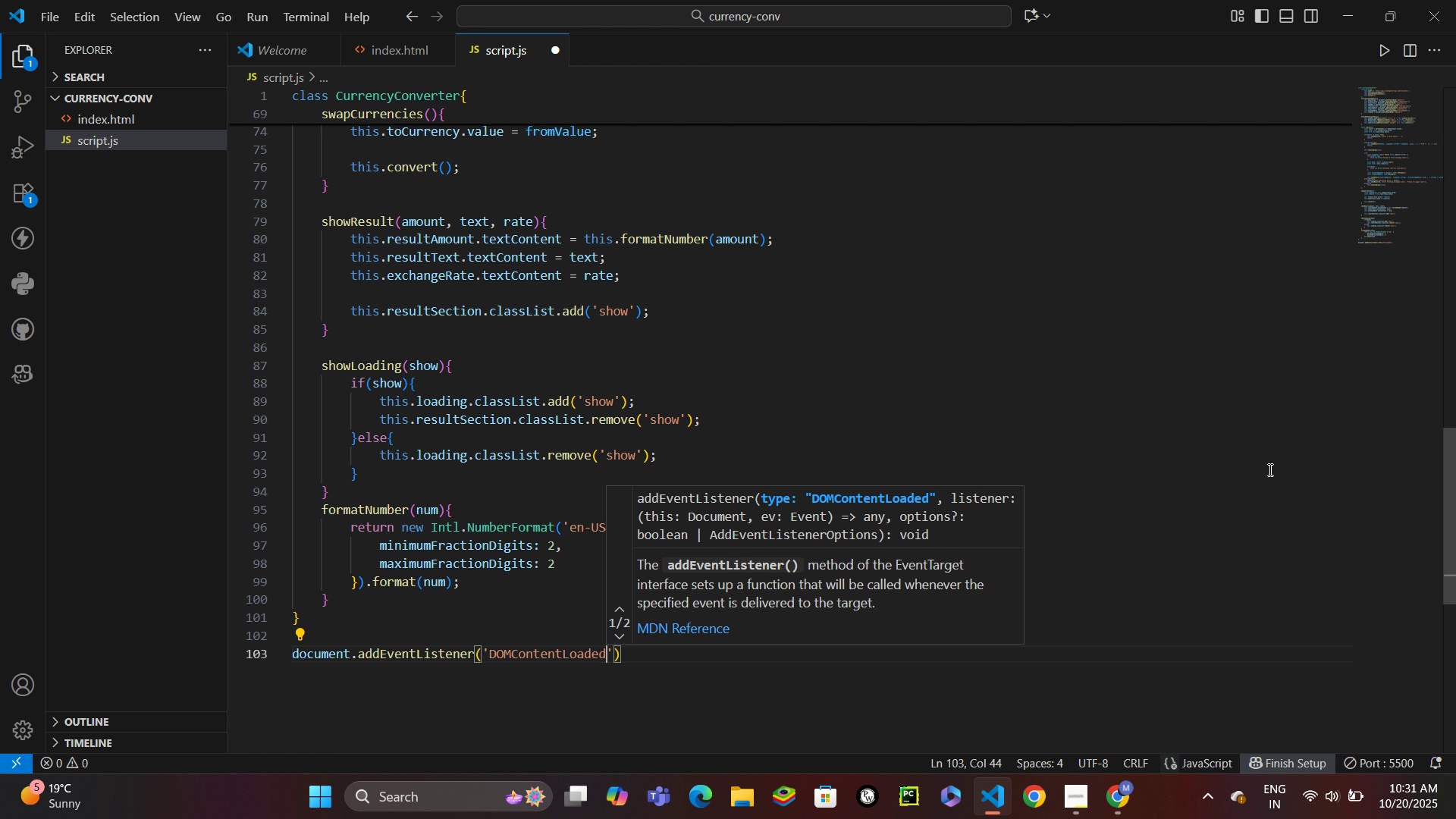 
key(ArrowRight)
 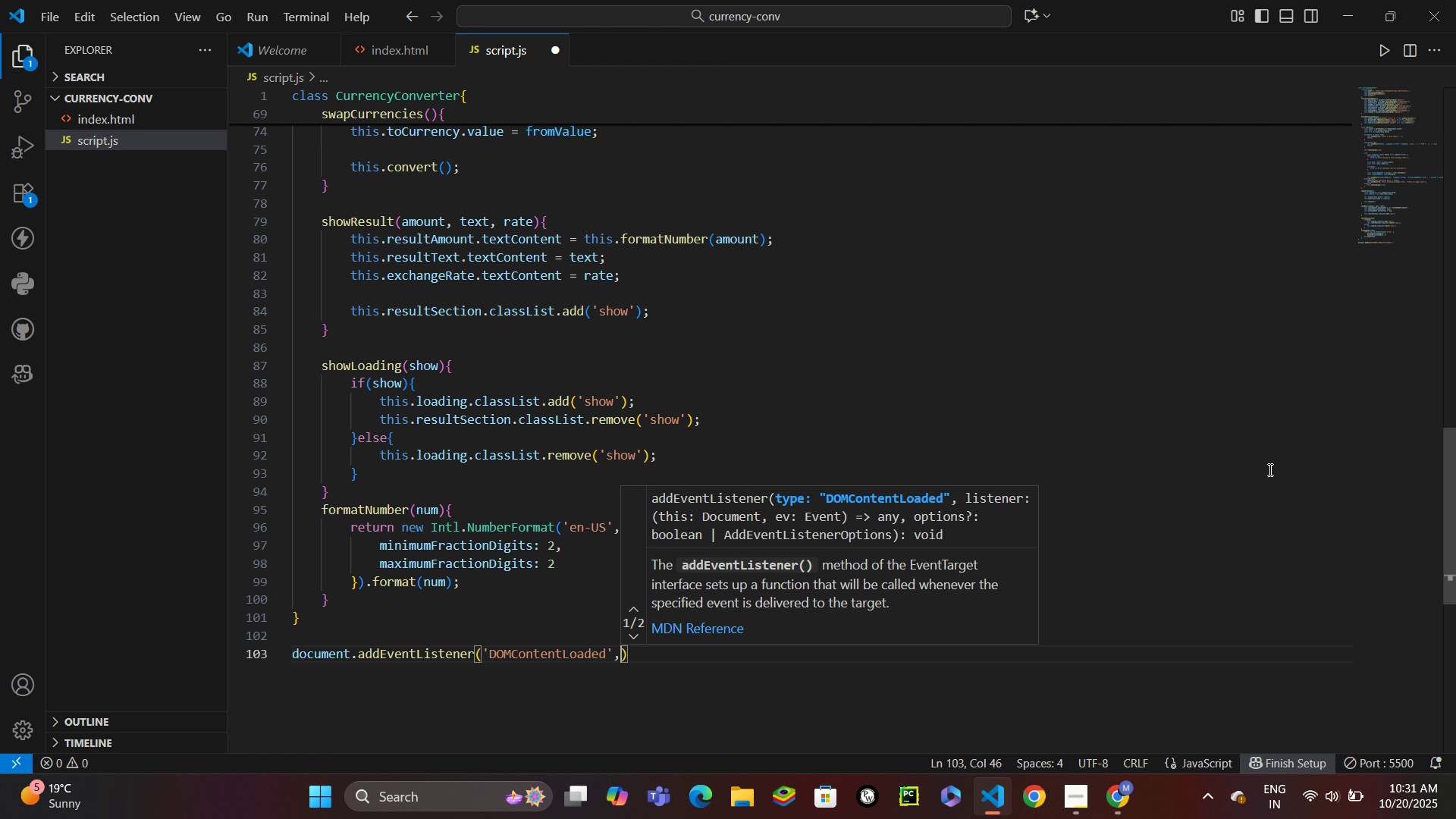 
key(Comma)
 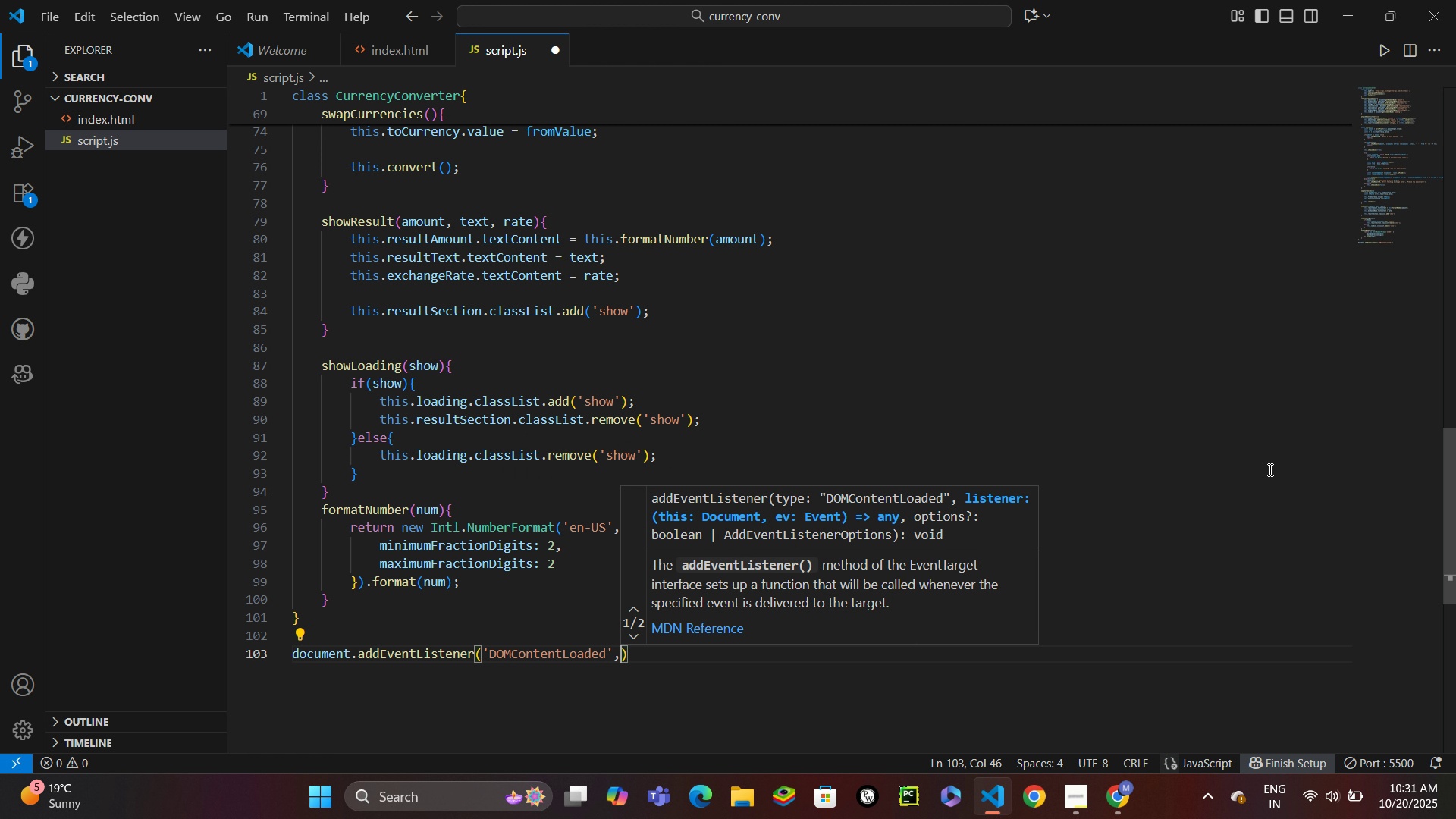 
key(Space)
 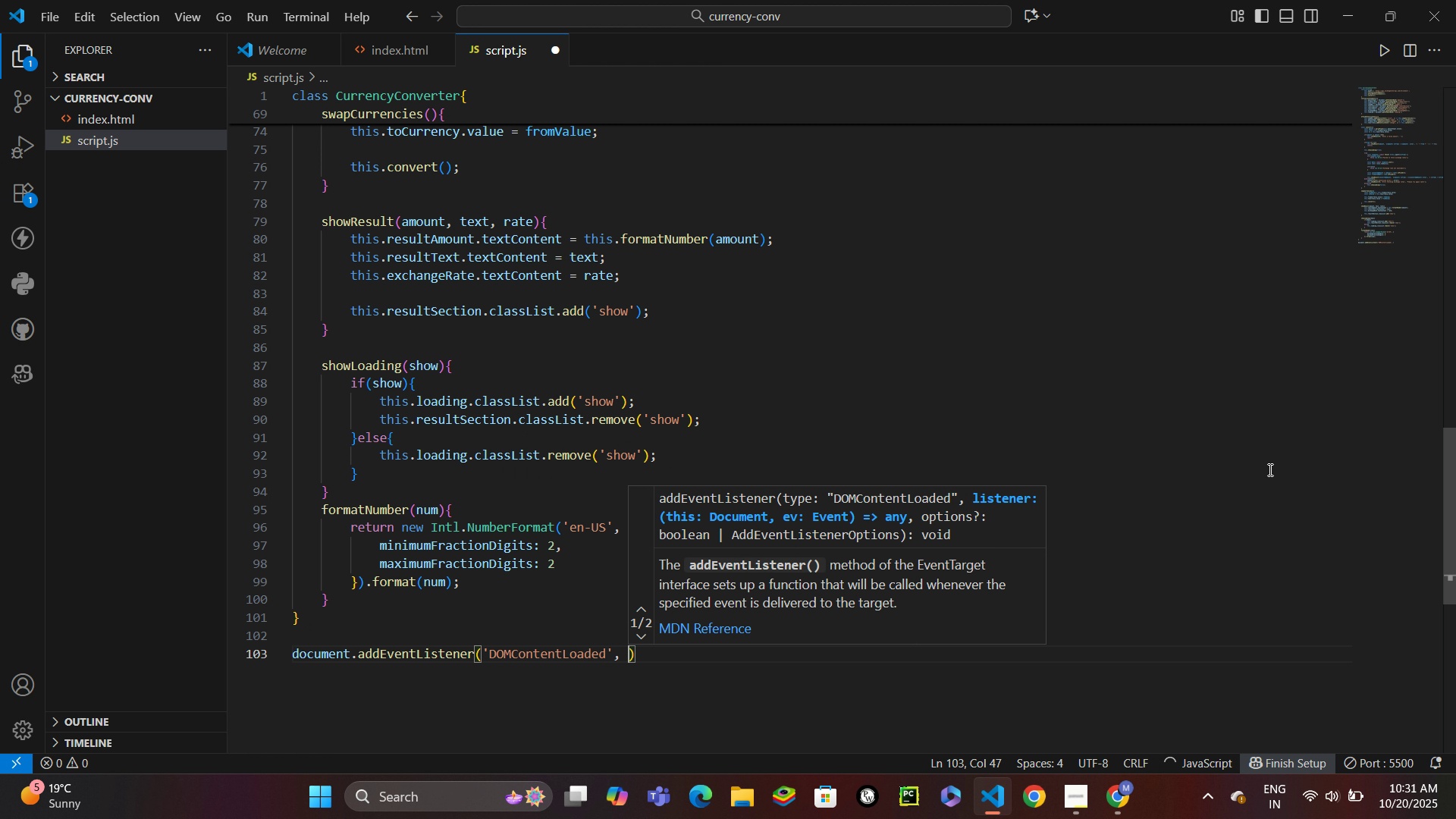 
key(Shift+9)
 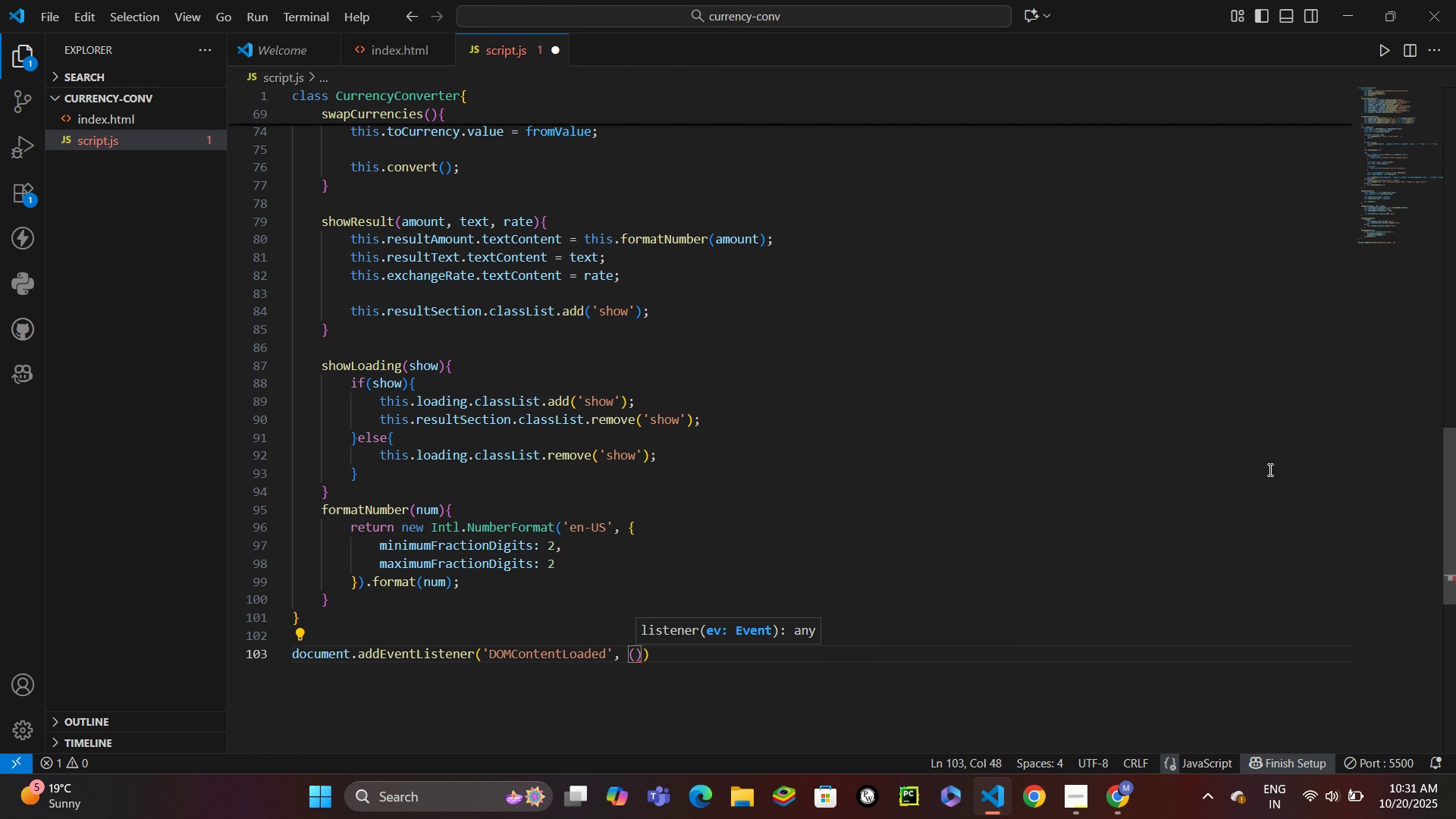 
key(ArrowRight)
 